 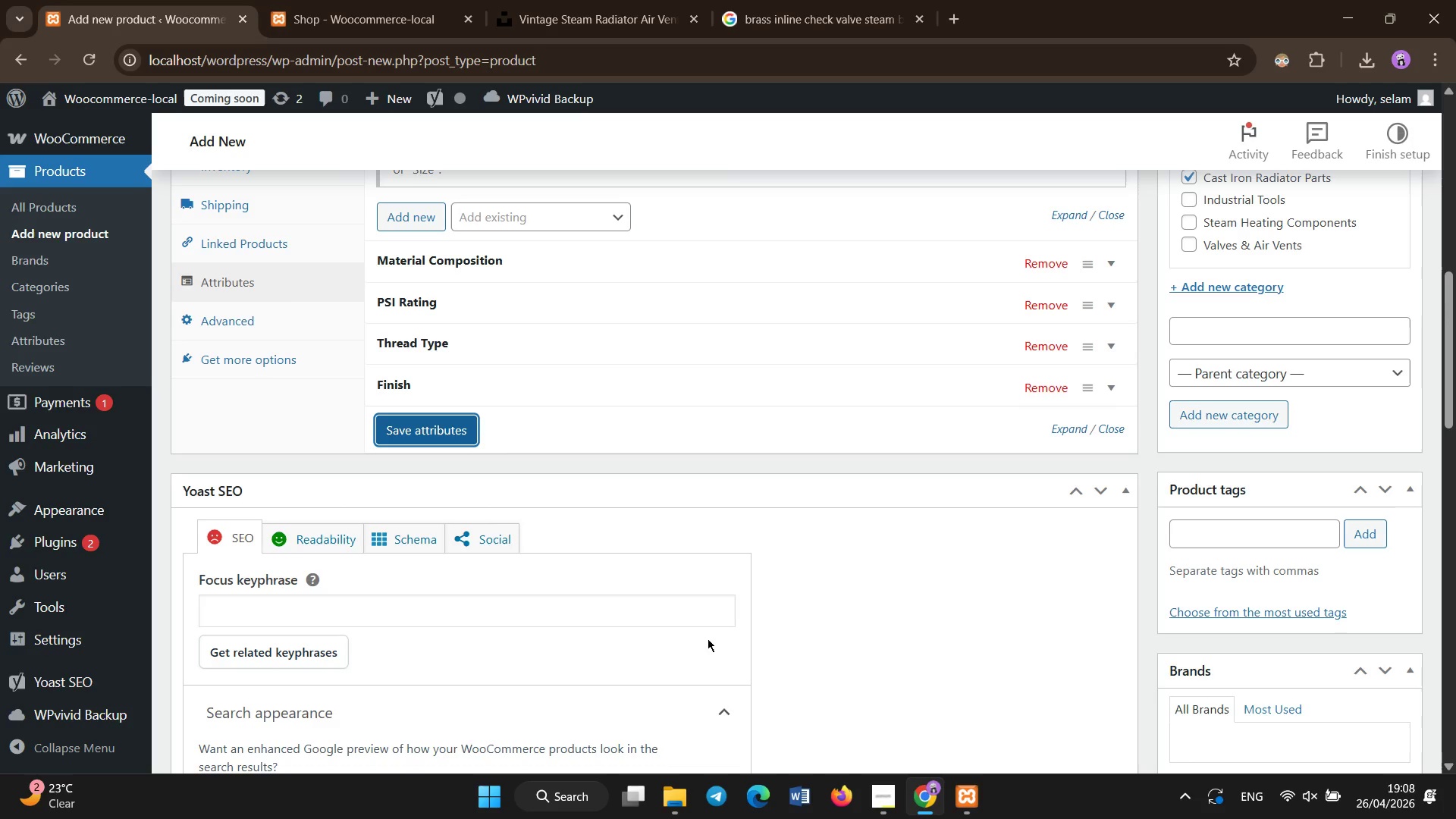 
scroll: coordinate [599, 461], scroll_direction: down, amount: 3.0
 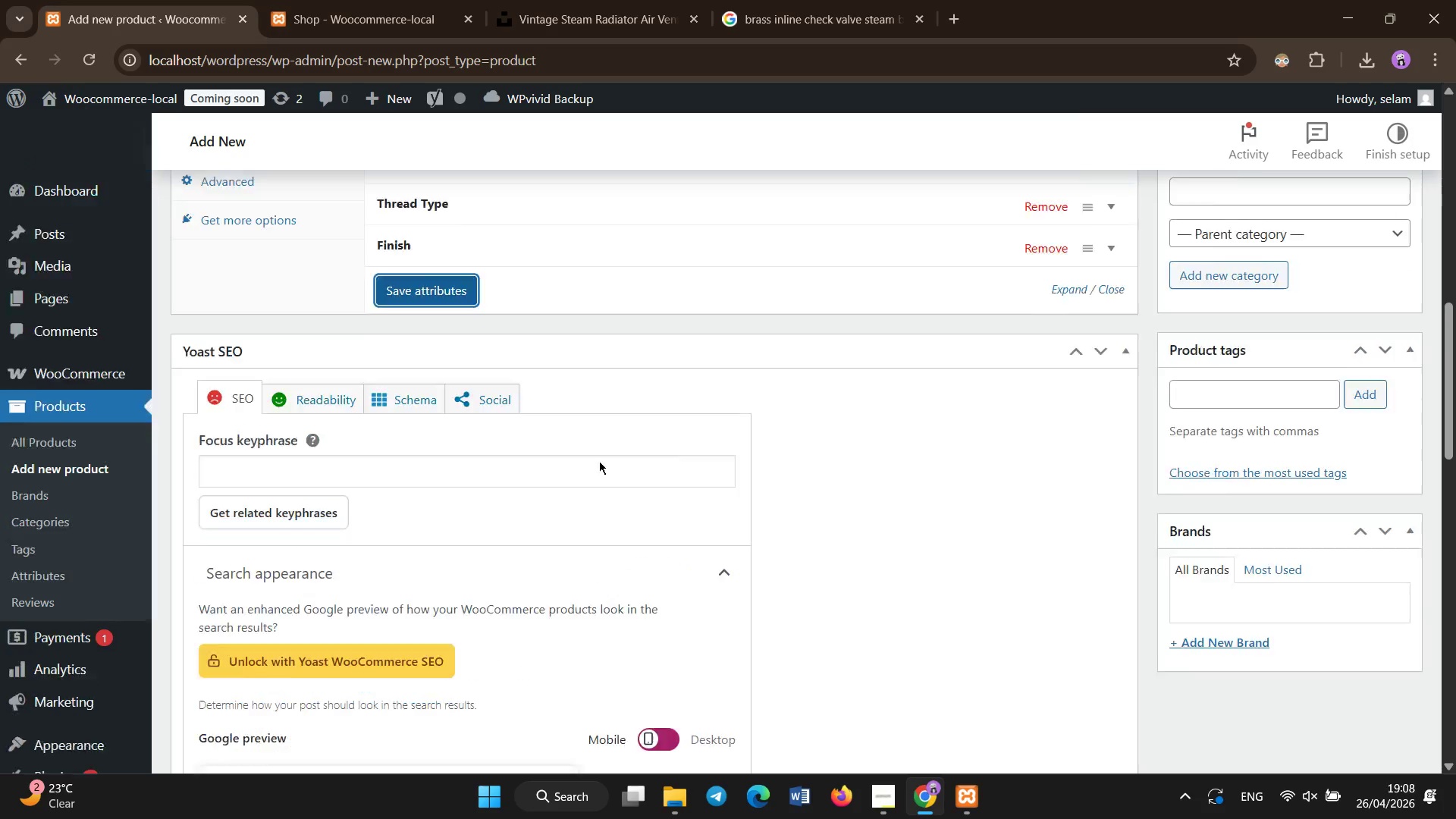 
scroll: coordinate [599, 461], scroll_direction: up, amount: 3.0
 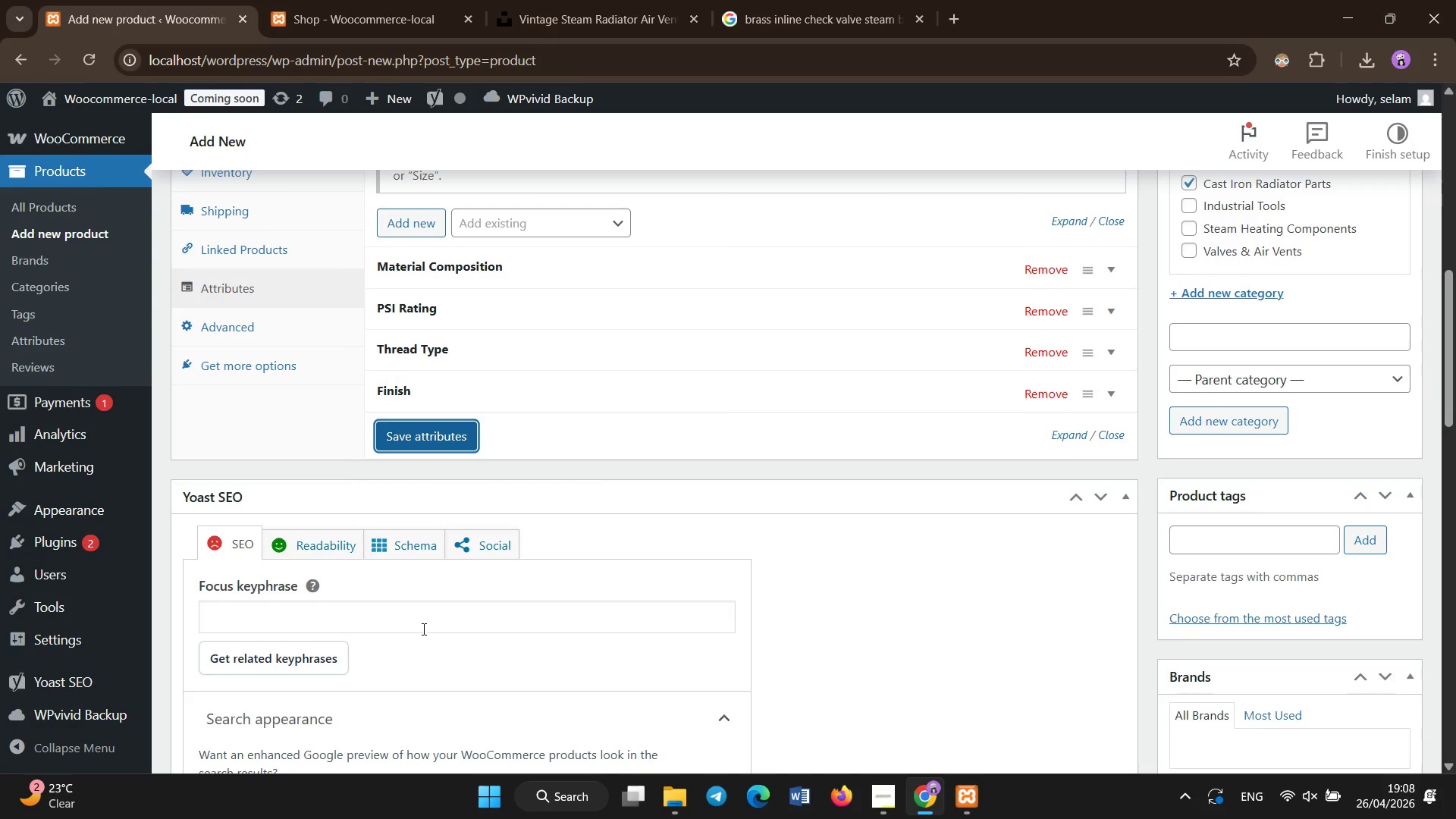 
left_click([421, 617])
 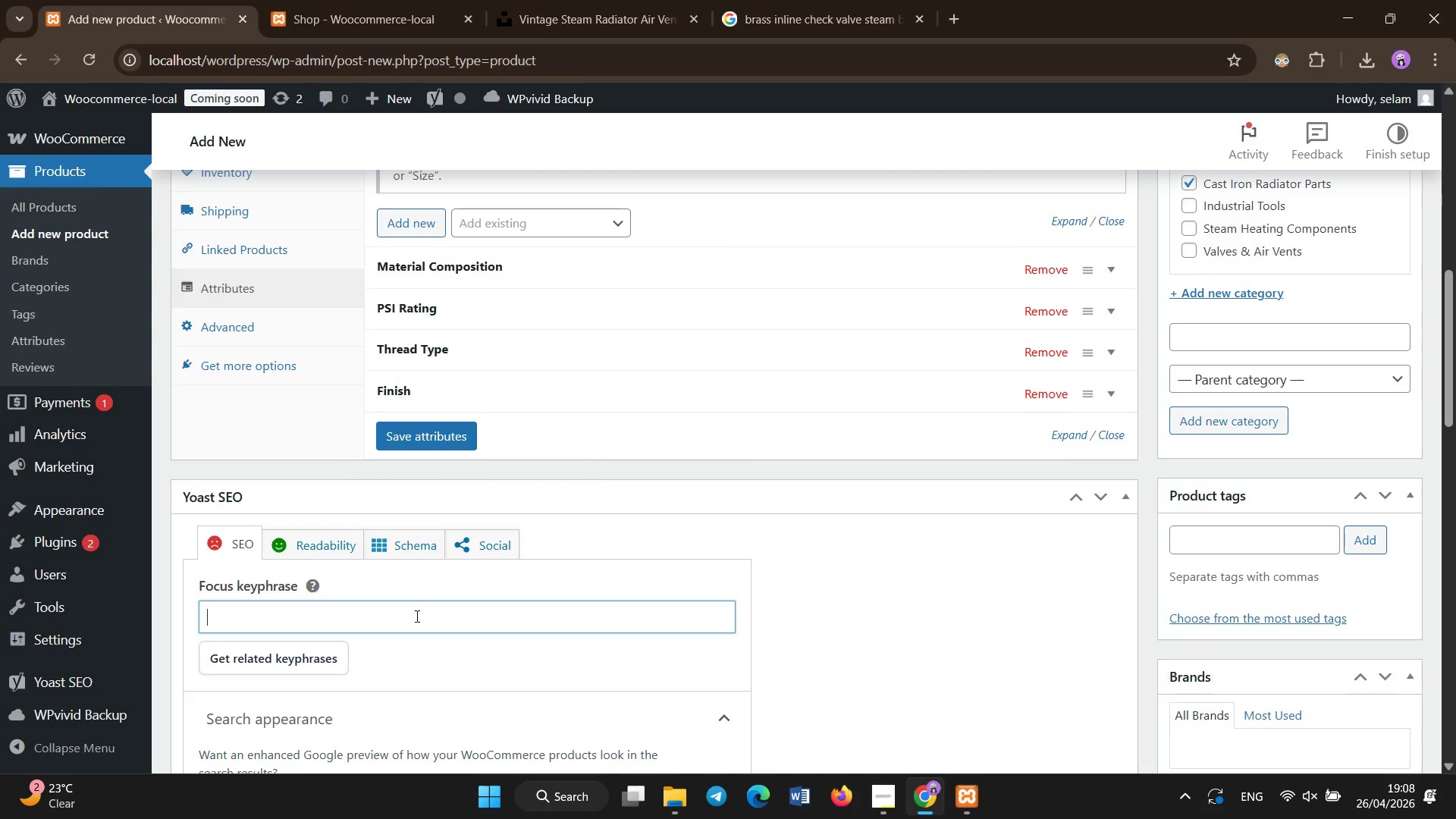 
type(radiator coupler nut cast iron)
 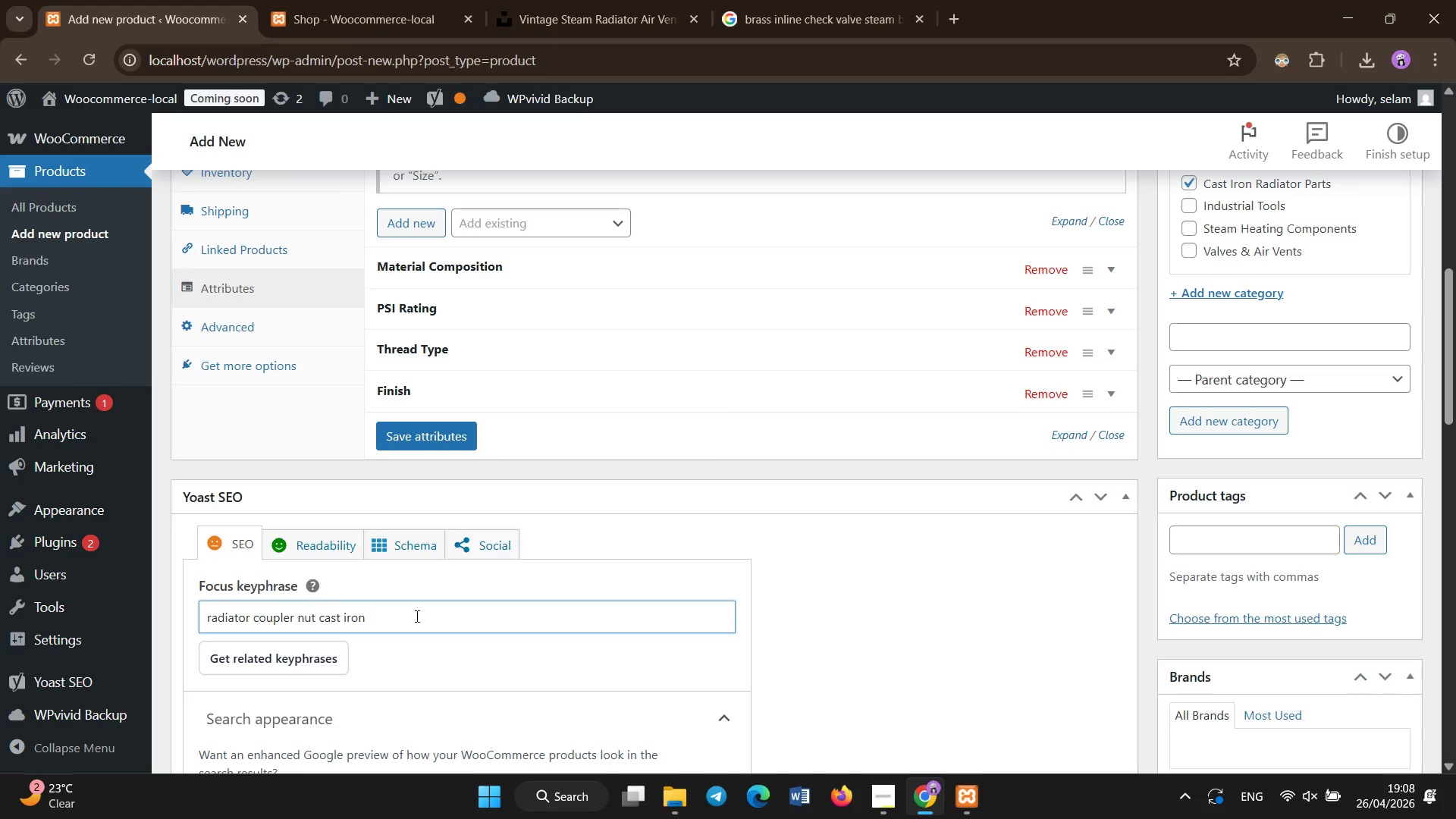 
scroll: coordinate [417, 616], scroll_direction: down, amount: 7.0
 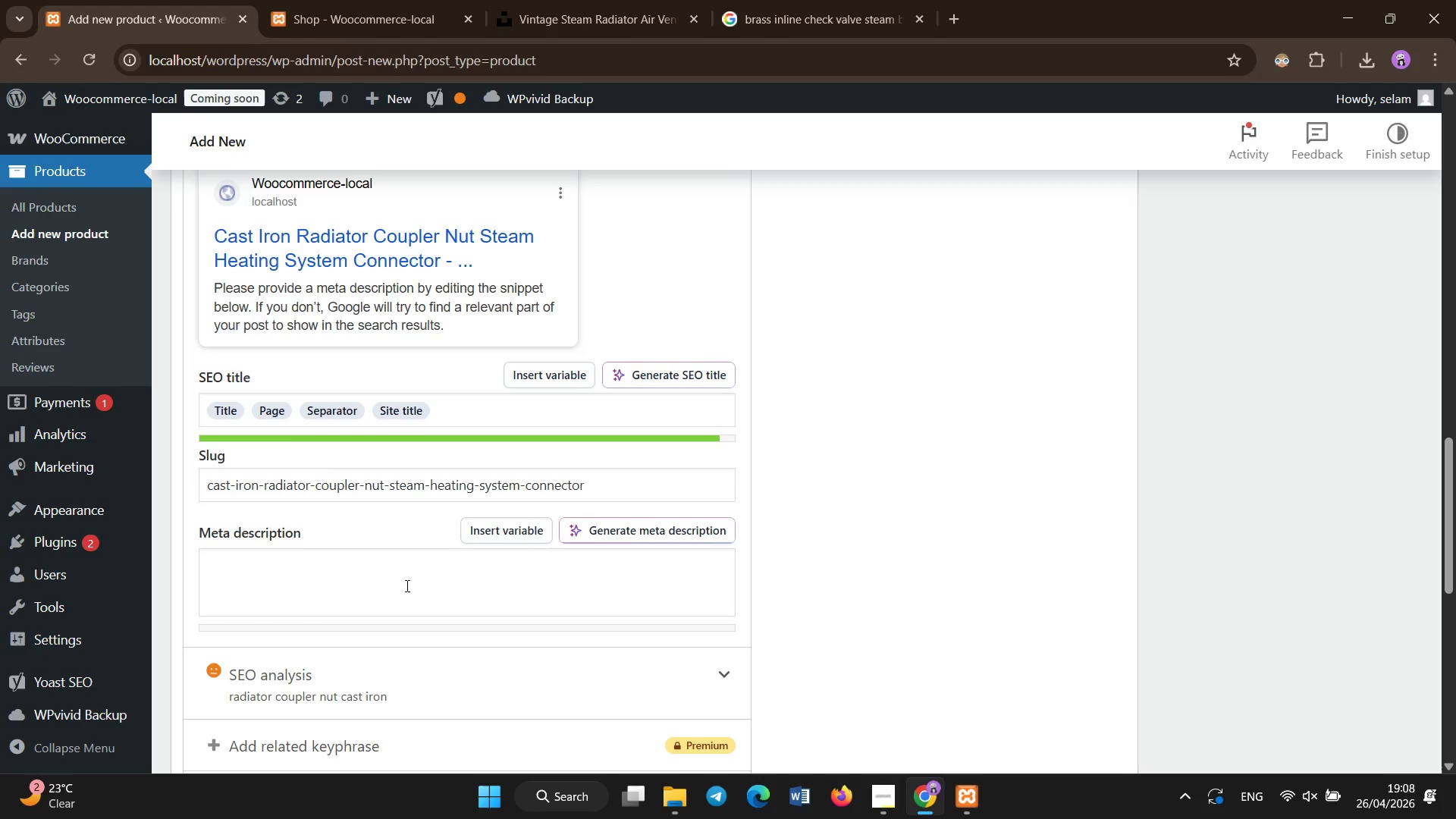 
left_click([407, 572])
 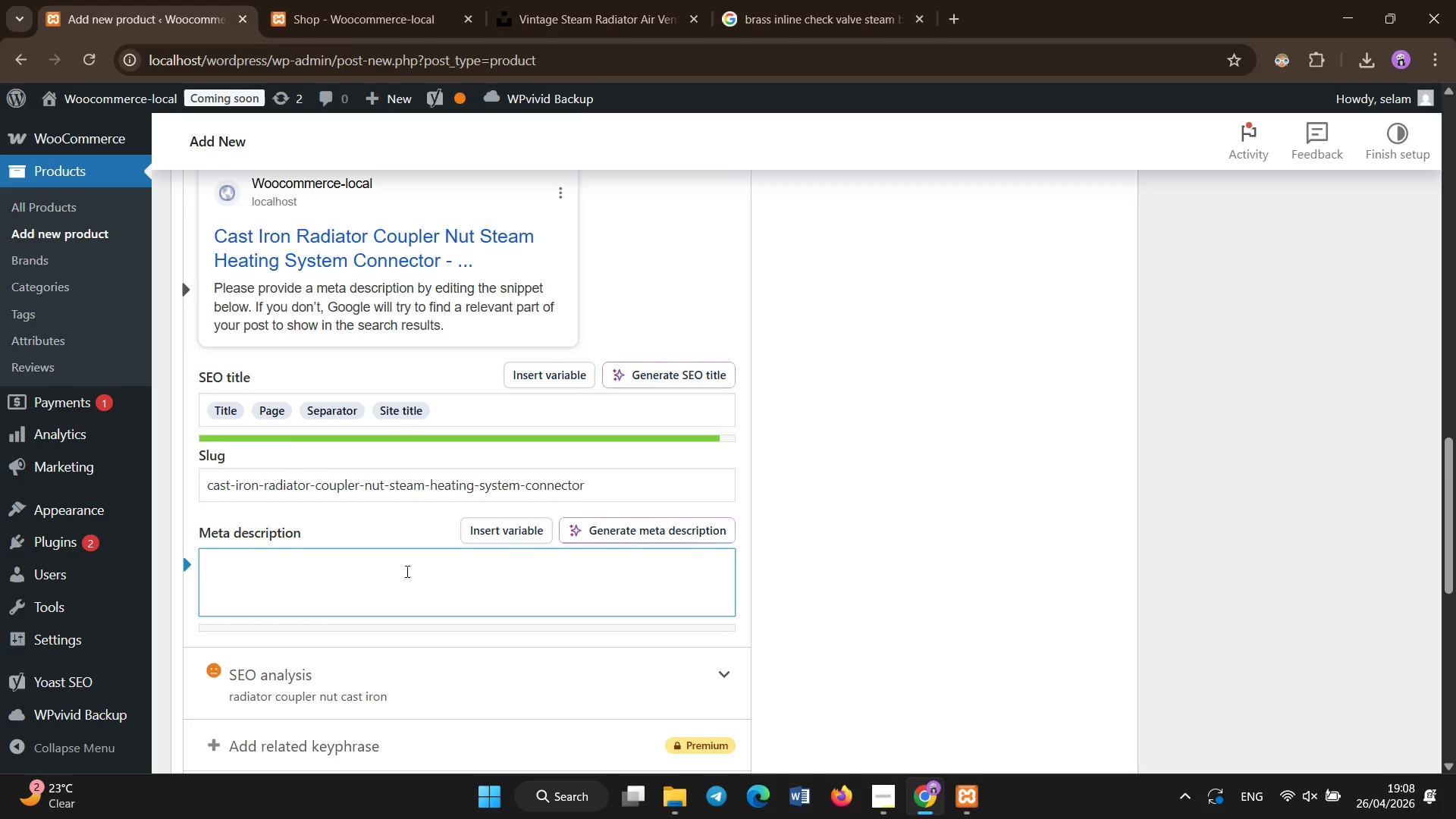 
type(Cast iron radiator coupler nut for steam heating systems durab)
key(Backspace)
key(Backspace)
key(Backspace)
key(Backspace)
key(Backspace)
key(Backspace)
type(. Durable HVAC connector for restoration radiator assemblies.)
 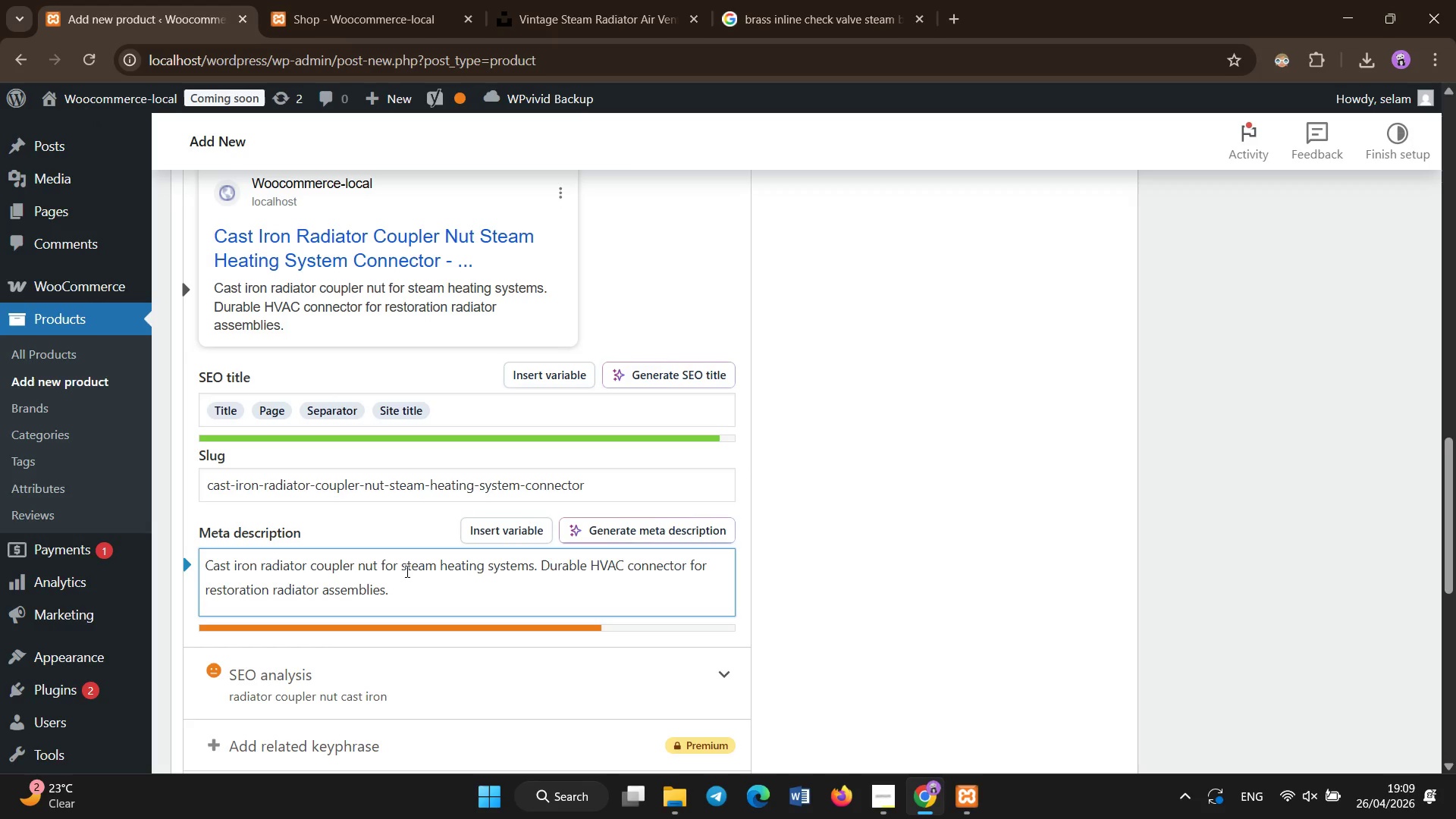 
scroll: coordinate [477, 439], scroll_direction: down, amount: 7.0
 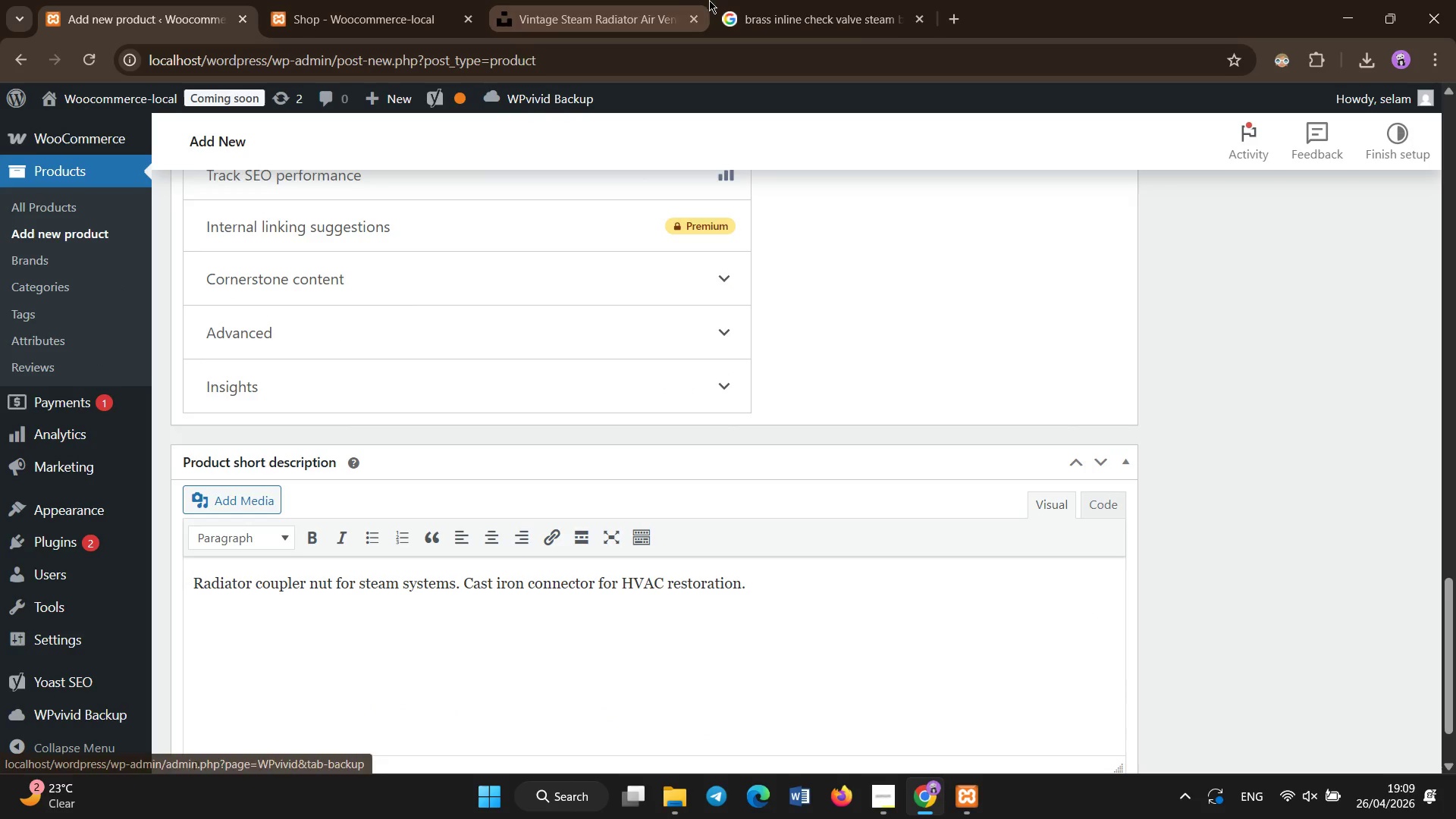 
left_click([775, 0])
 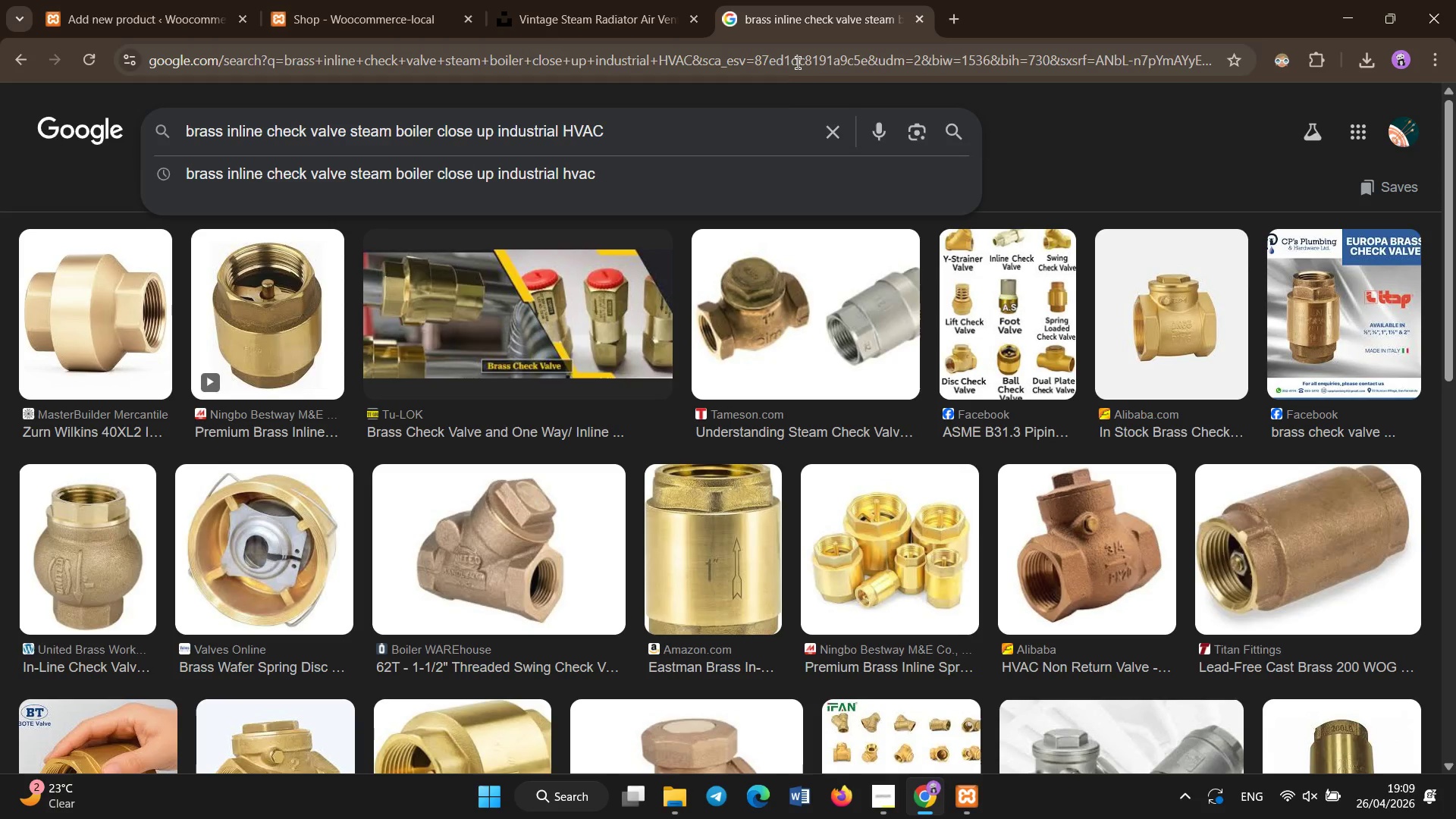 
left_click([831, 130])
 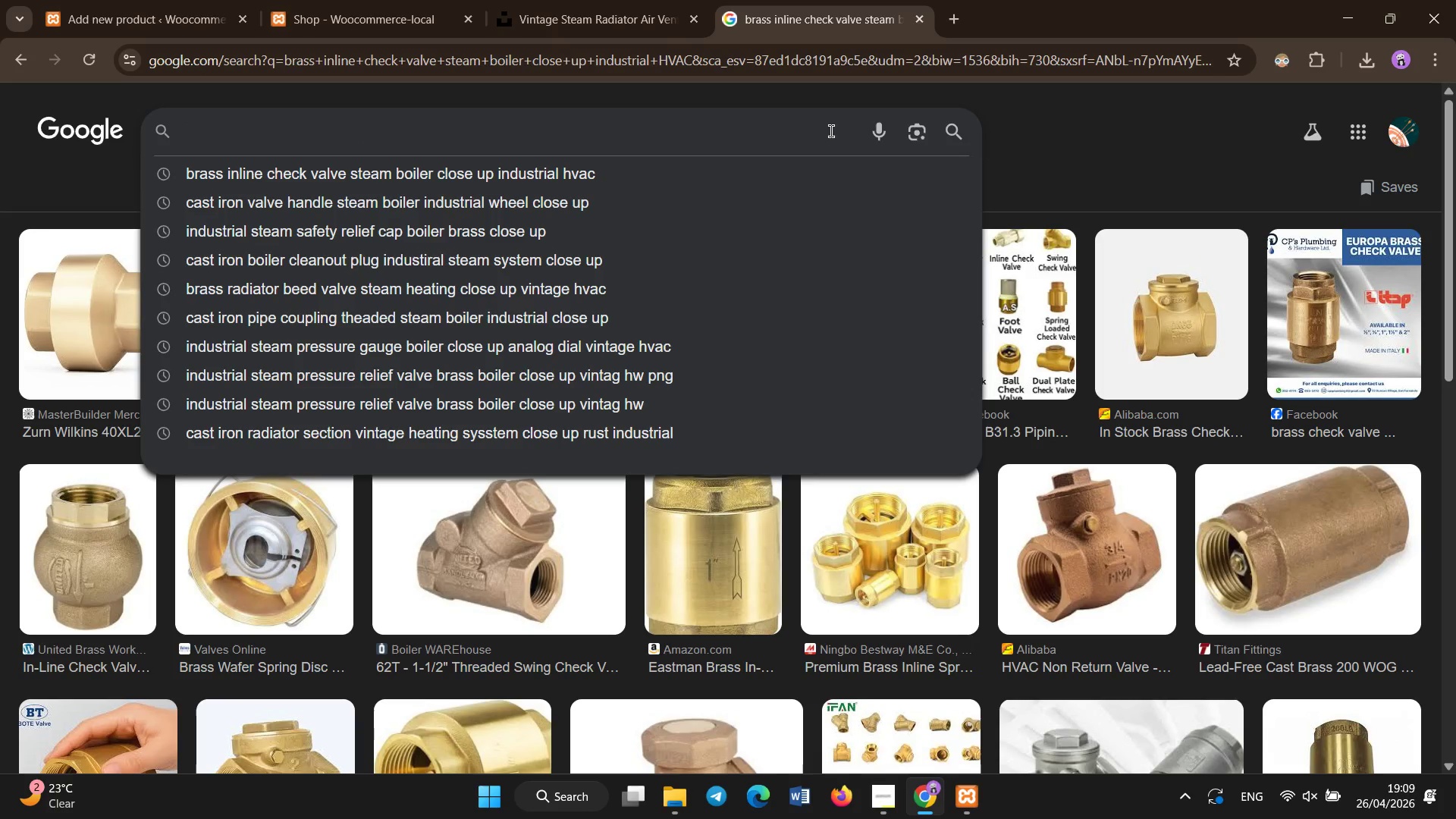 
wait(5.33)
 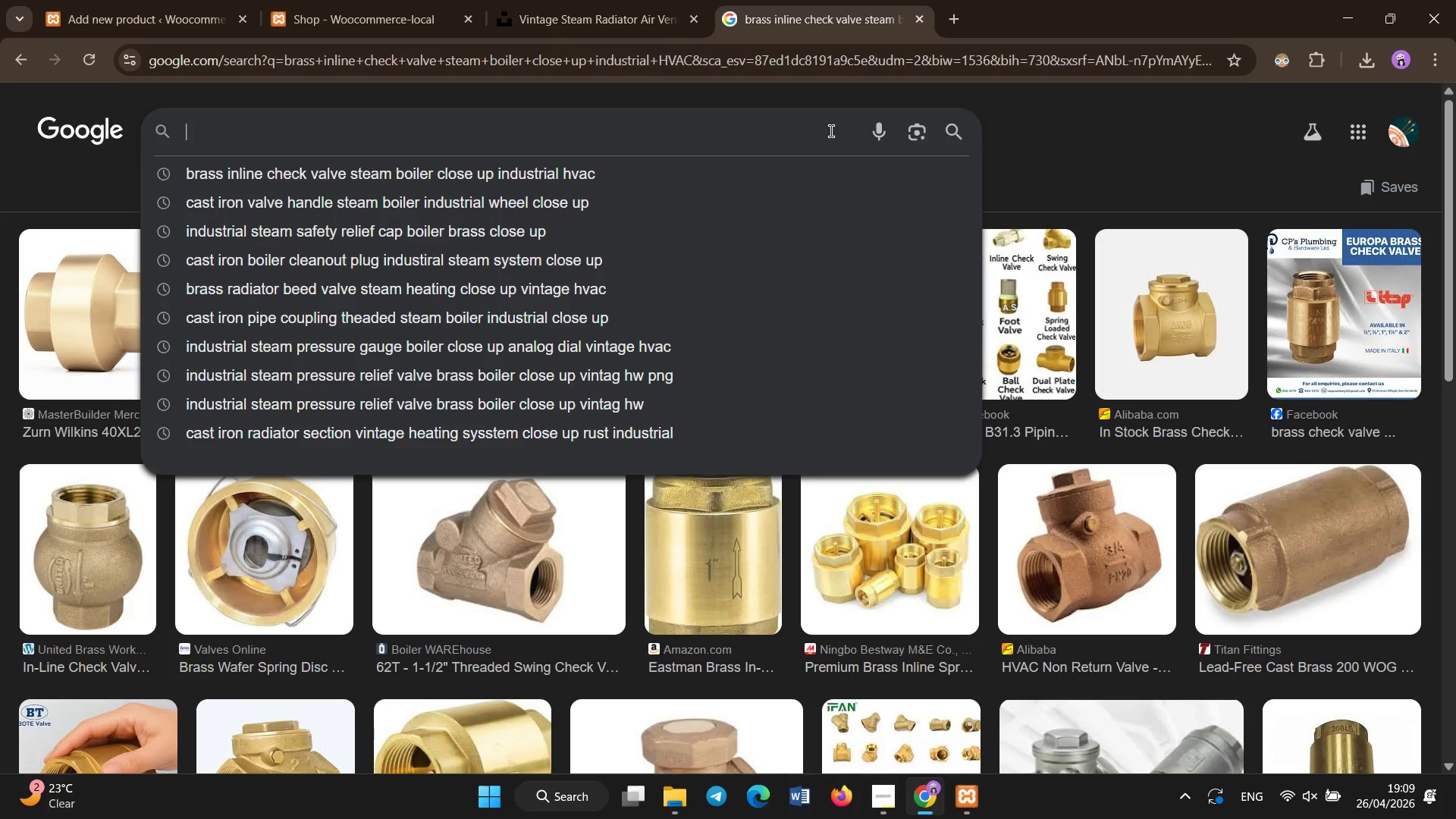 
type(Cs)
key(Backspace)
type(ast iron radiator coupler nut industrial steam heating close up)
 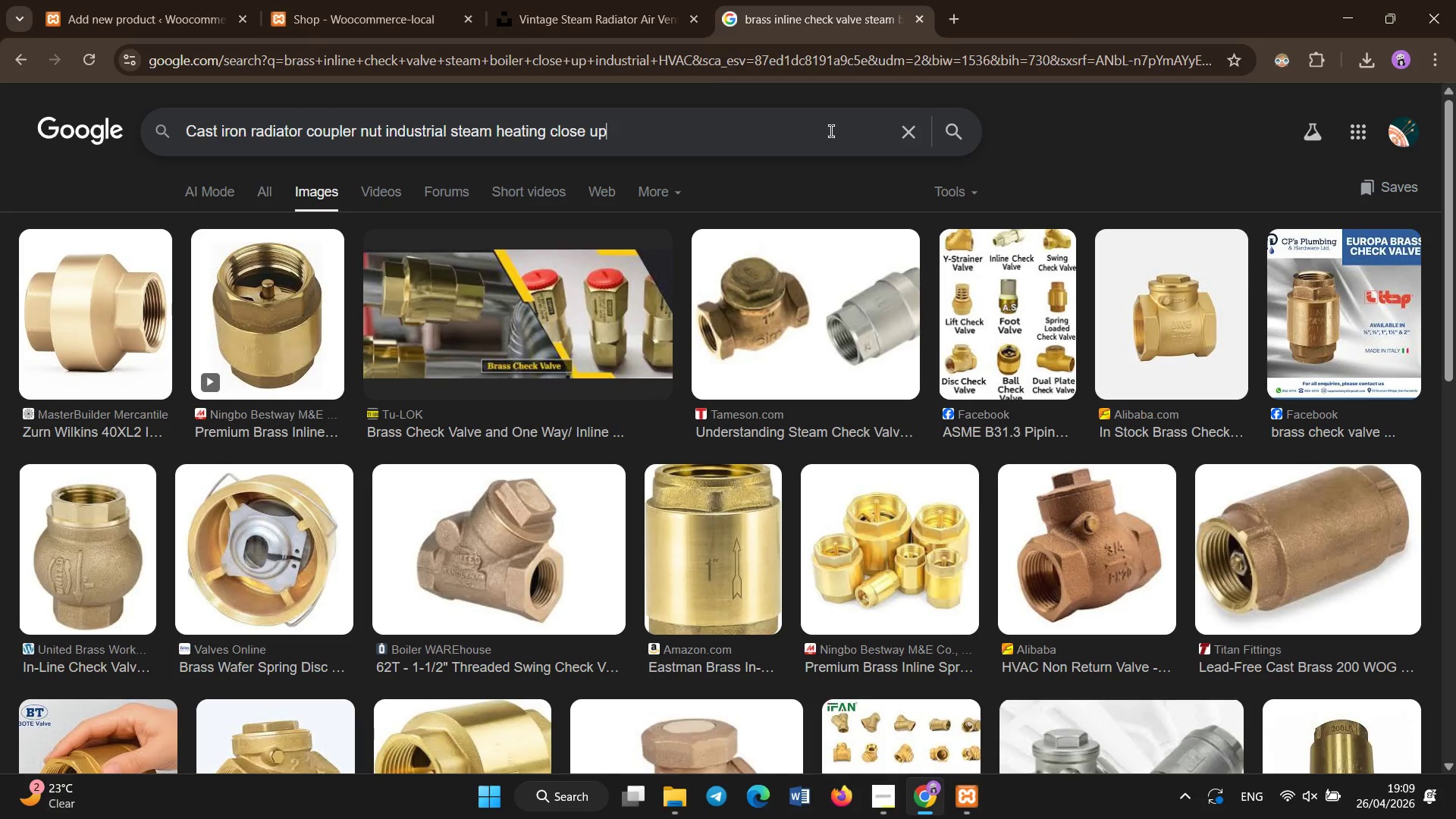 
key(Enter)
 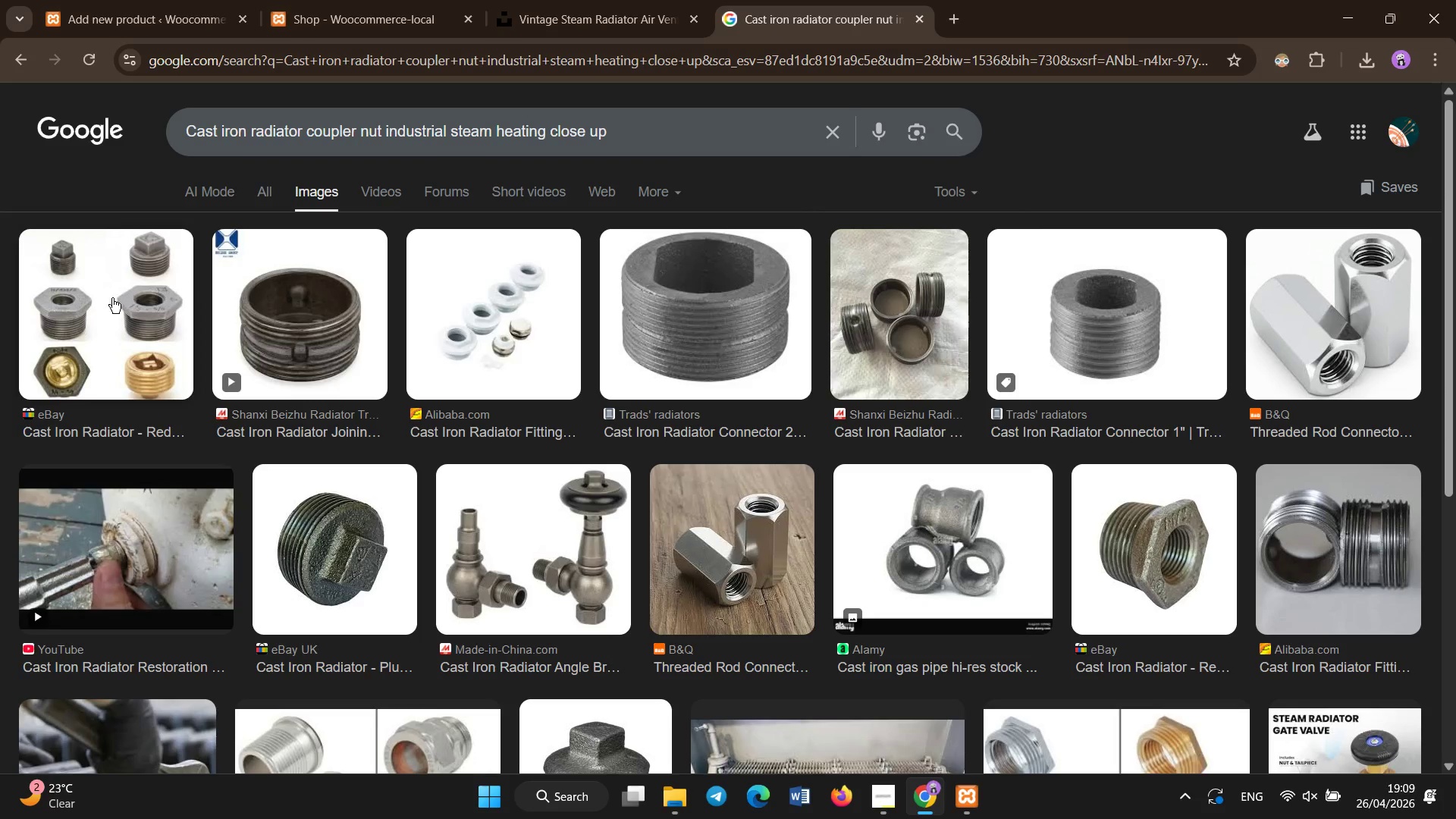 
wait(5.25)
 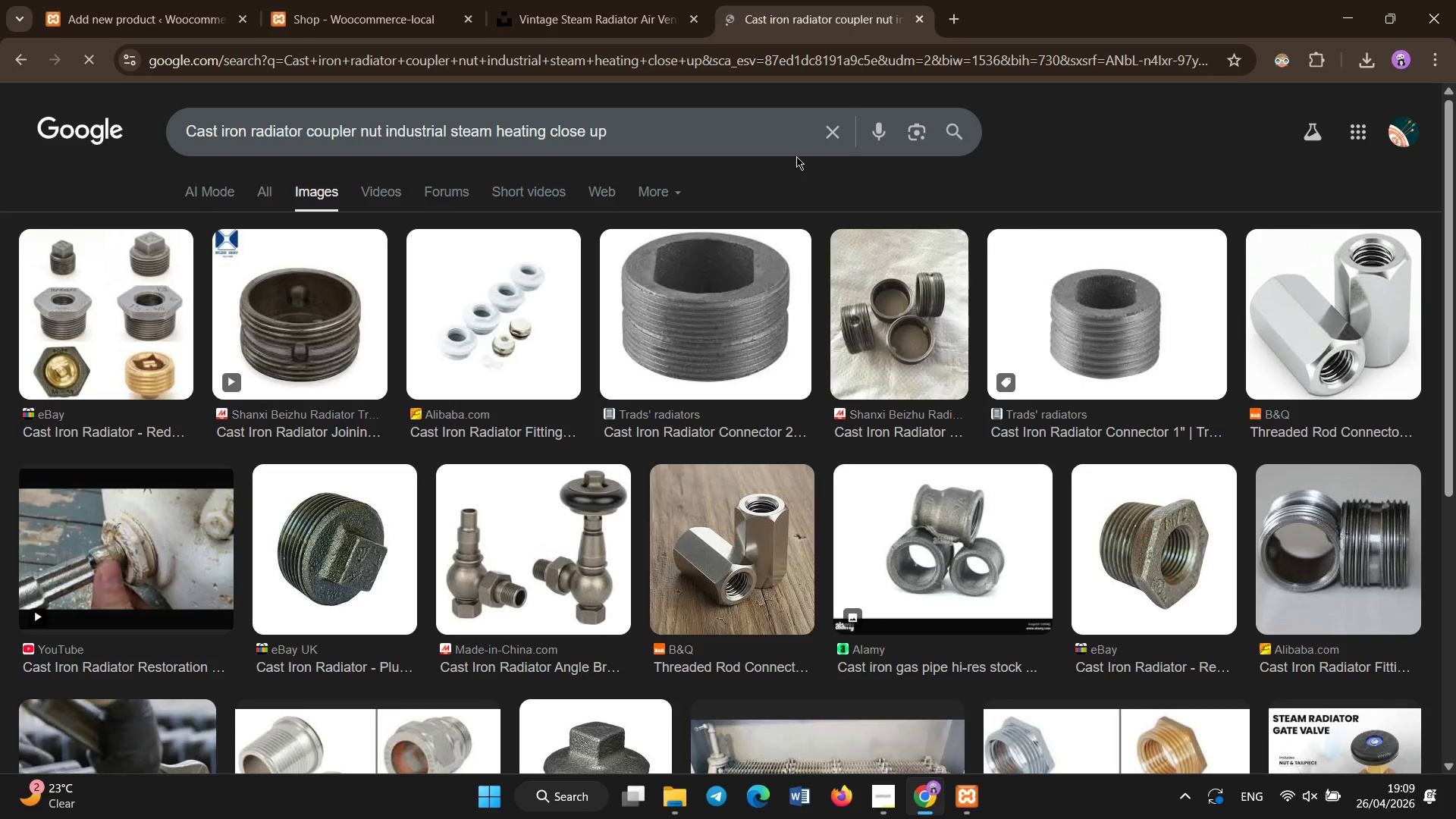 
right_click([112, 298])
 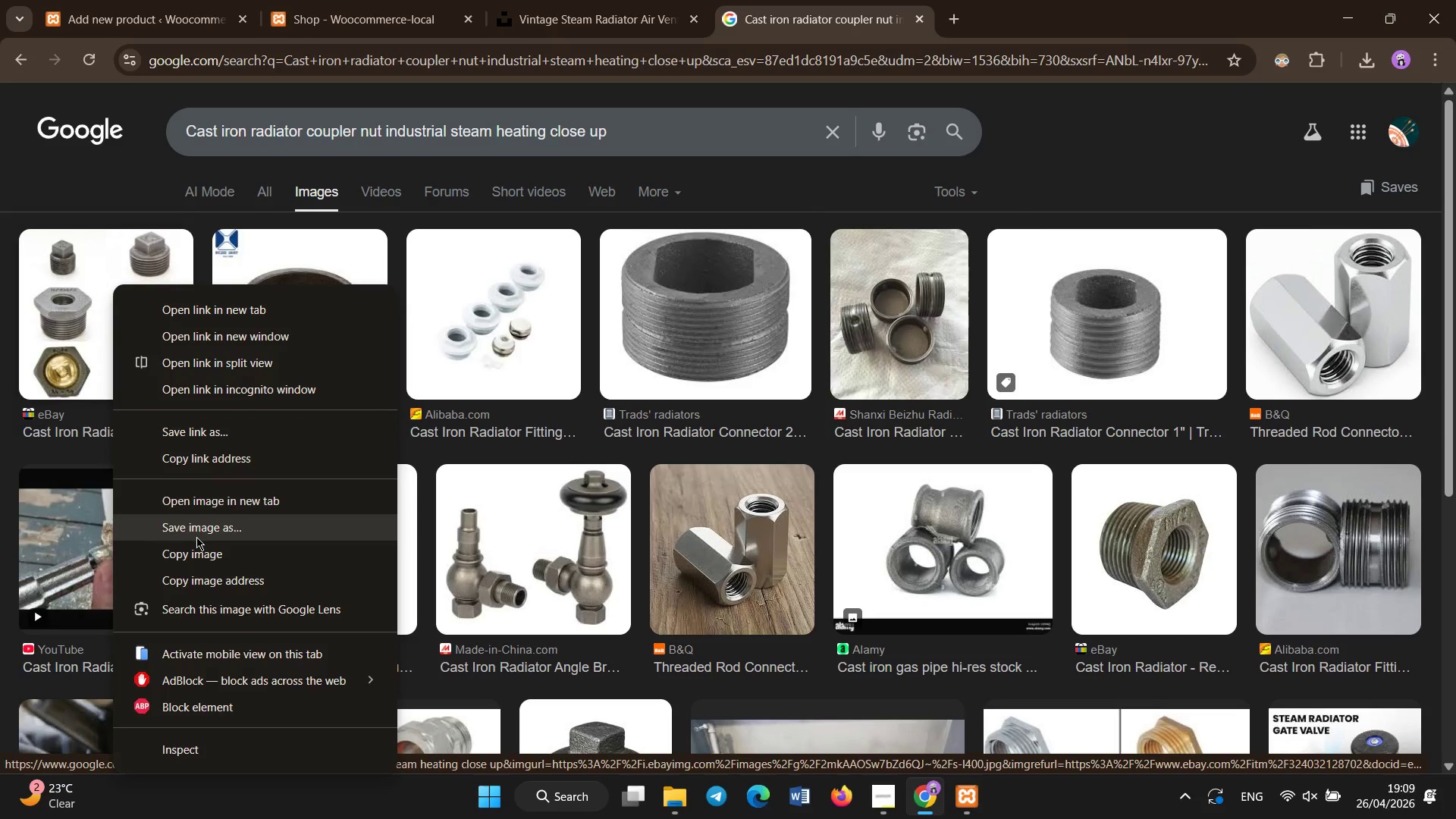 
left_click([196, 537])
 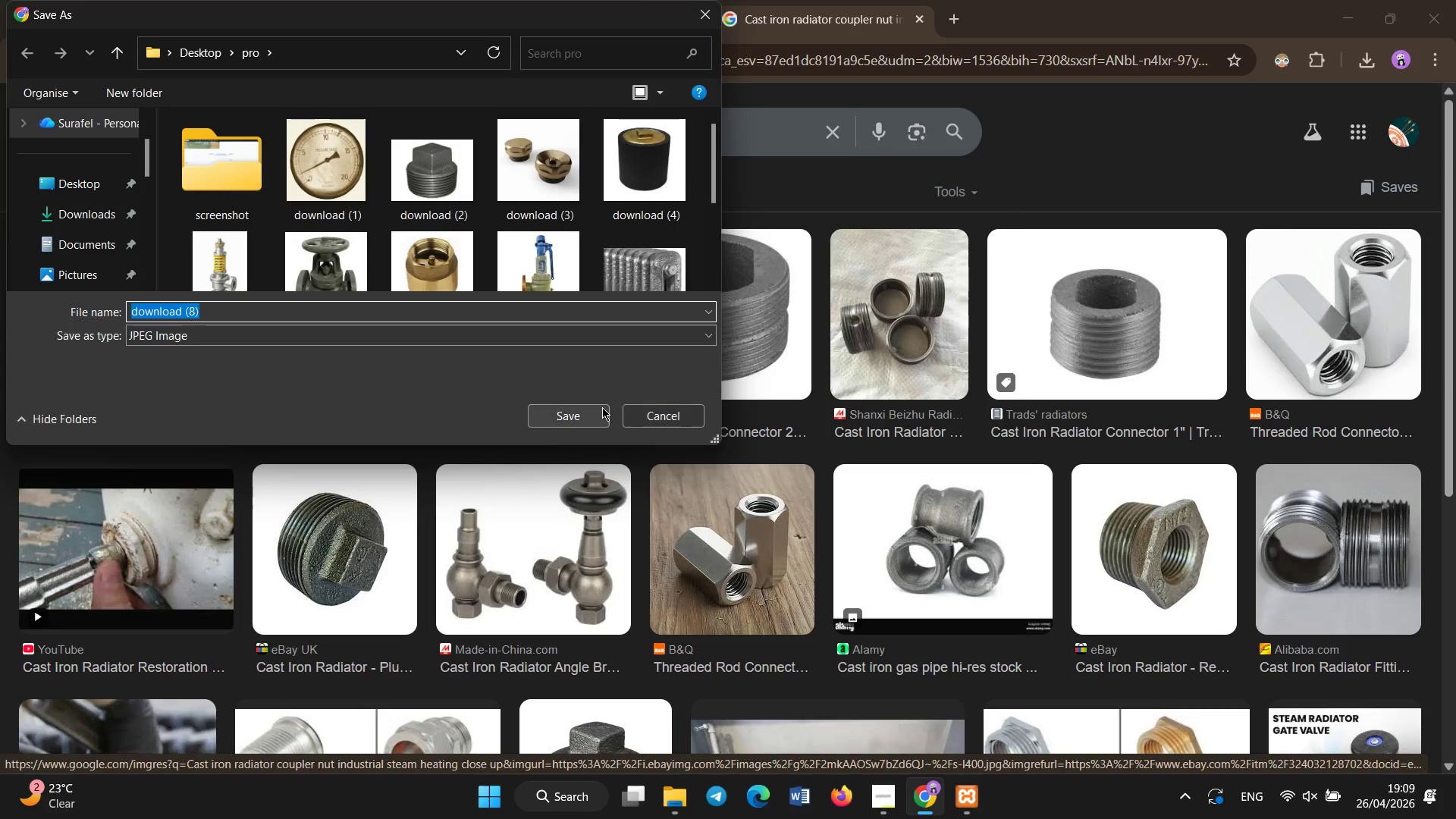 
left_click([591, 410])
 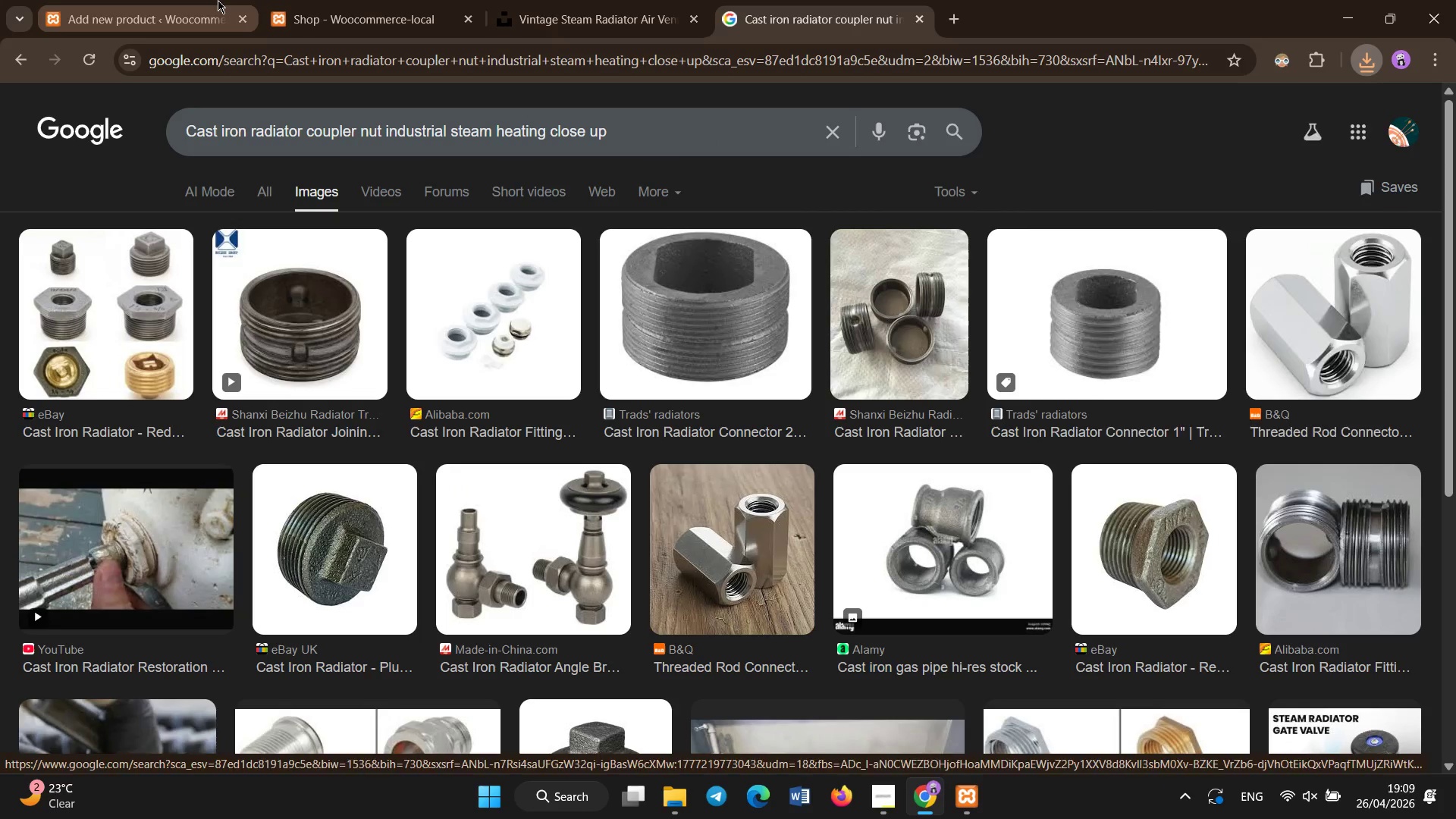 
left_click([212, 0])
 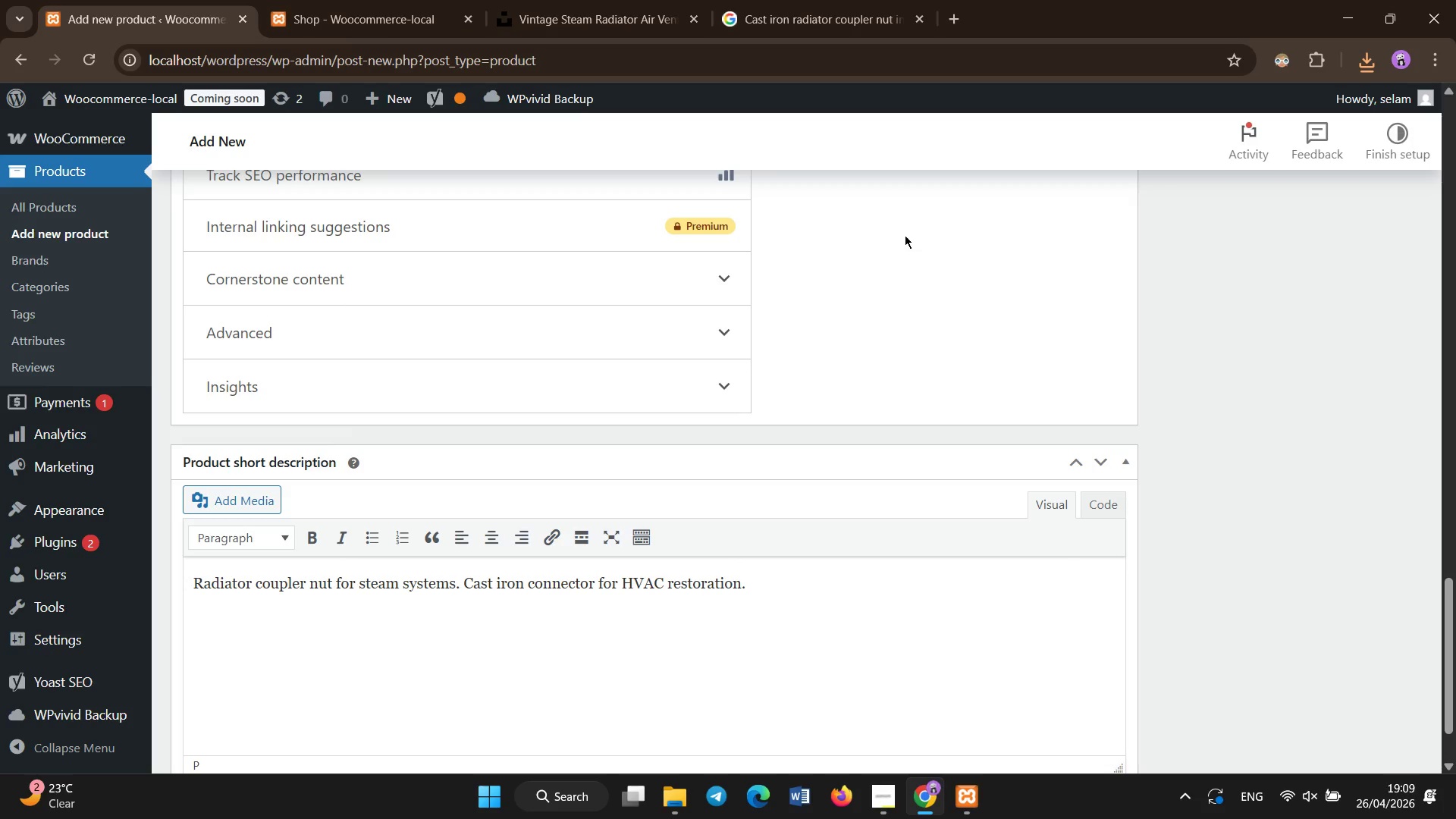 
scroll: coordinate [924, 240], scroll_direction: up, amount: 23.0
 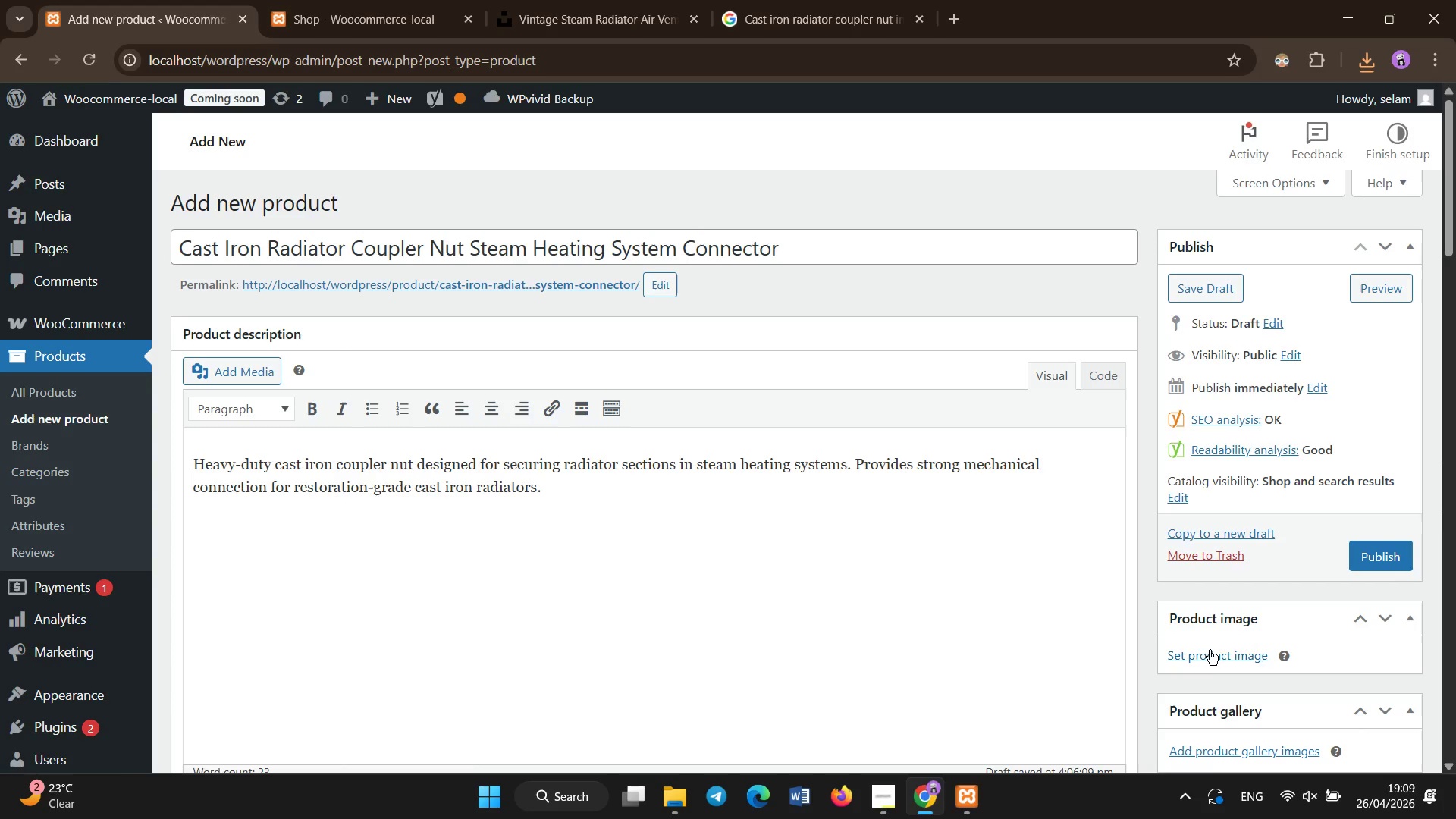 
left_click([1210, 657])
 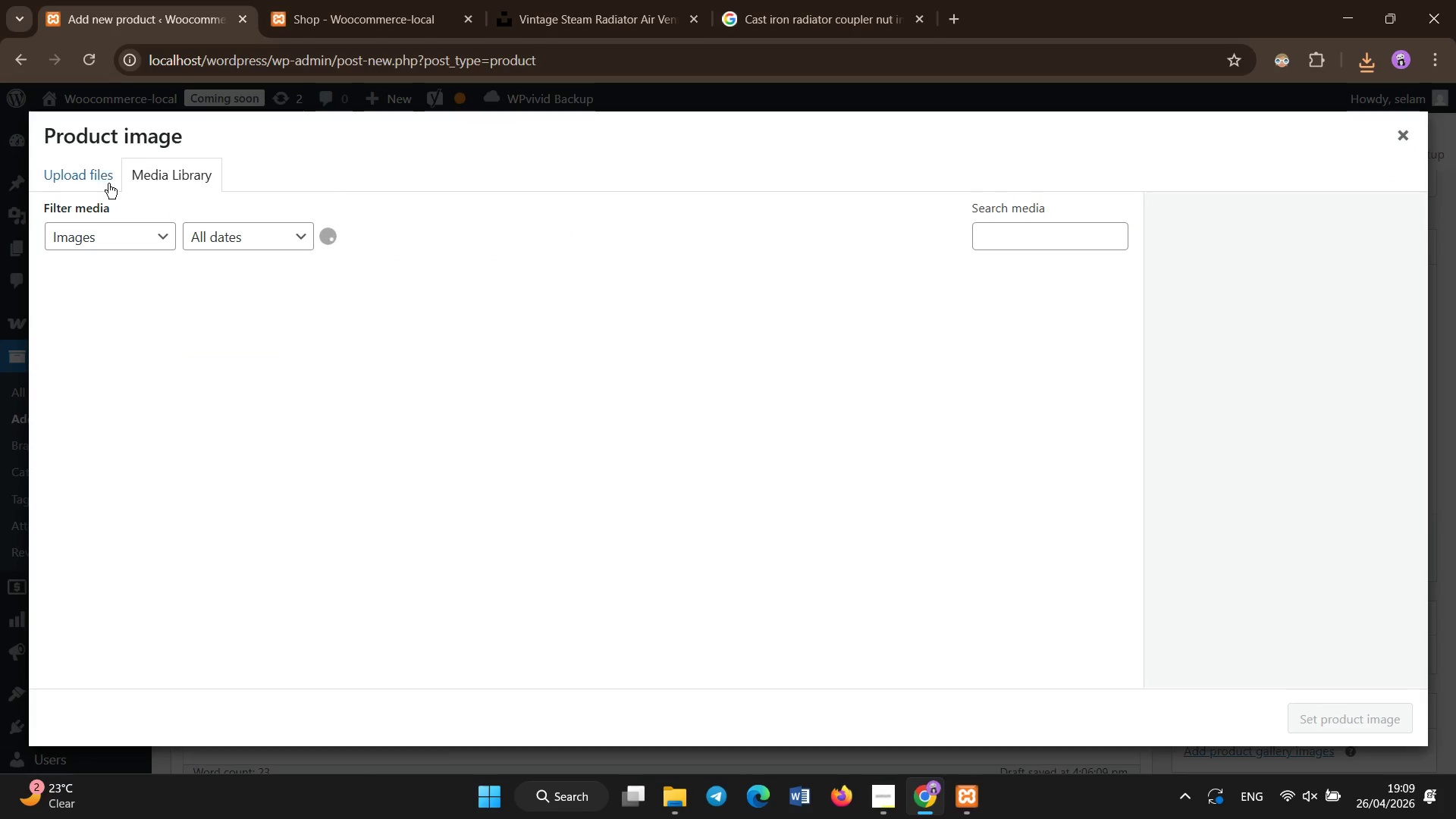 
left_click([108, 184])
 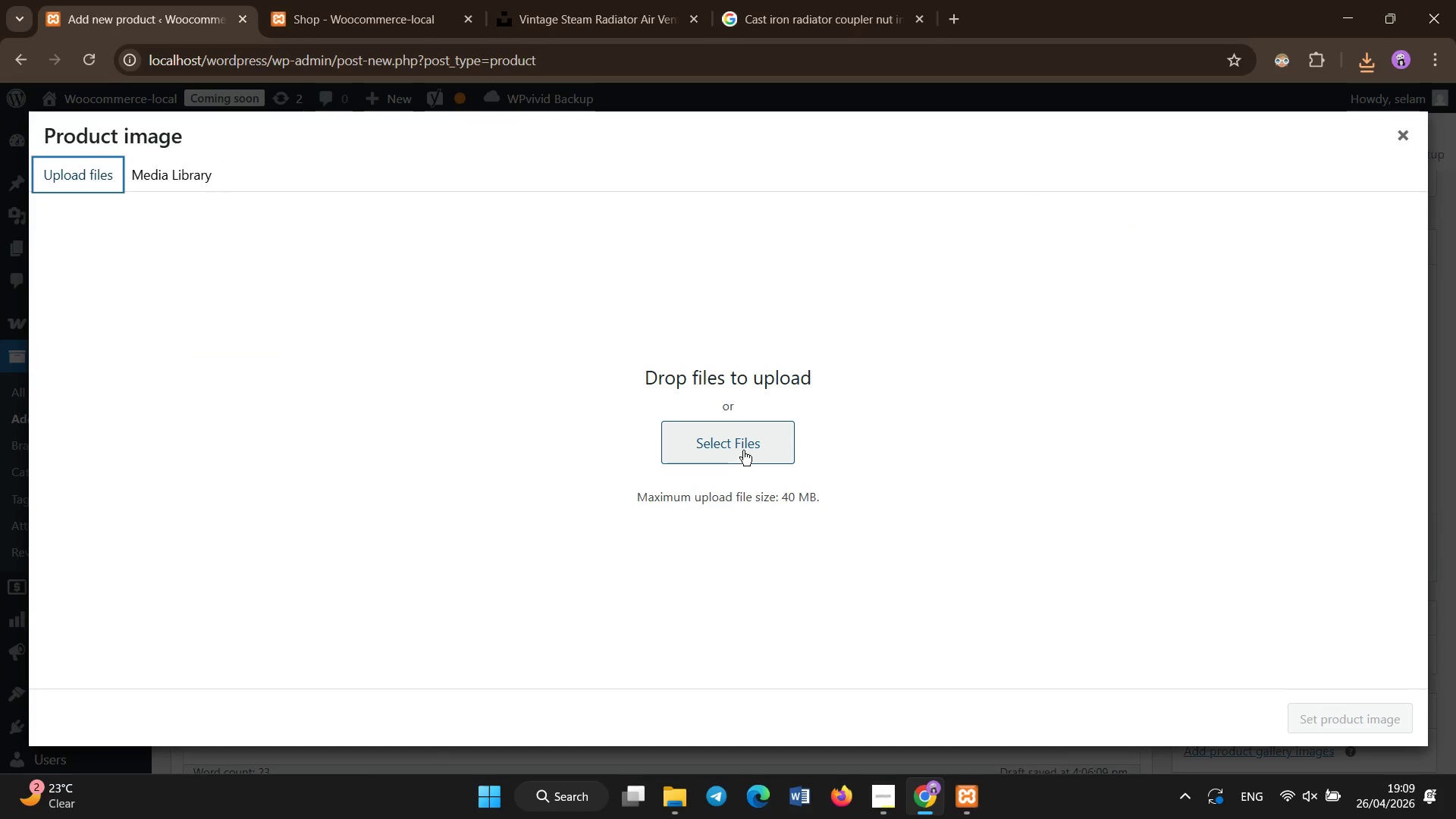 
left_click([743, 450])
 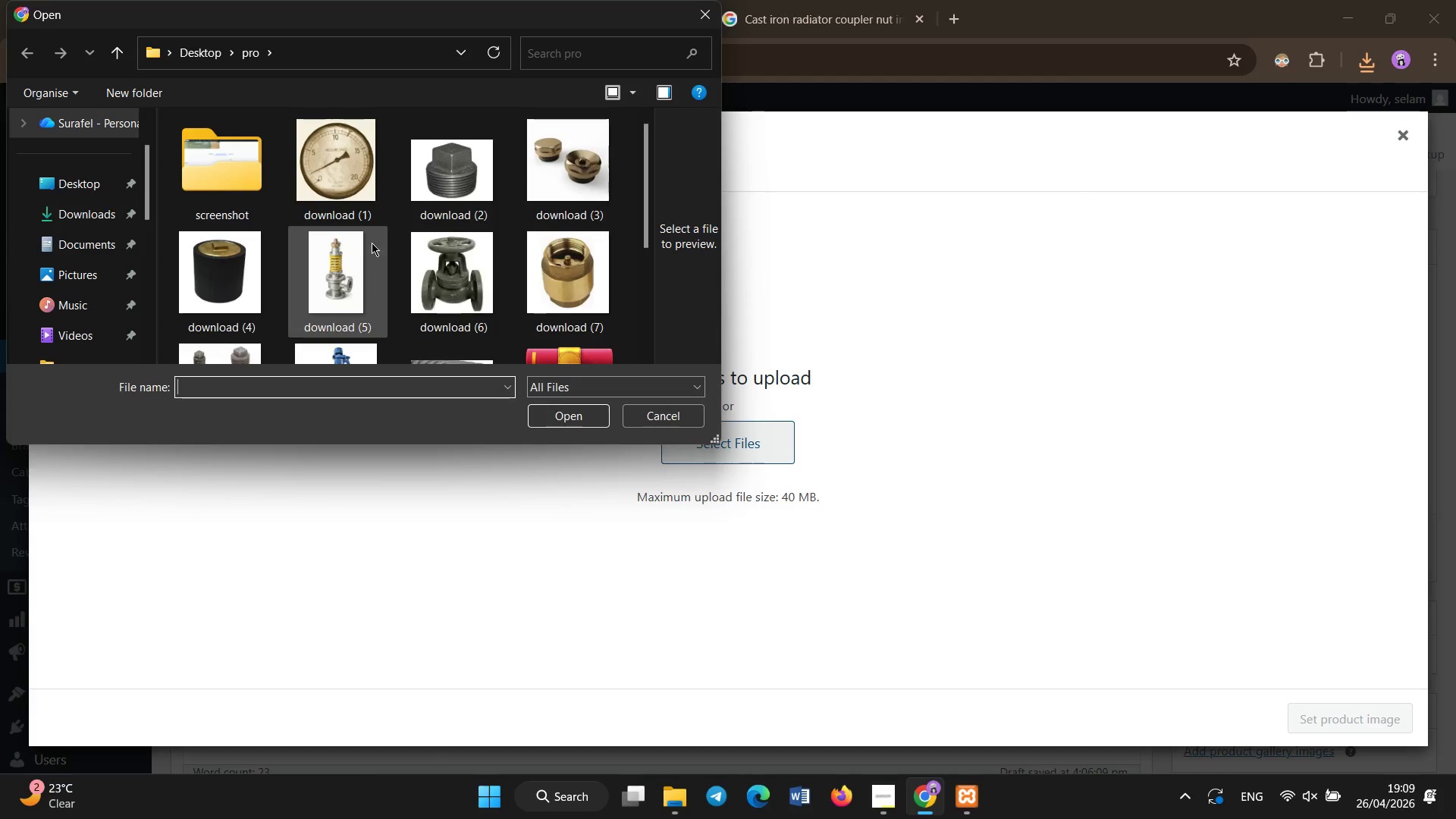 
scroll: coordinate [377, 244], scroll_direction: down, amount: 2.0
 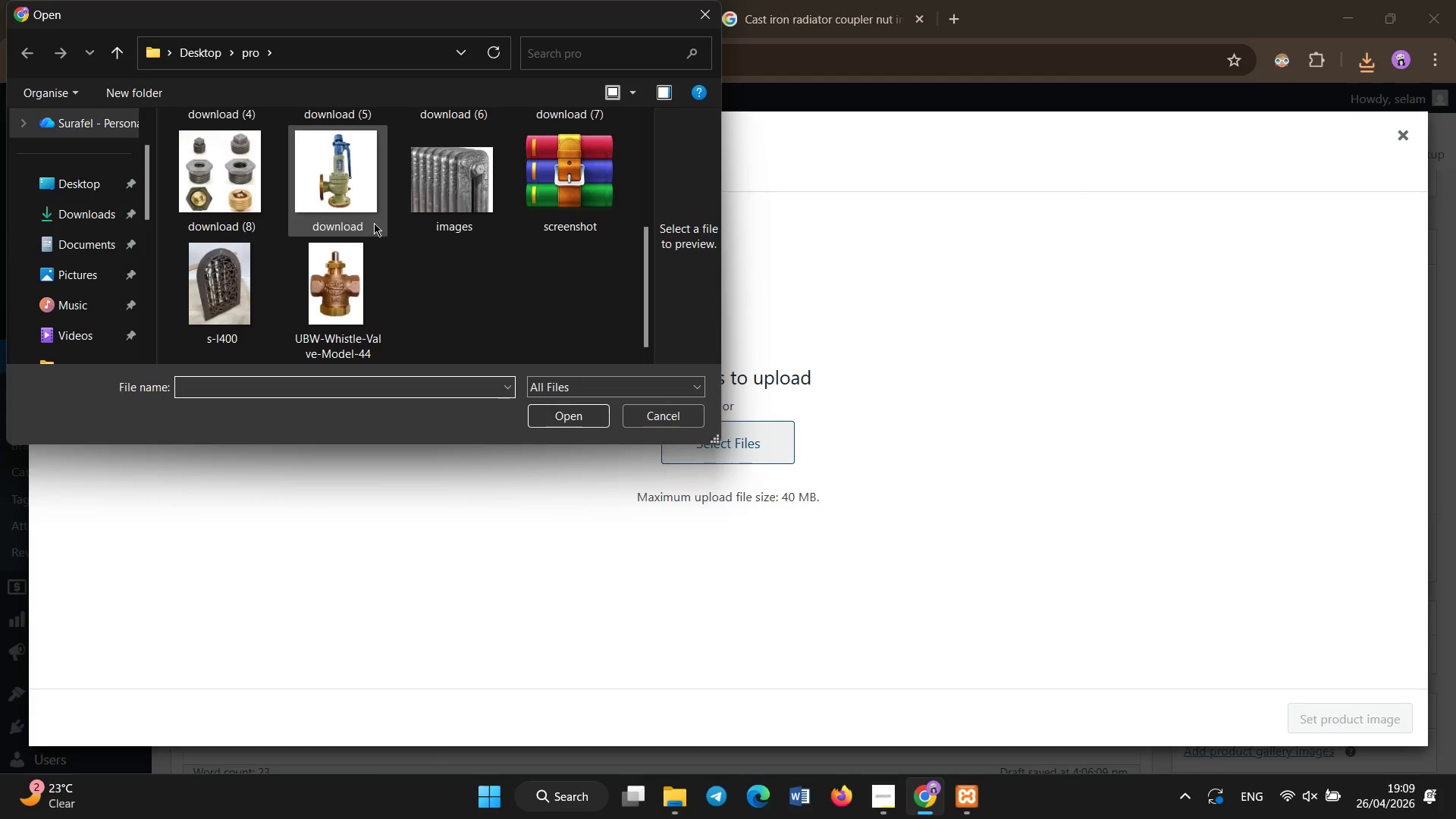 
scroll: coordinate [451, 243], scroll_direction: none, amount: 0.0
 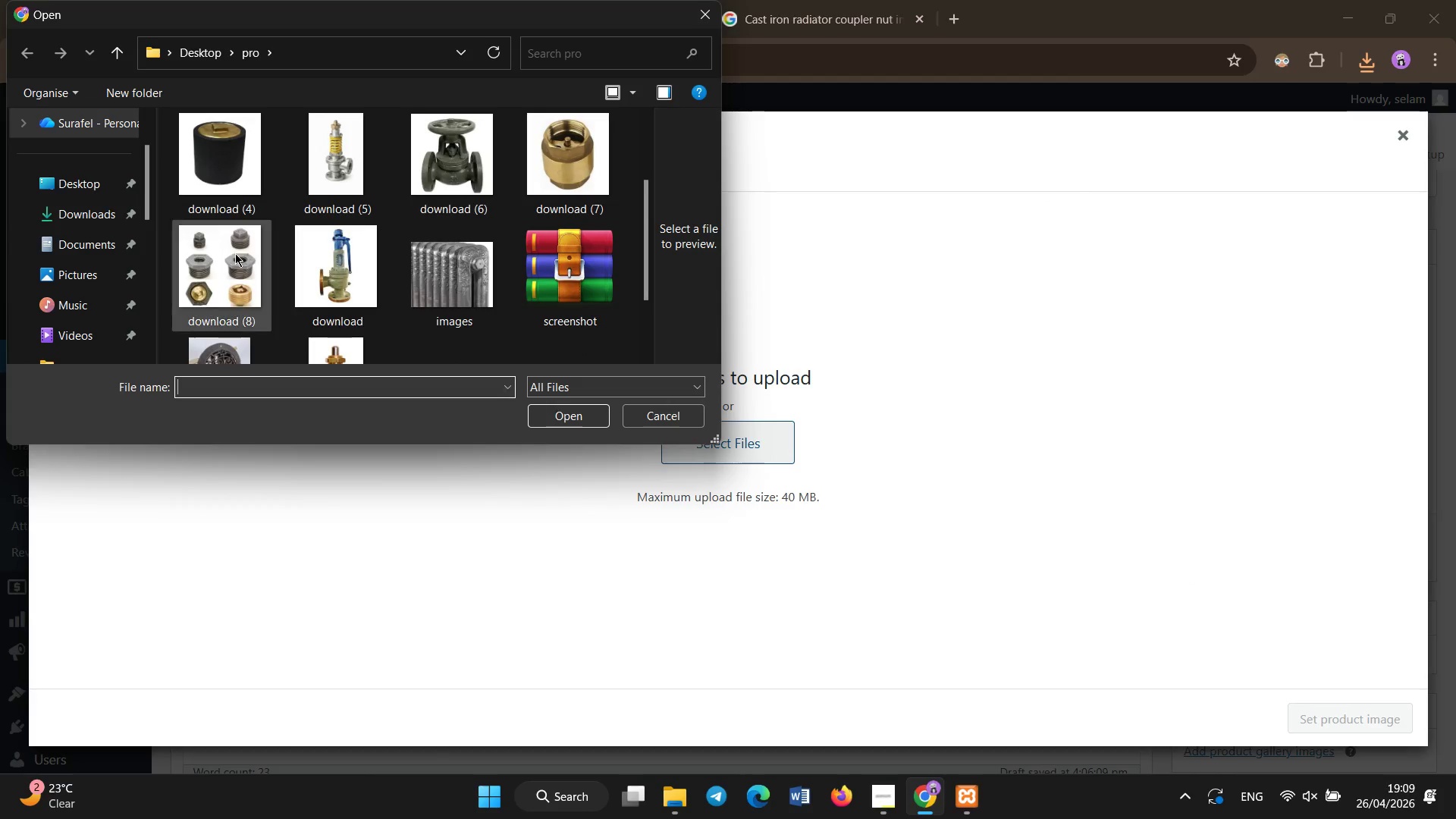 
left_click([240, 253])
 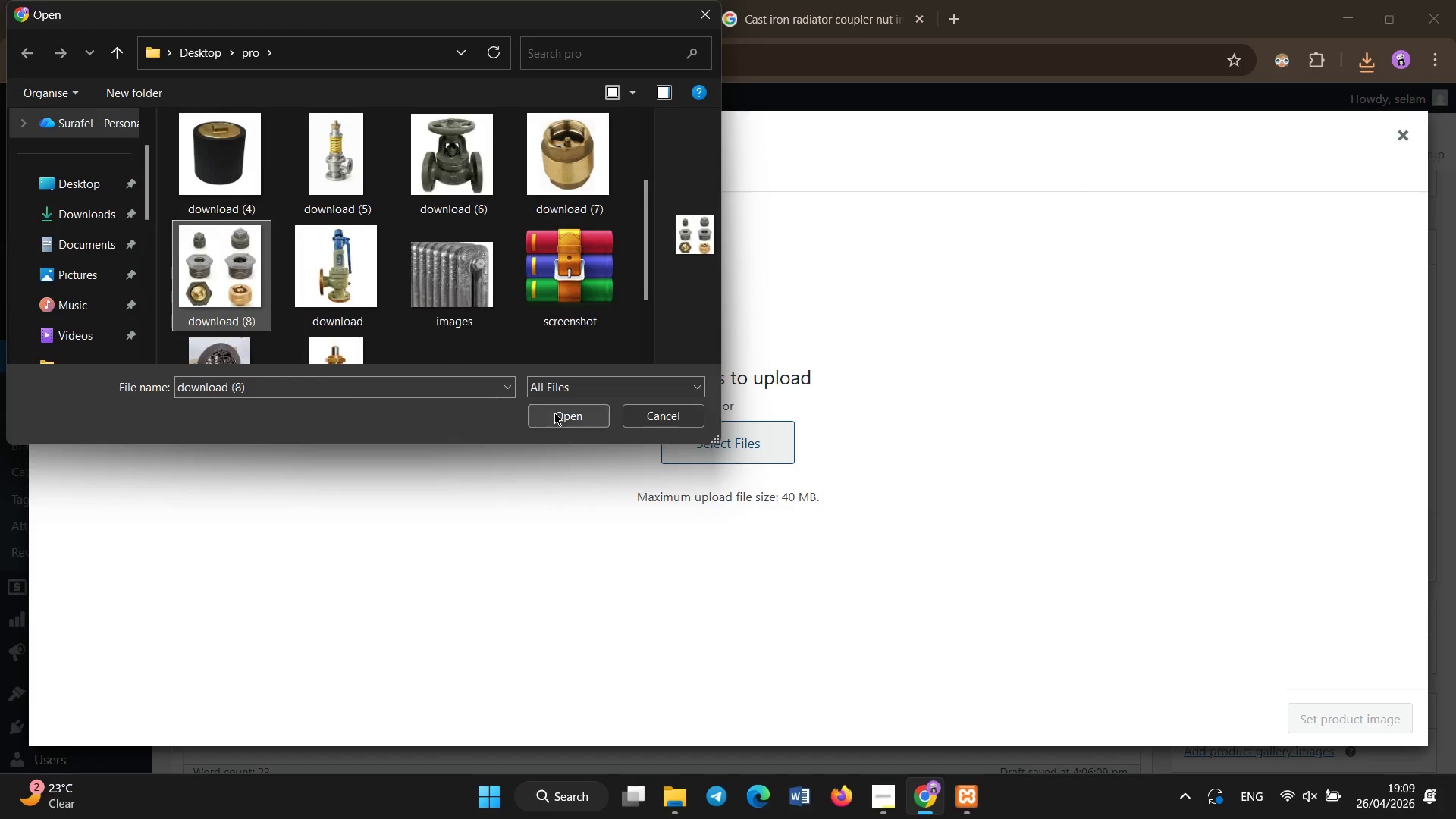 
left_click([555, 415])
 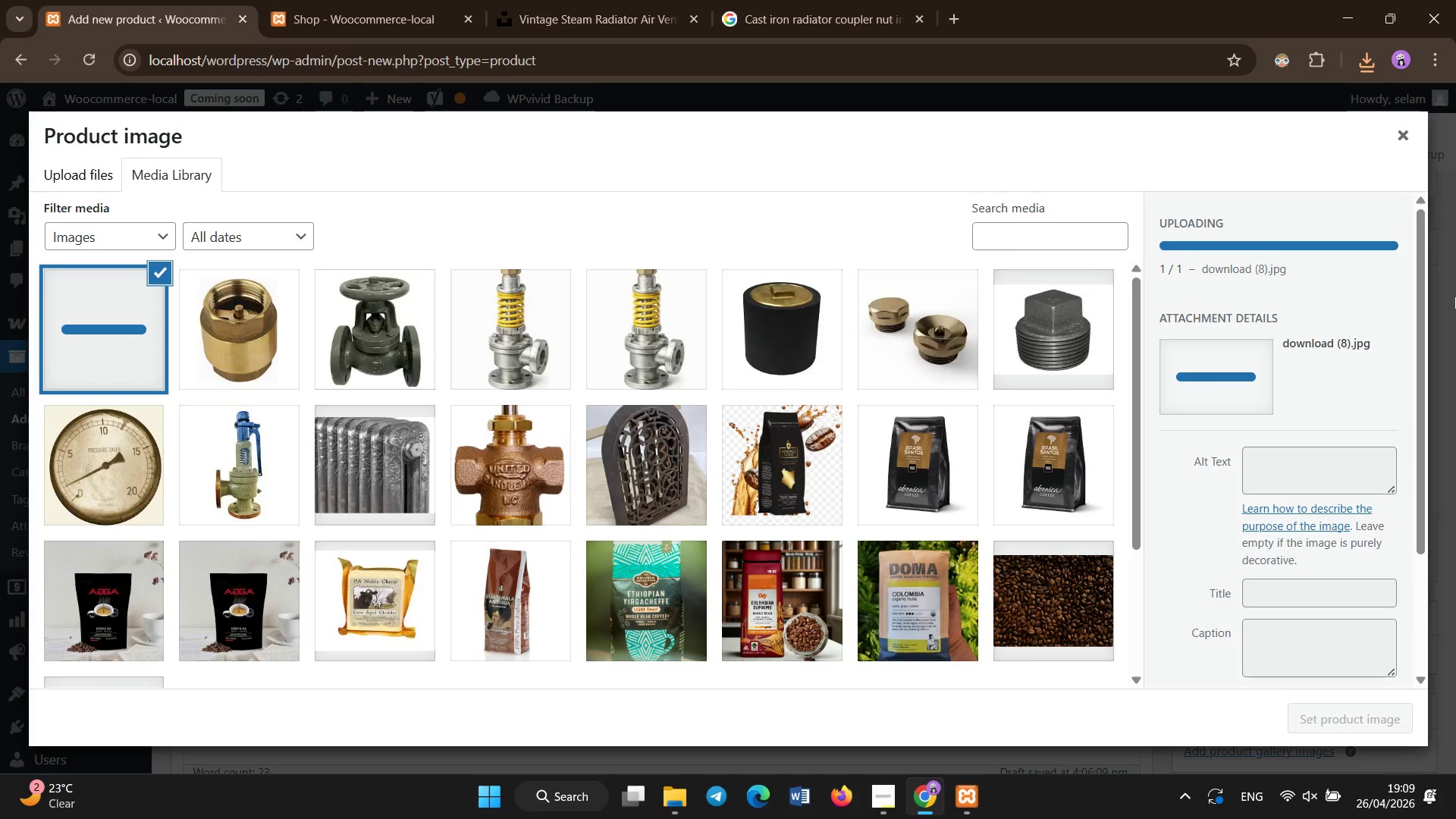 
left_click([1261, 474])
 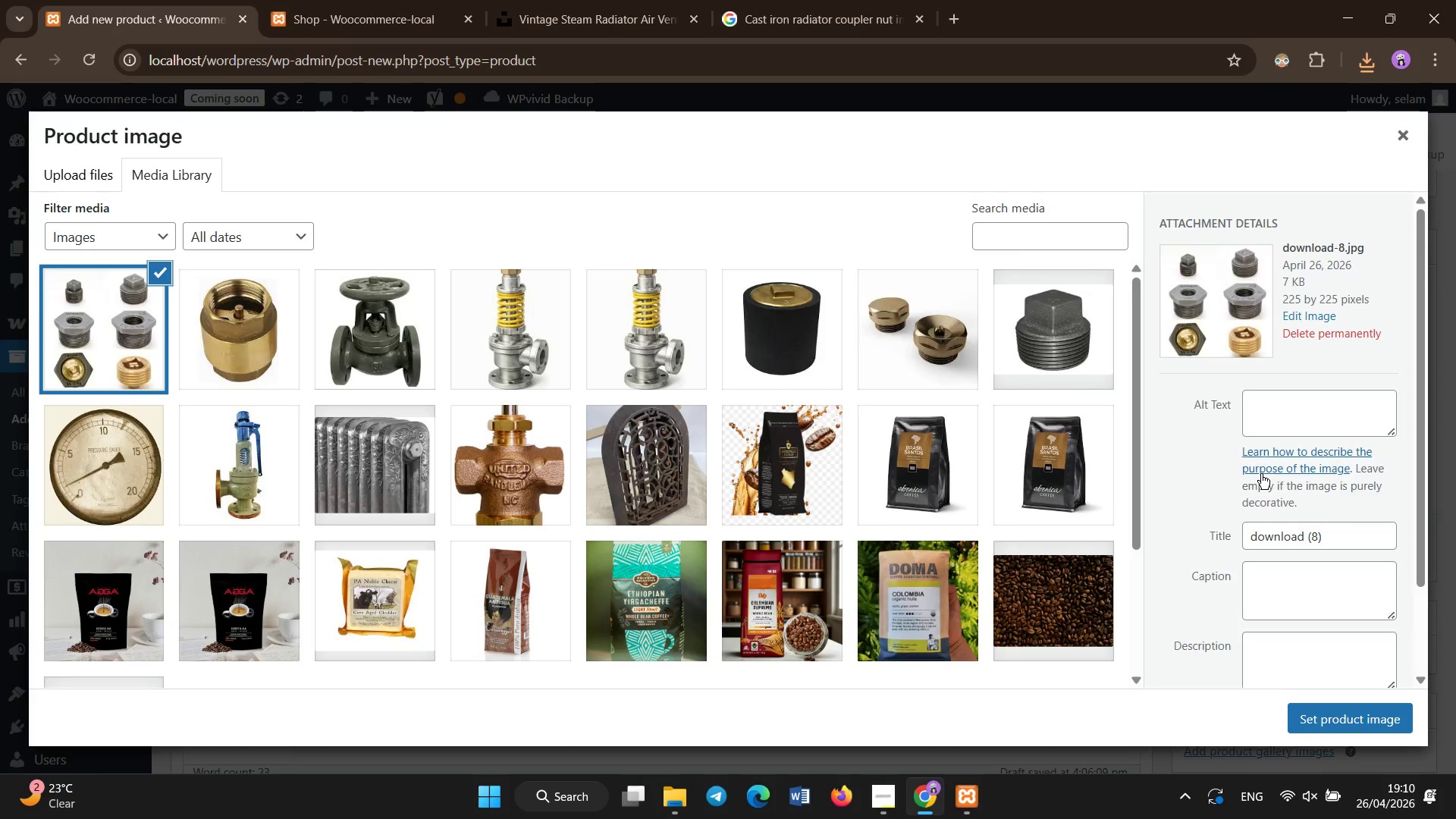 
key(Control+V)
 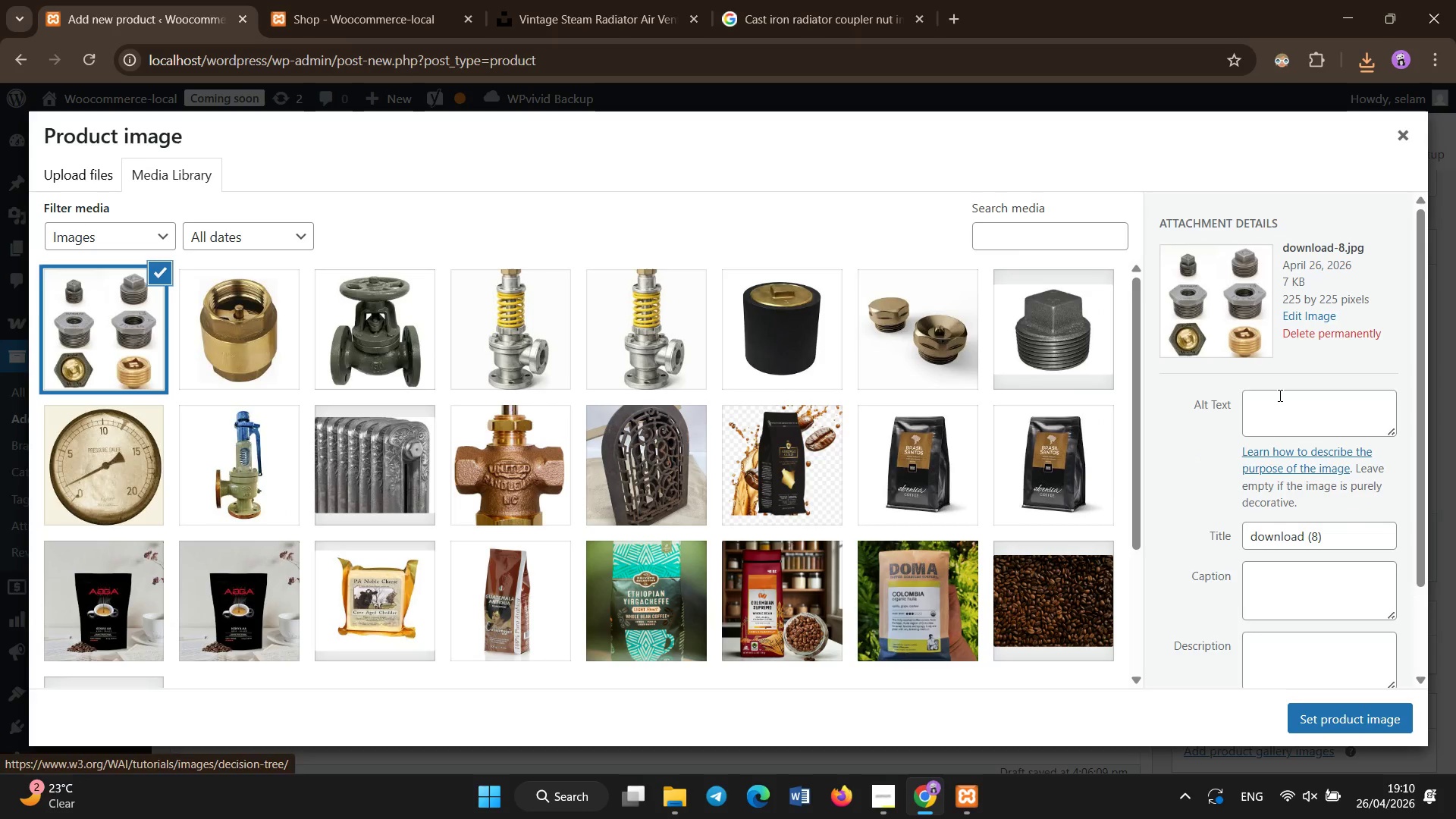 
left_click([1280, 396])
 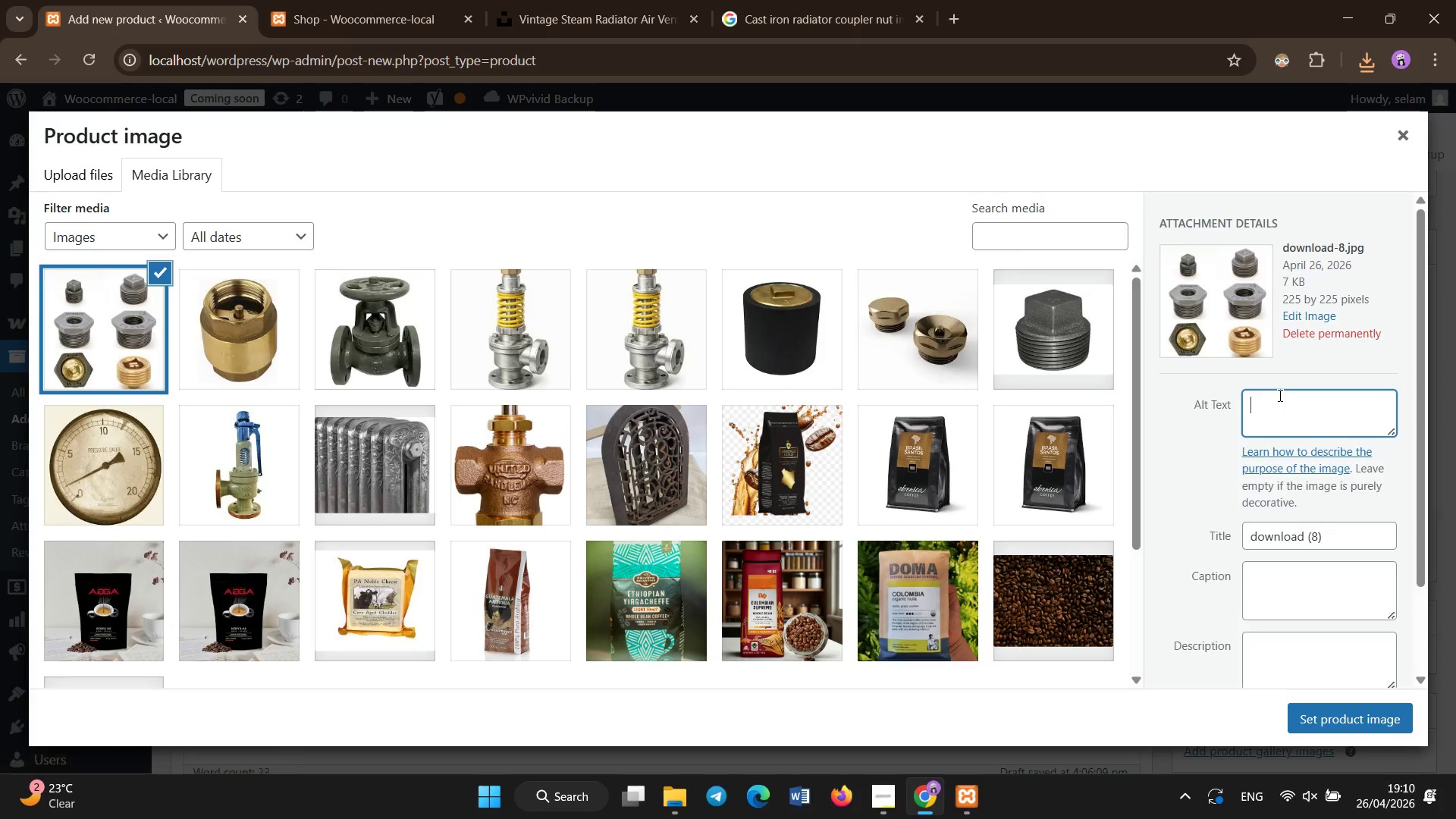 
key(Control+V)
 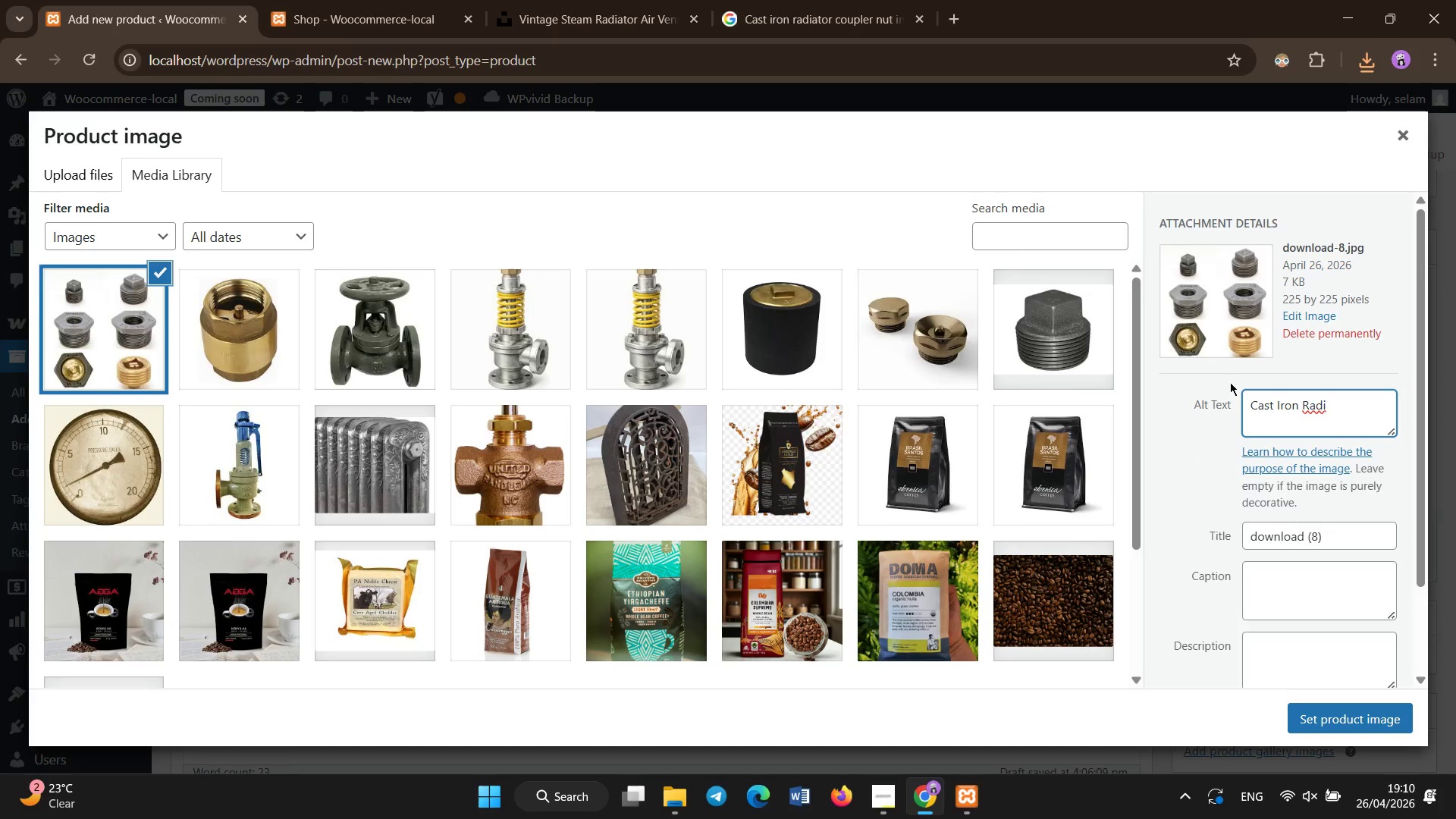 
key(Control+Z)
 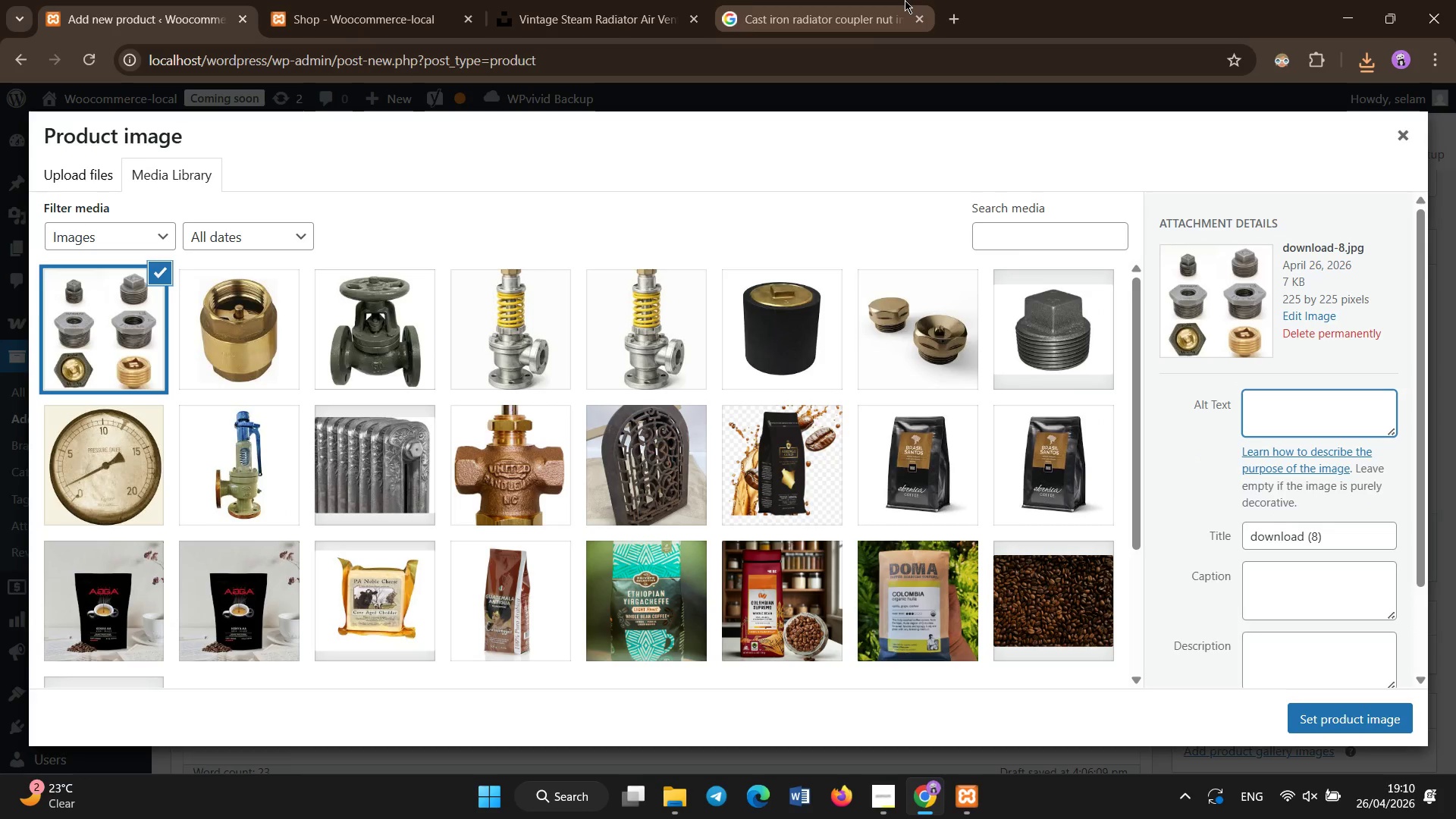 
left_click([905, 0])
 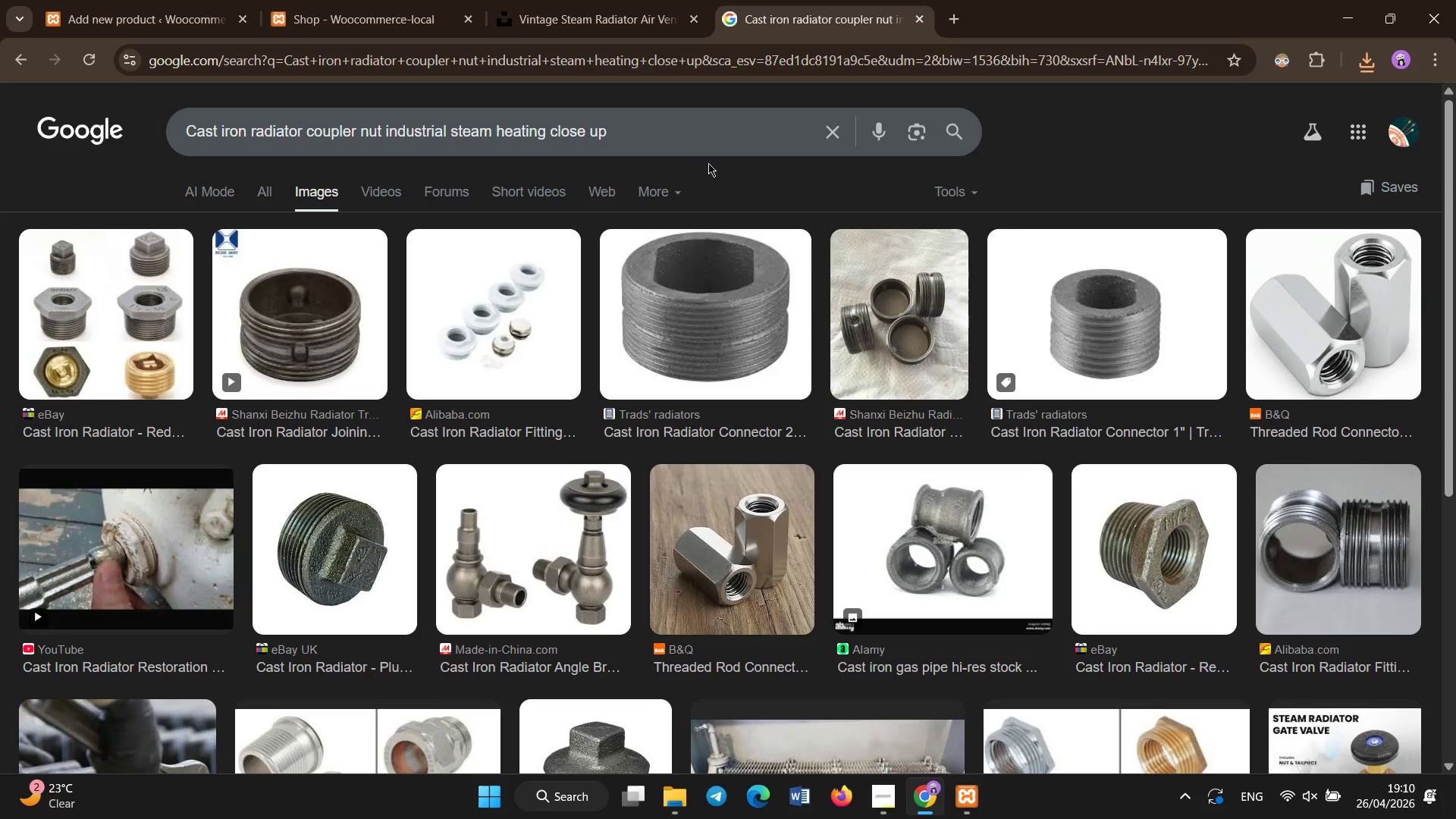 
left_click([706, 137])
 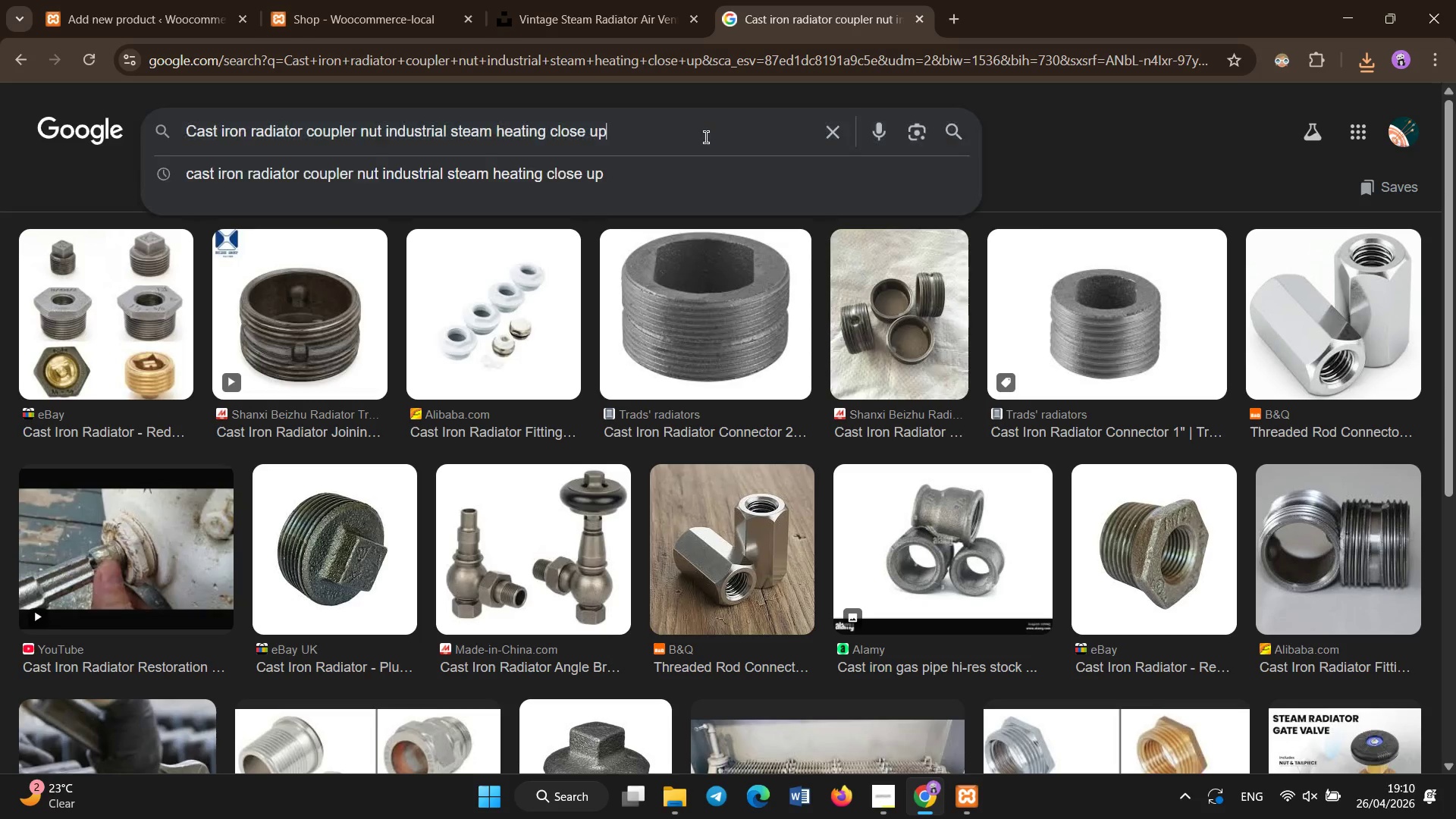 
key(Control+A)
 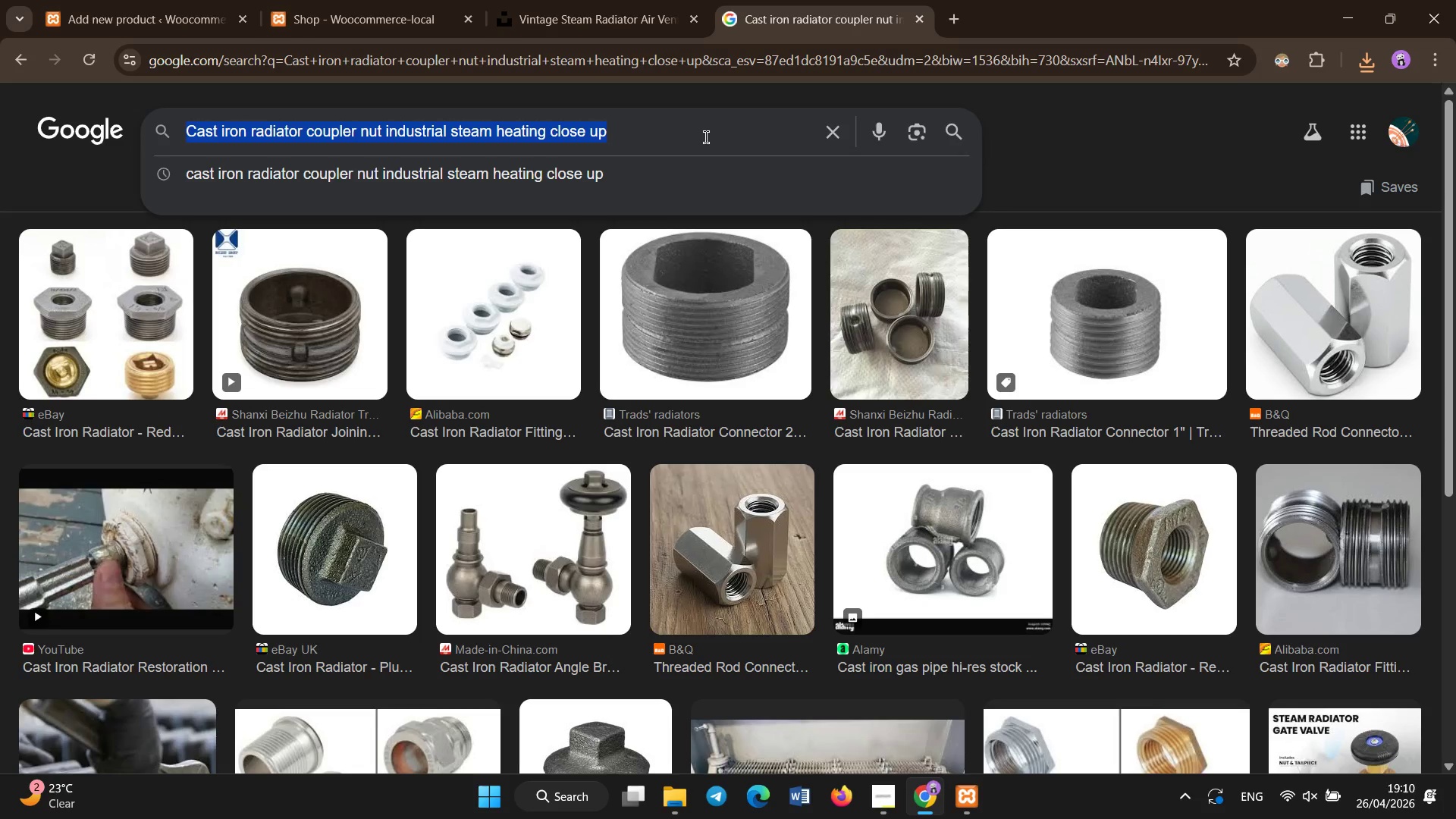 
key(Control+C)
 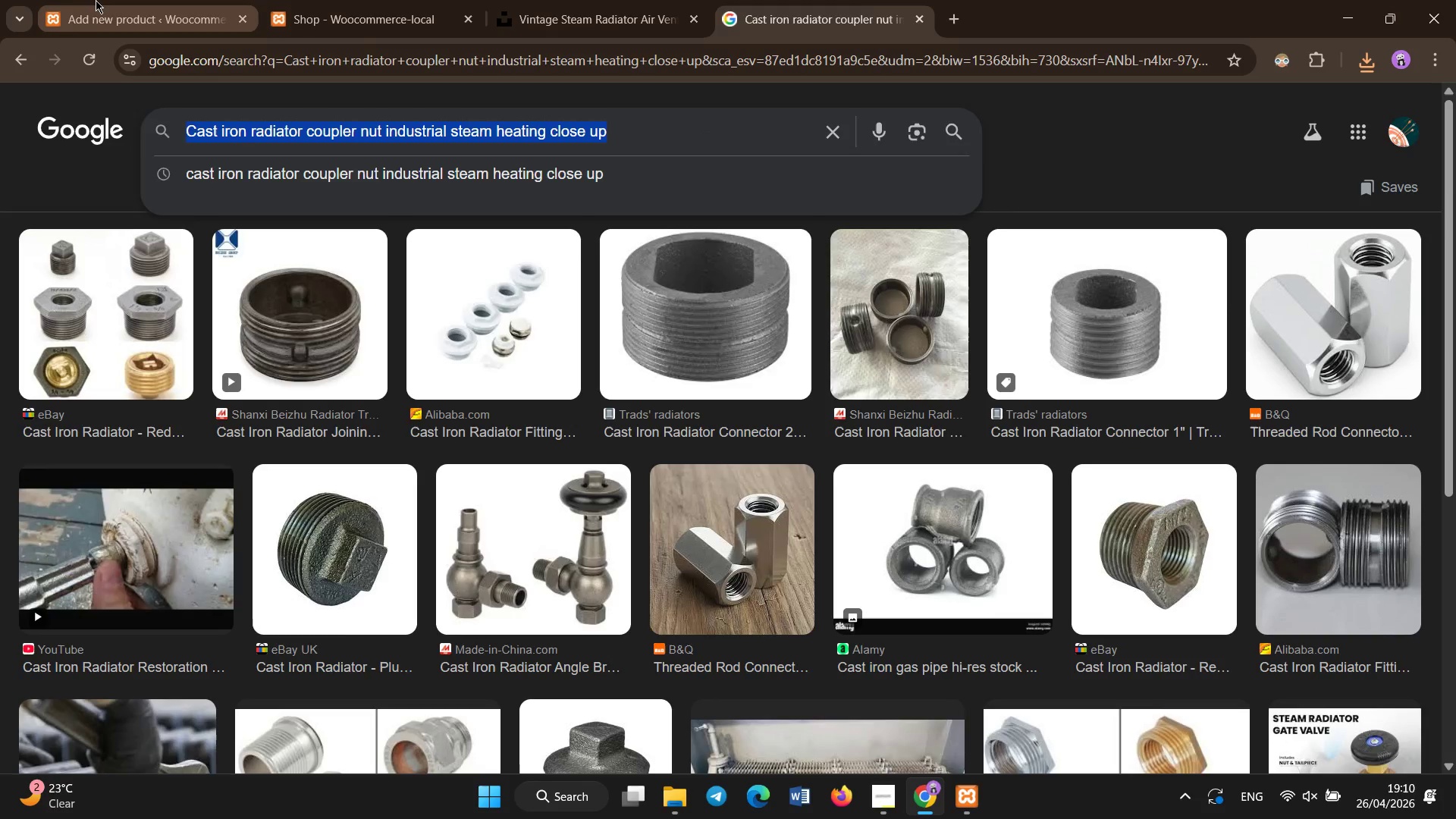 
left_click([99, 0])
 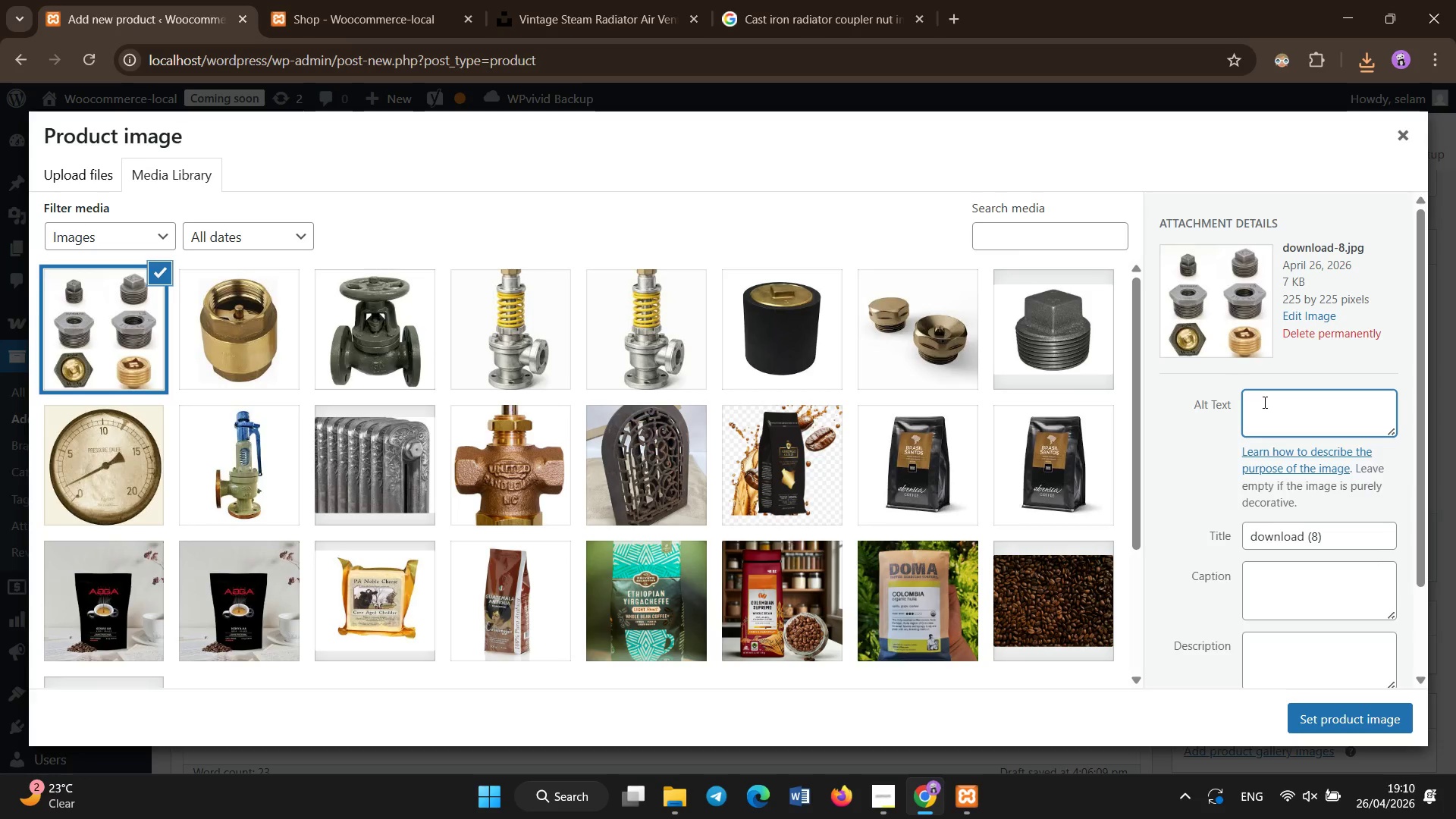 
left_click([1266, 404])
 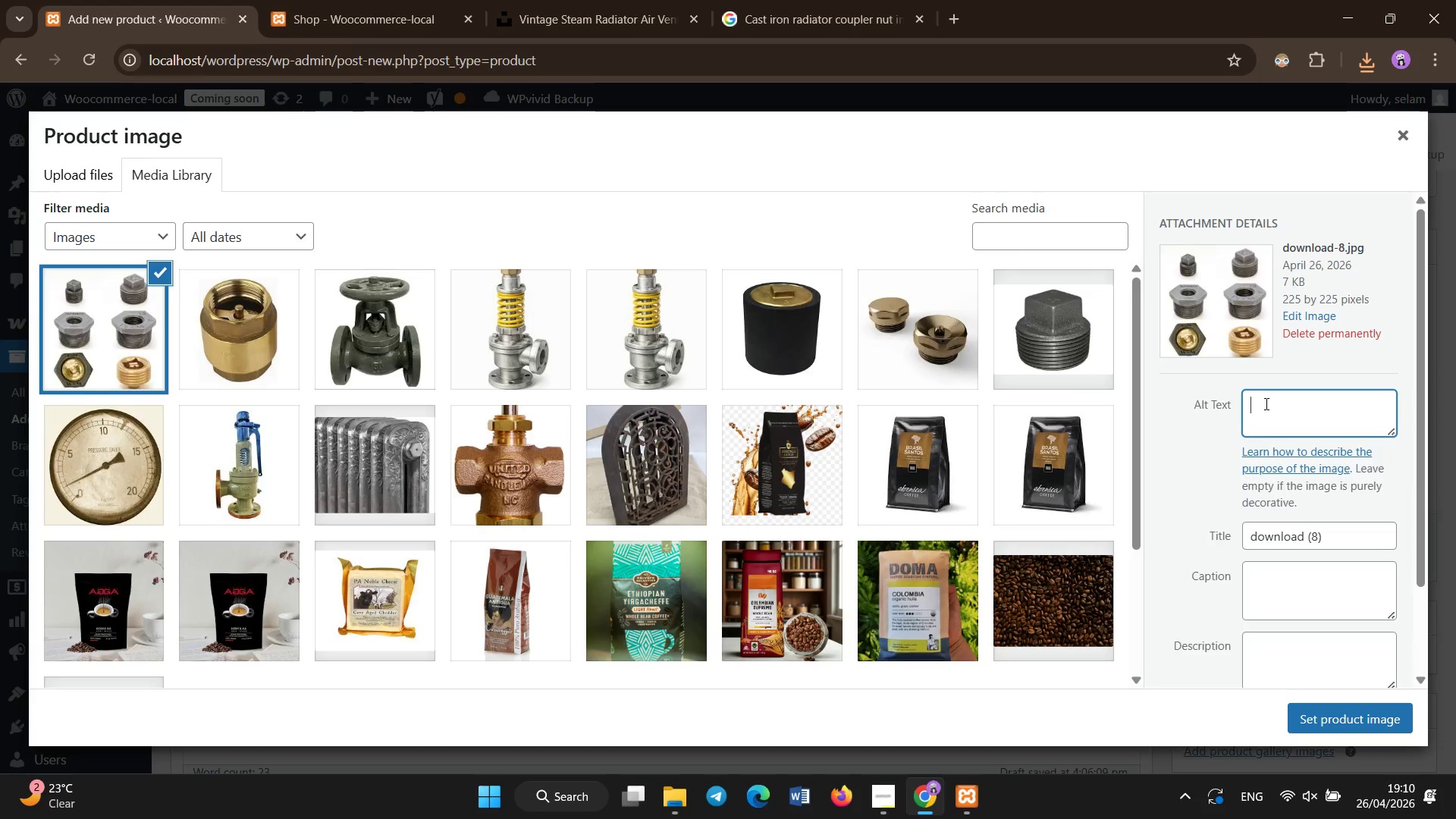 
key(Control+V)
 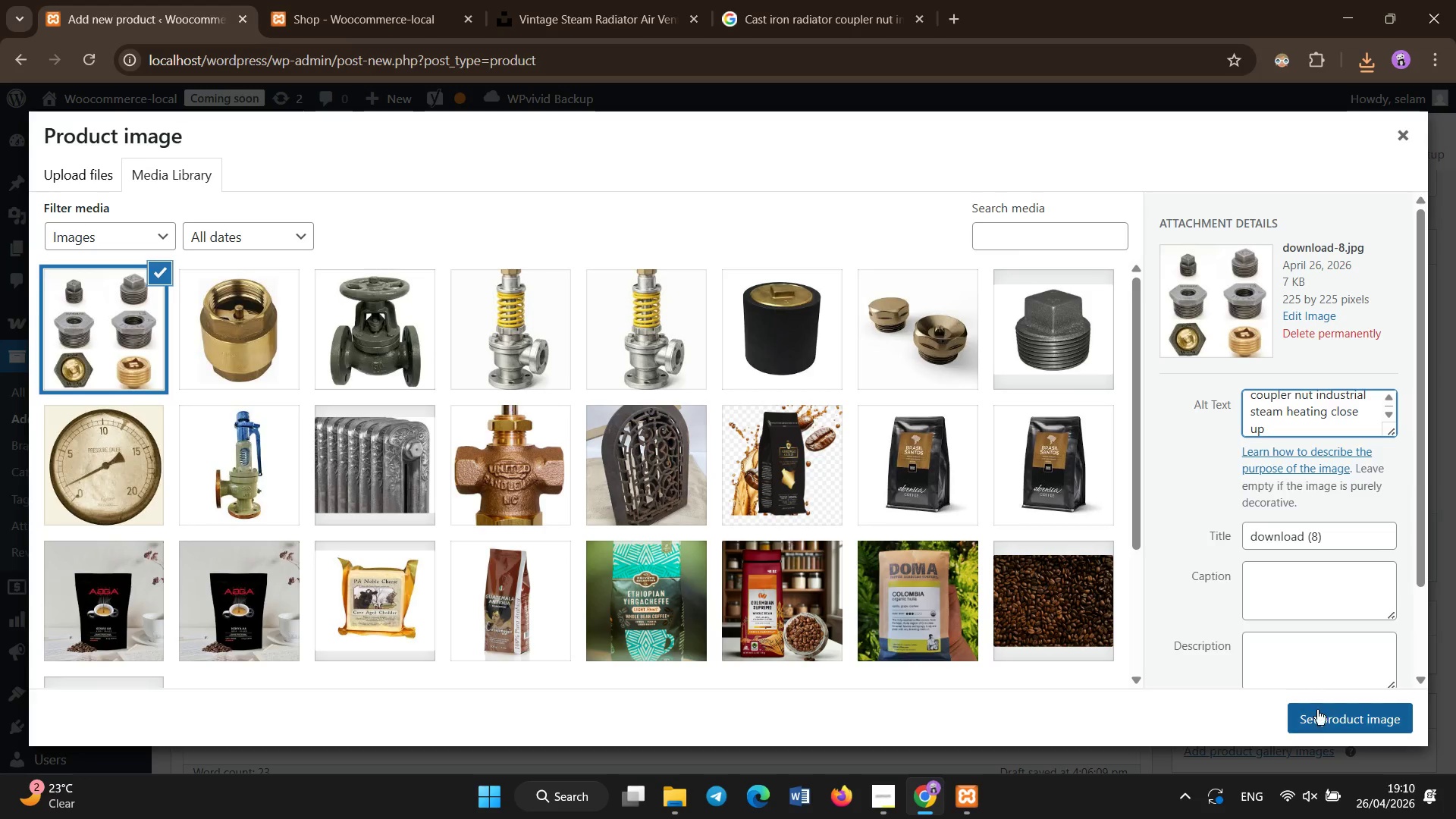 
left_click([1317, 717])
 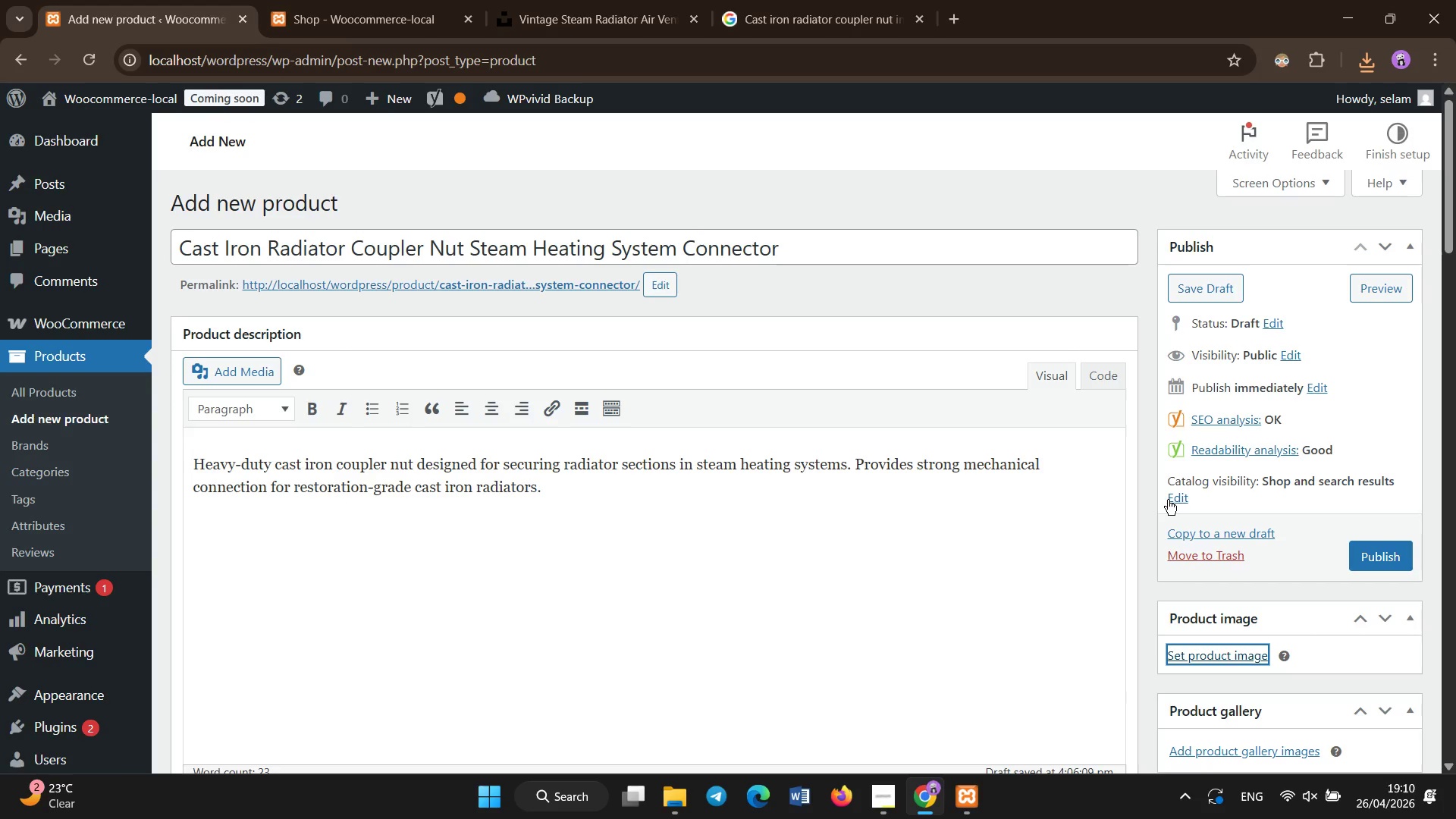 
scroll: coordinate [1168, 500], scroll_direction: down, amount: 1.0
 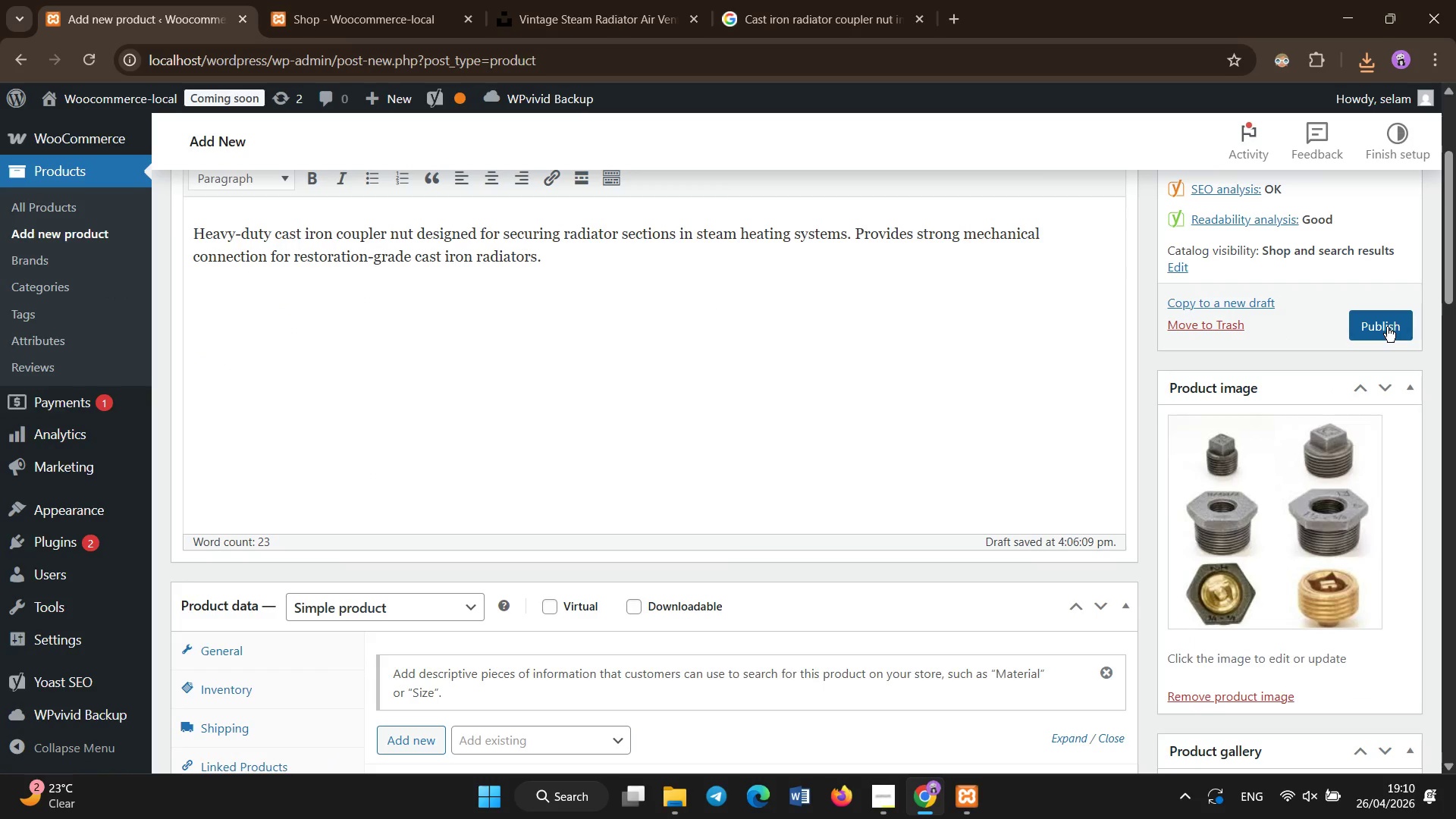 
left_click([1387, 327])
 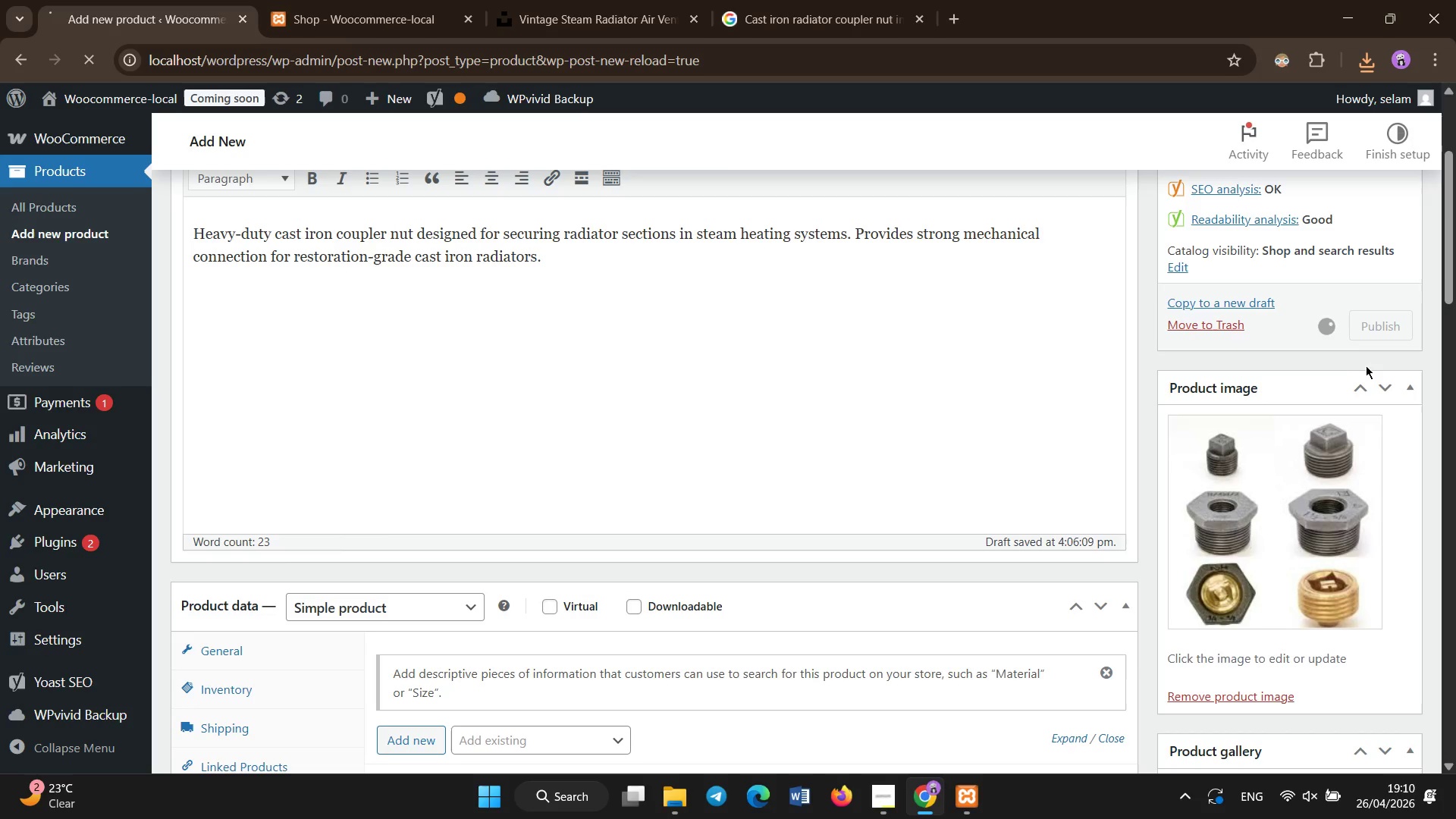 
wait(11.76)
 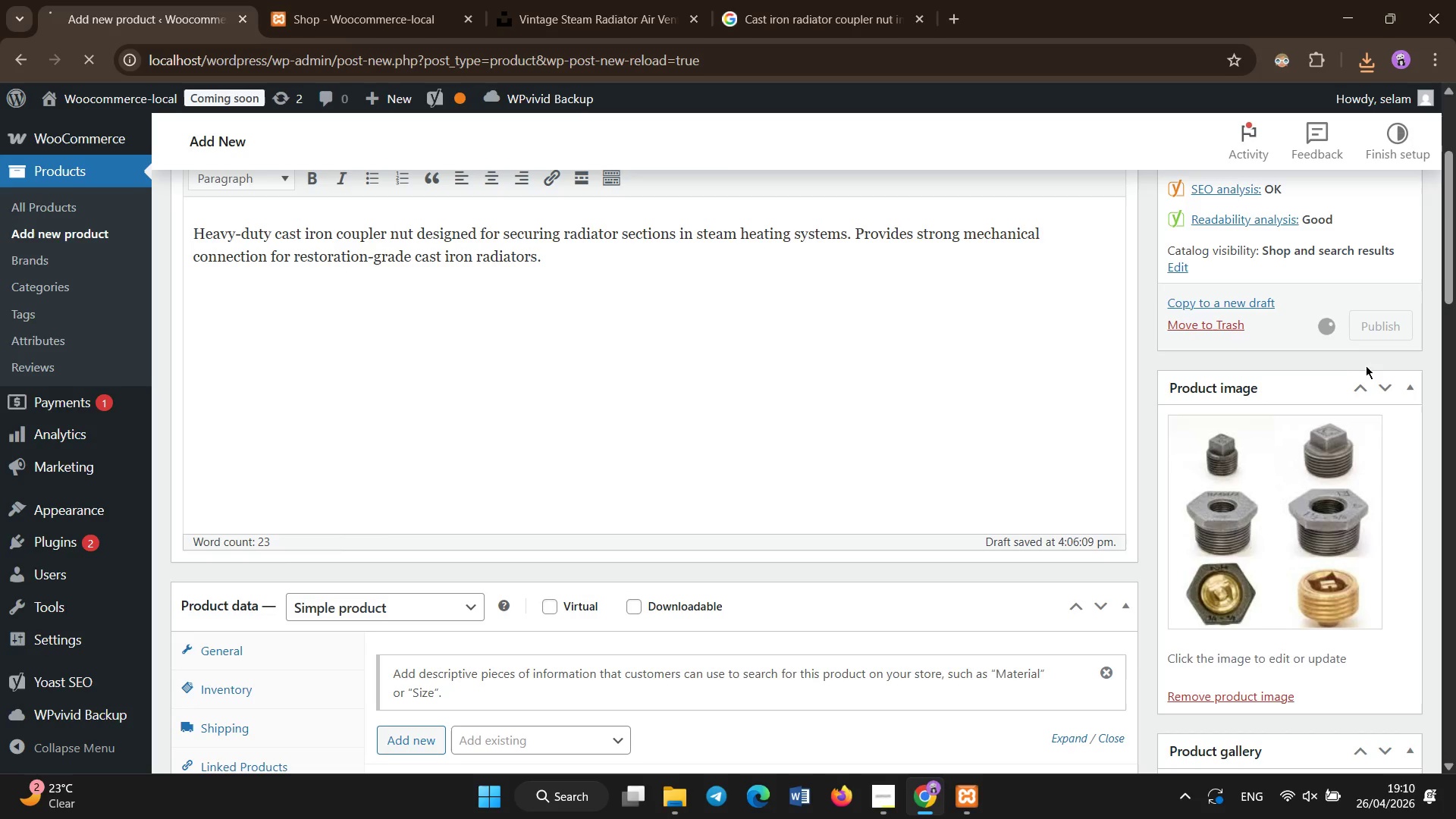 
left_click([1269, 366])
 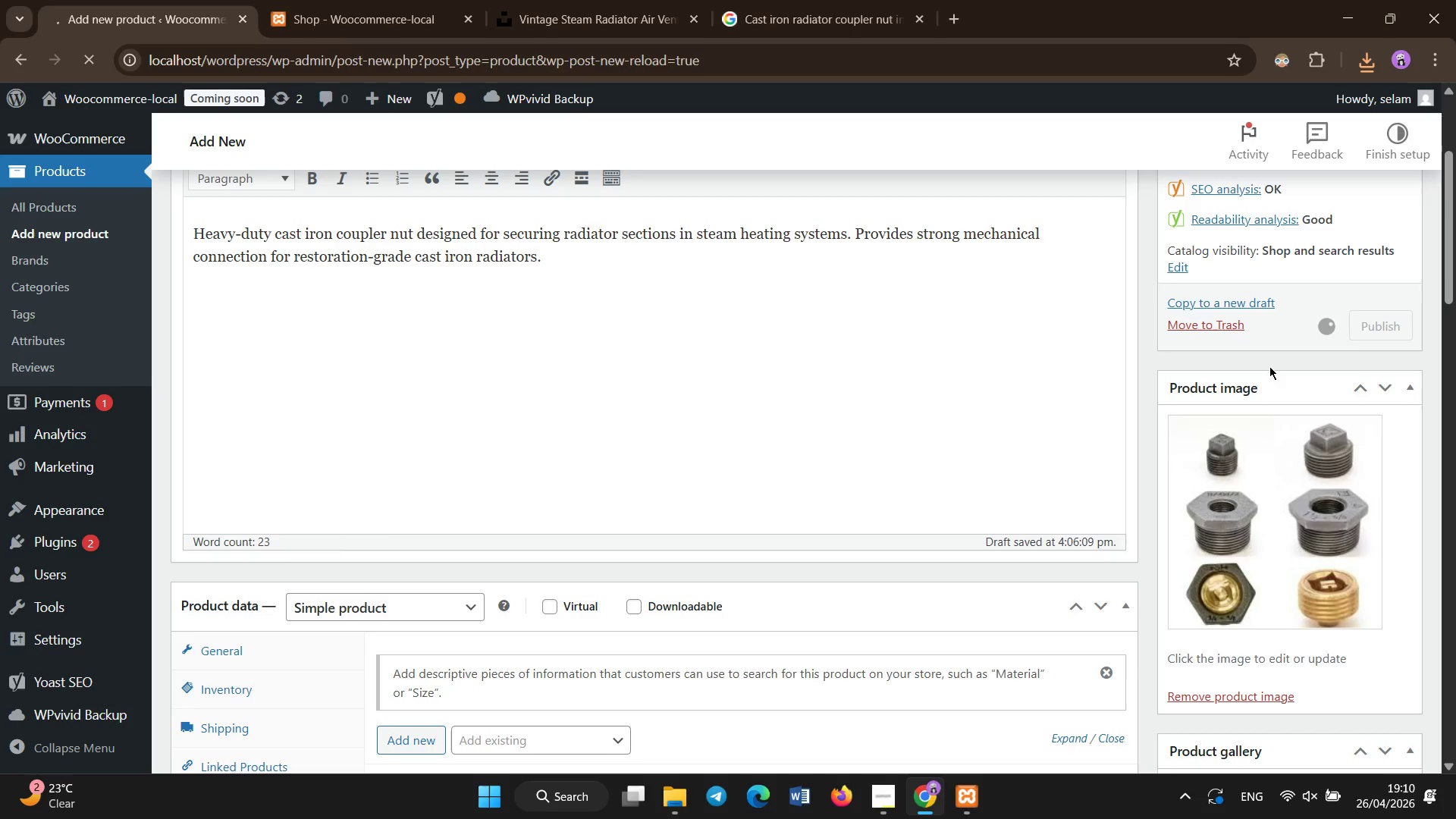 
left_click([1269, 366])
 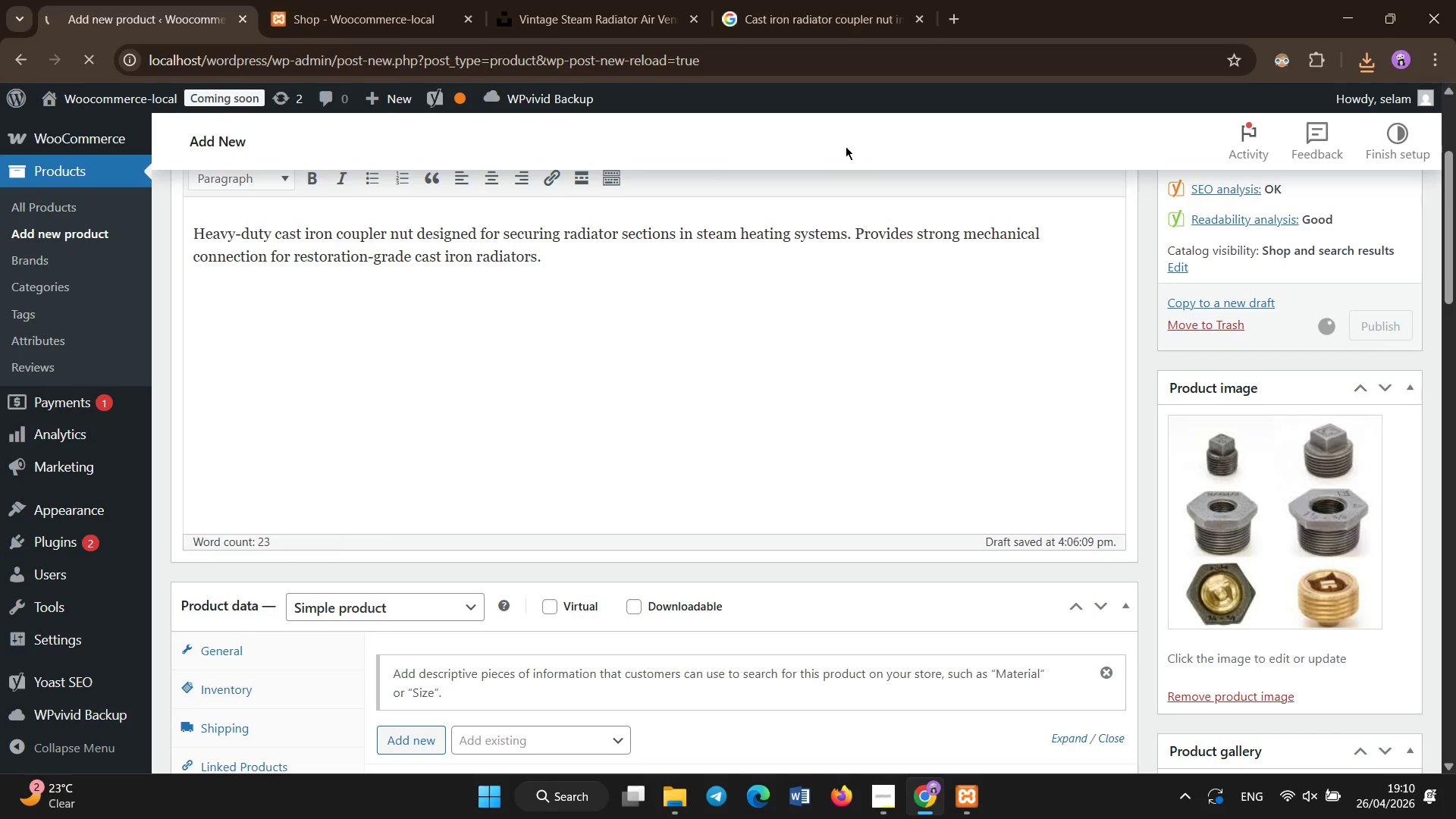 
left_click([846, 146])
 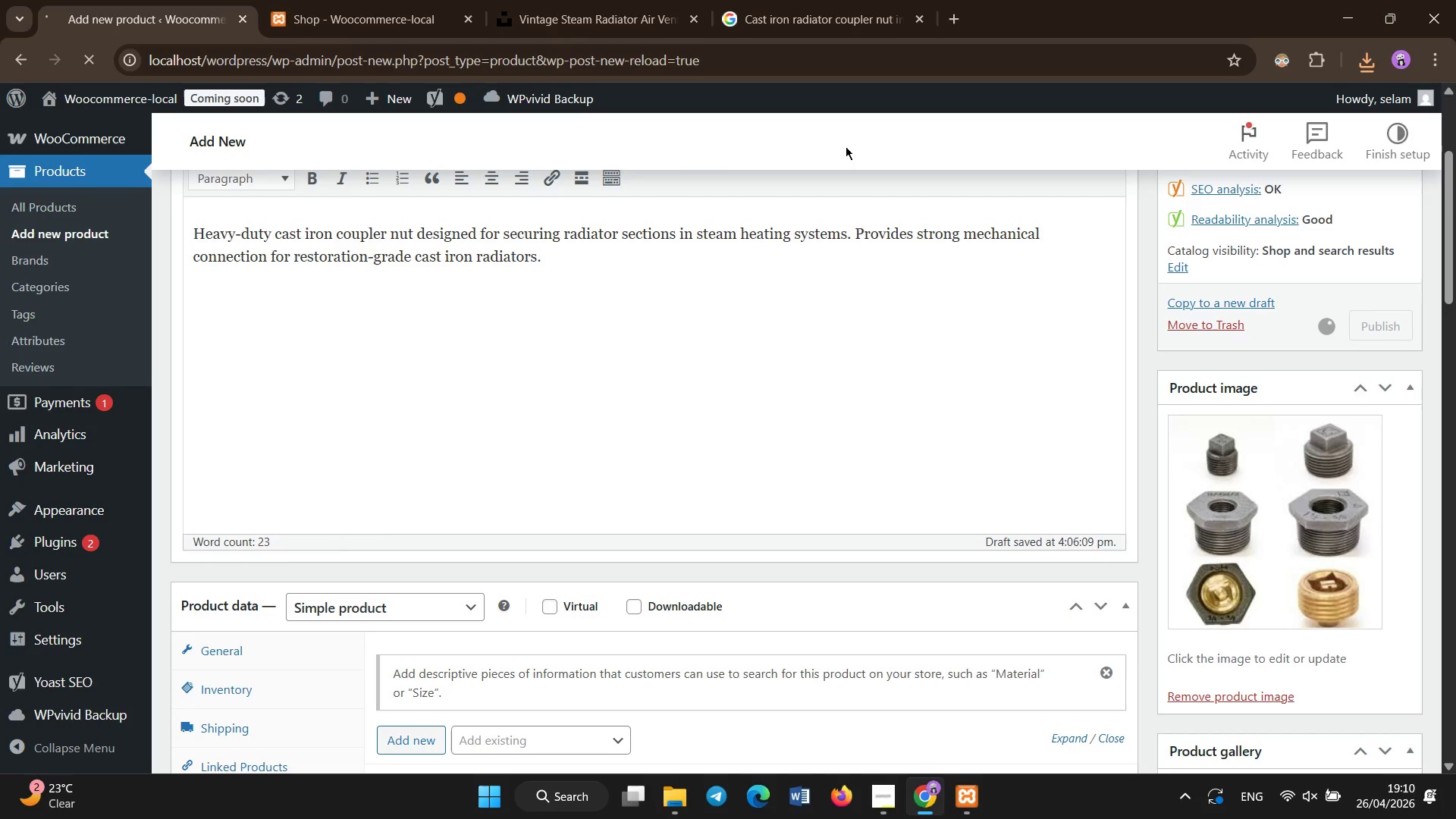 
wait(5.36)
 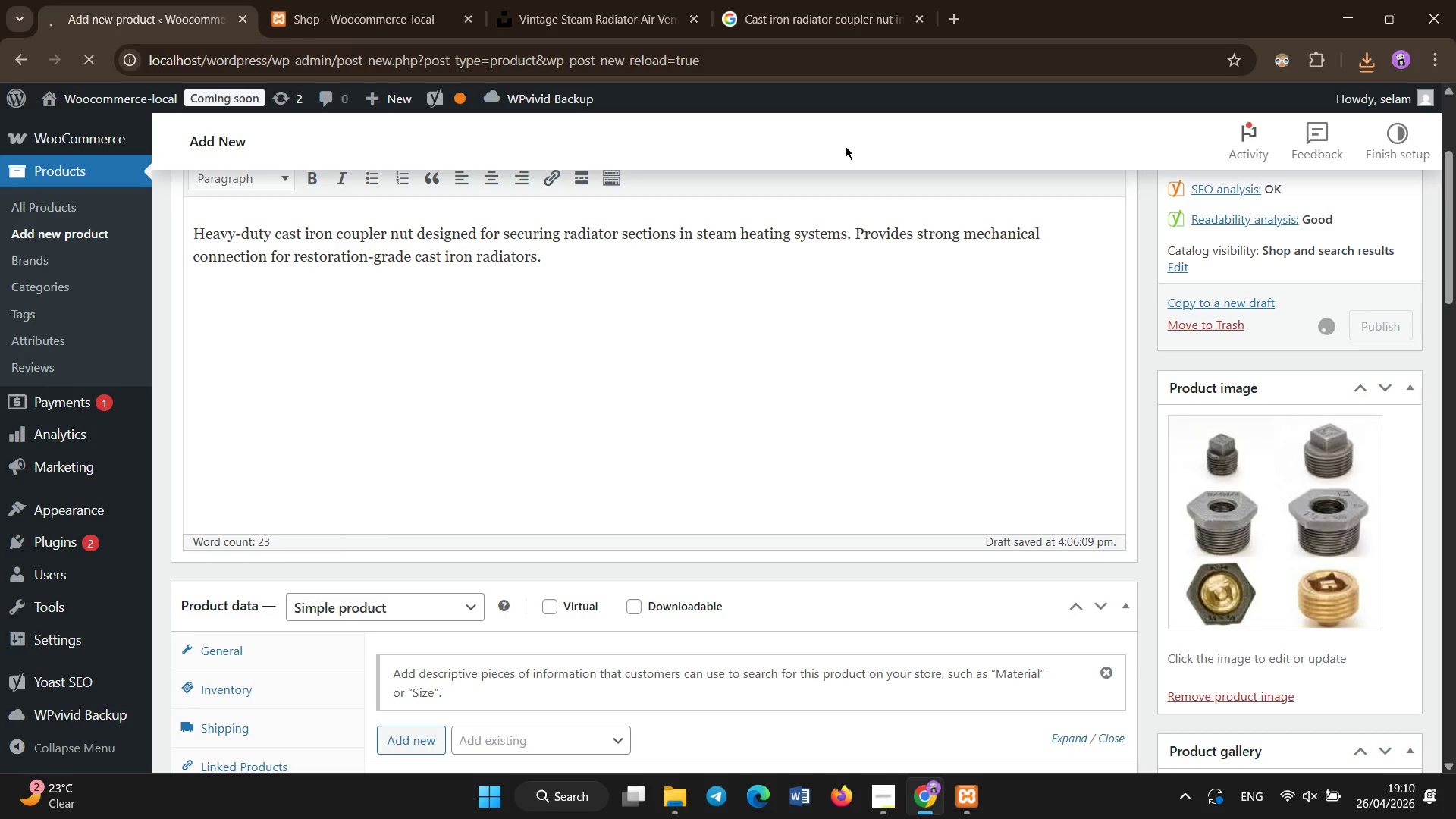 
scroll: coordinate [685, 334], scroll_direction: up, amount: 3.0
 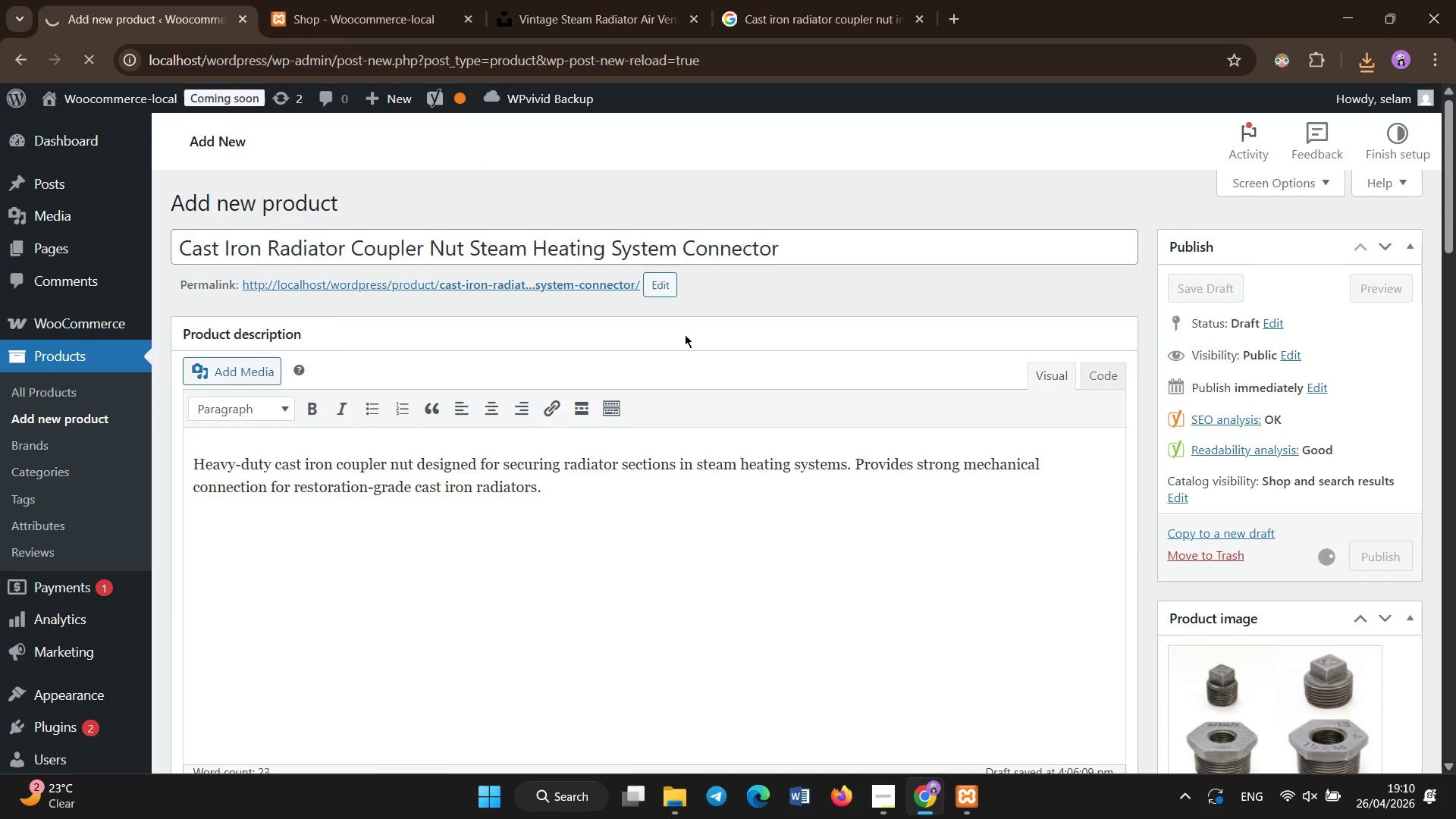 
scroll: coordinate [685, 334], scroll_direction: down, amount: 2.0
 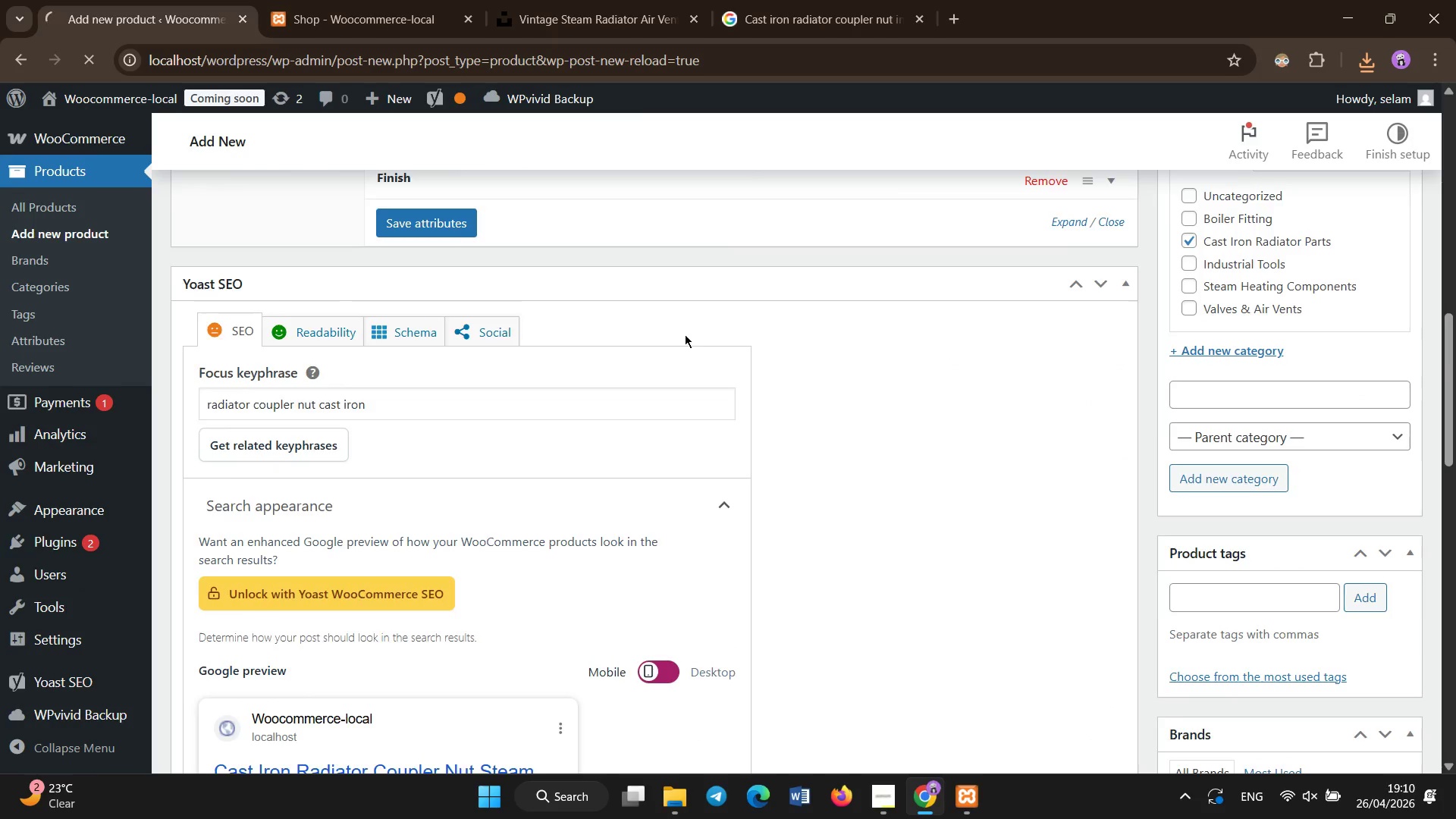 
left_click([877, 328])
 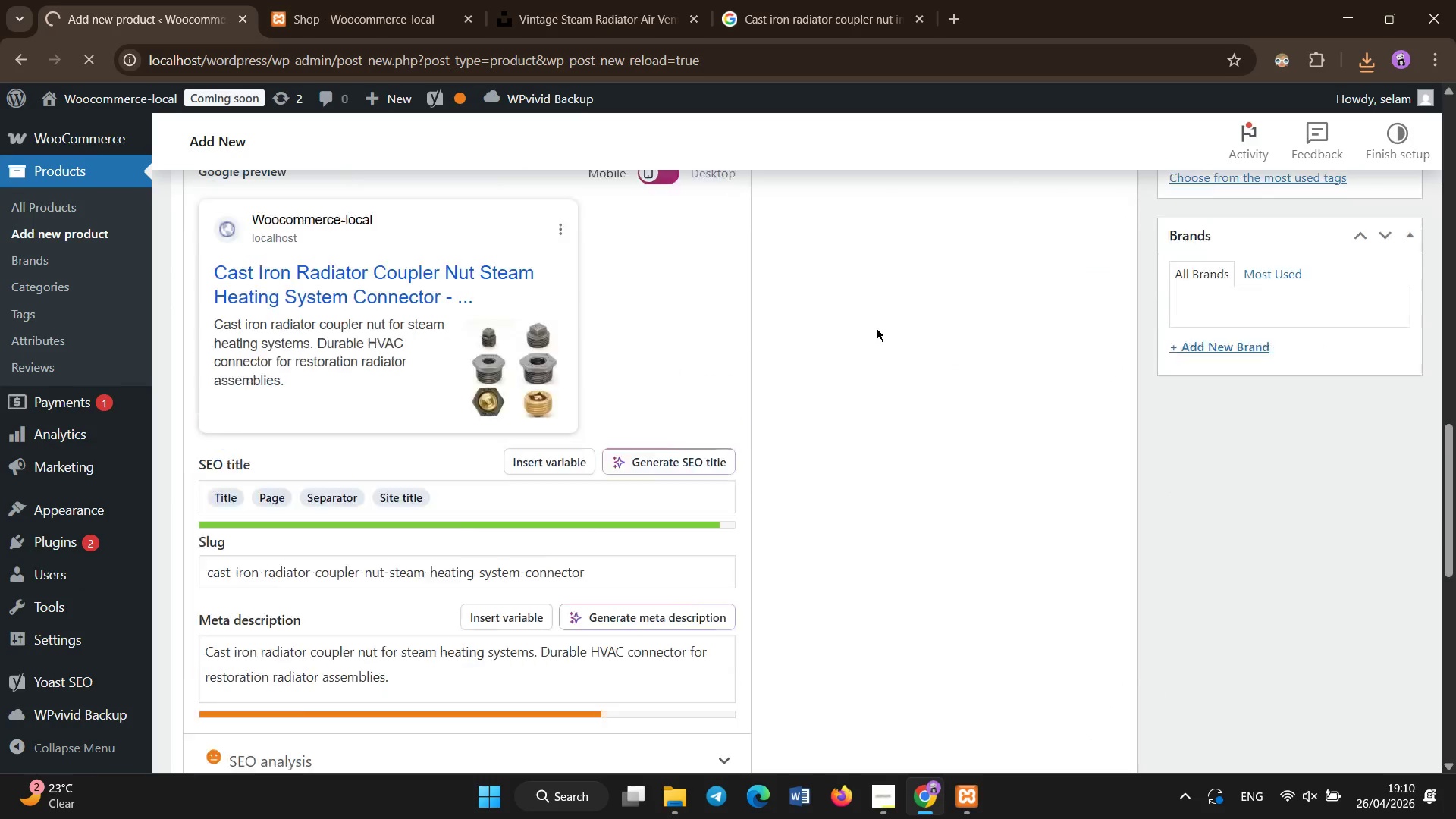 
left_click_drag(start_coordinate=[889, 405], to_coordinate=[883, 400])
 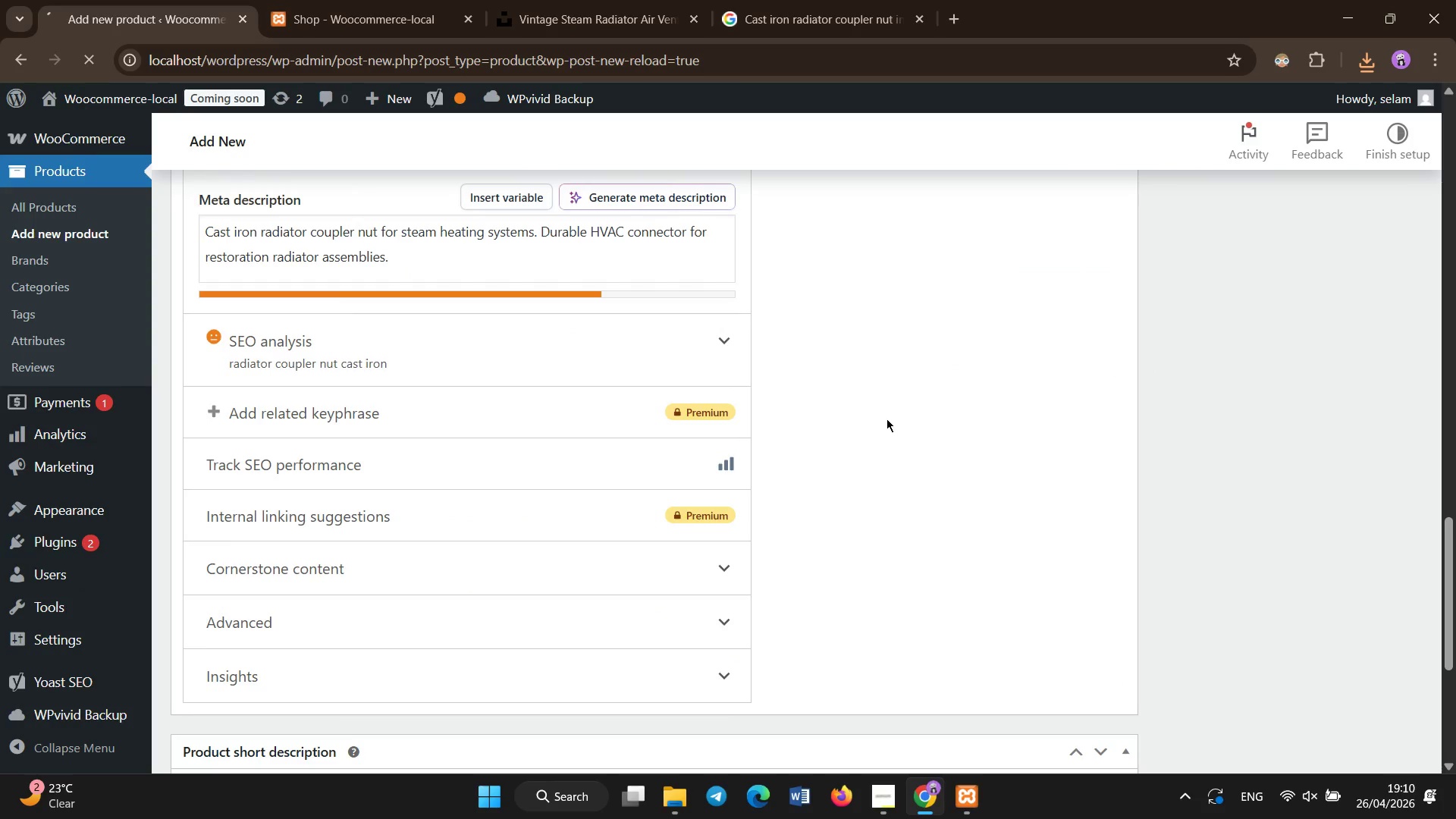 
left_click_drag(start_coordinate=[886, 419], to_coordinate=[880, 334])
 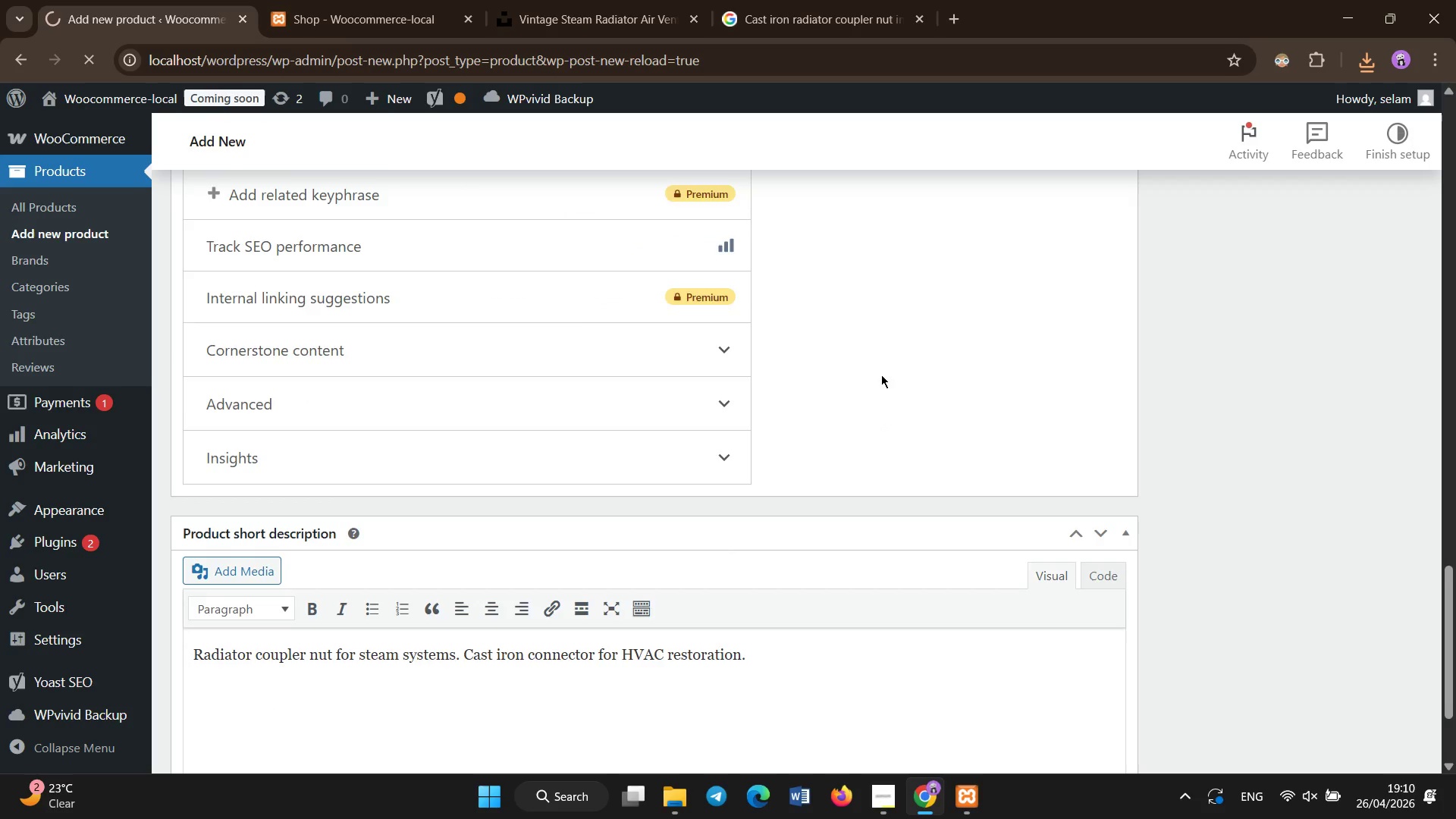 
left_click_drag(start_coordinate=[882, 421], to_coordinate=[881, 363])
 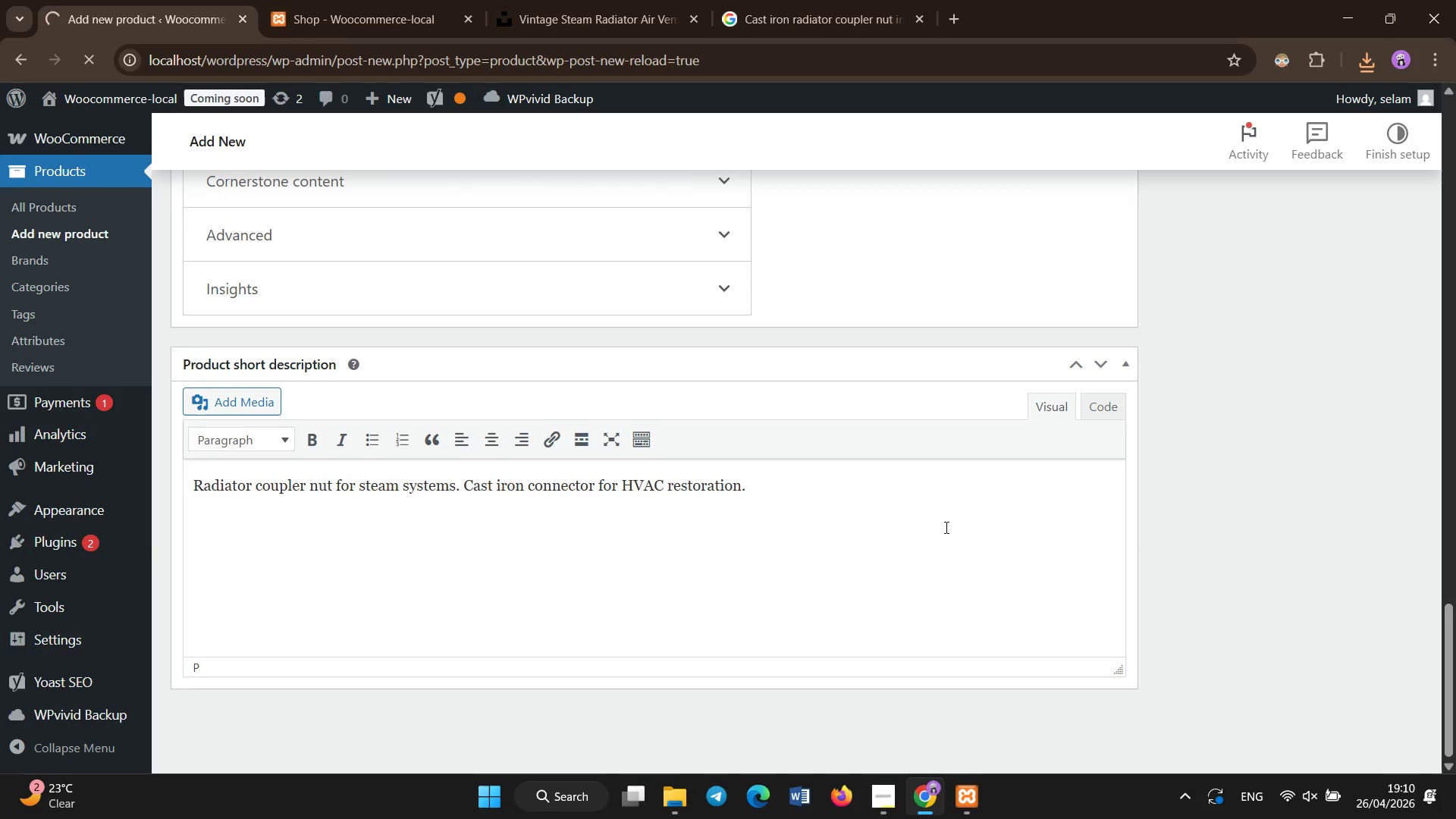 
scroll: coordinate [888, 374], scroll_direction: down, amount: 11.0
 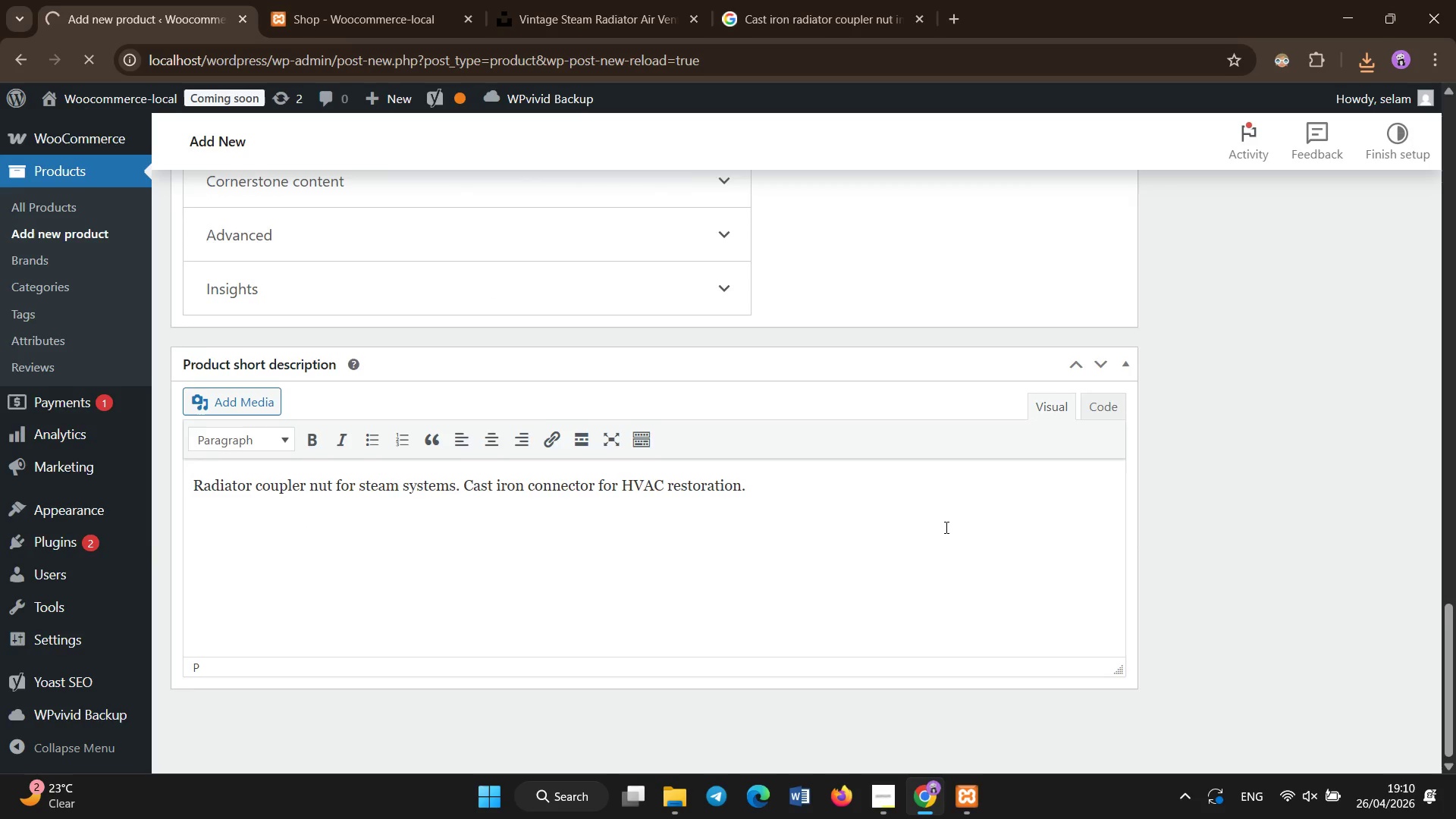 
scroll: coordinate [941, 524], scroll_direction: up, amount: 27.0
 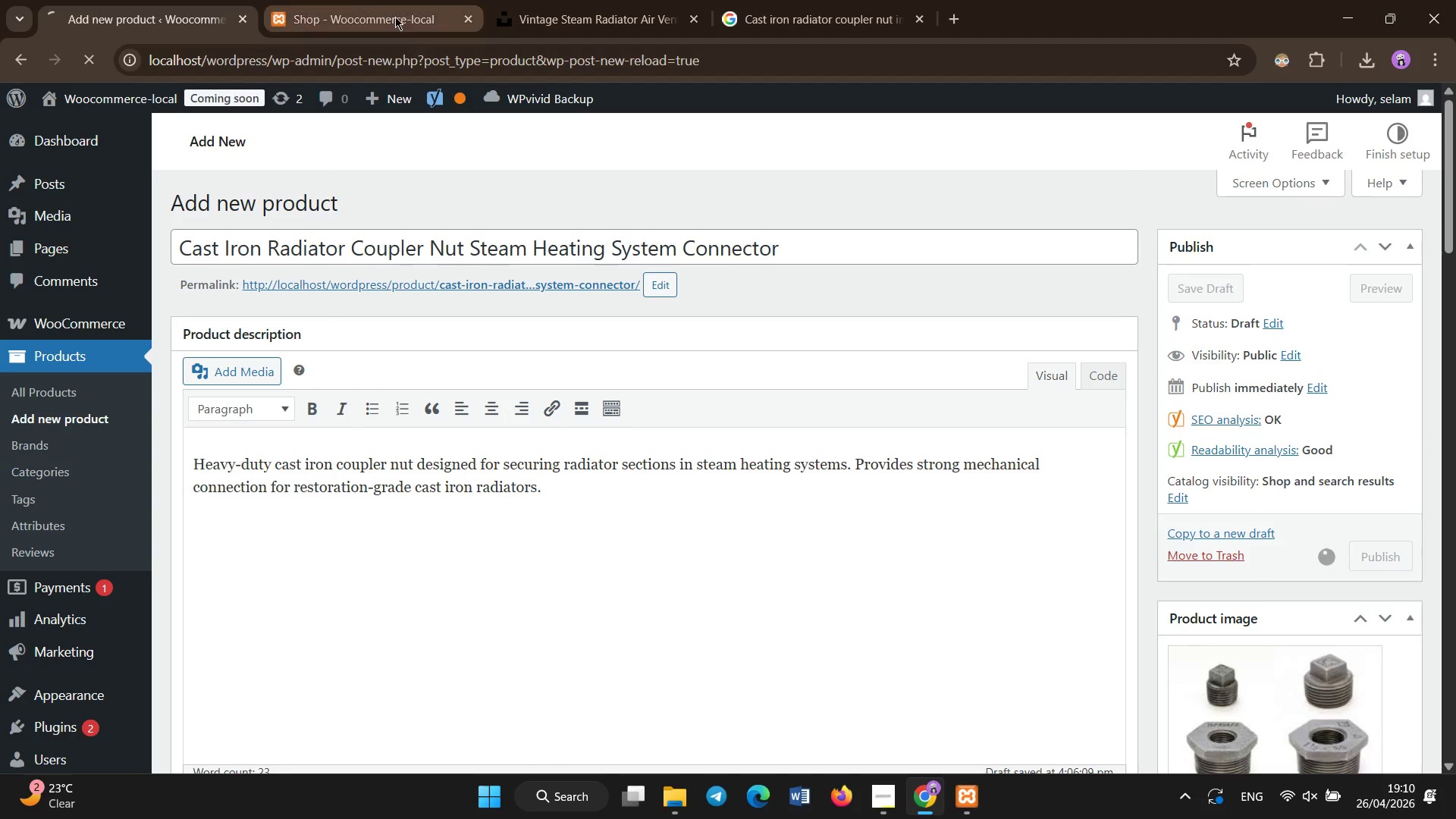 
left_click([362, 0])
 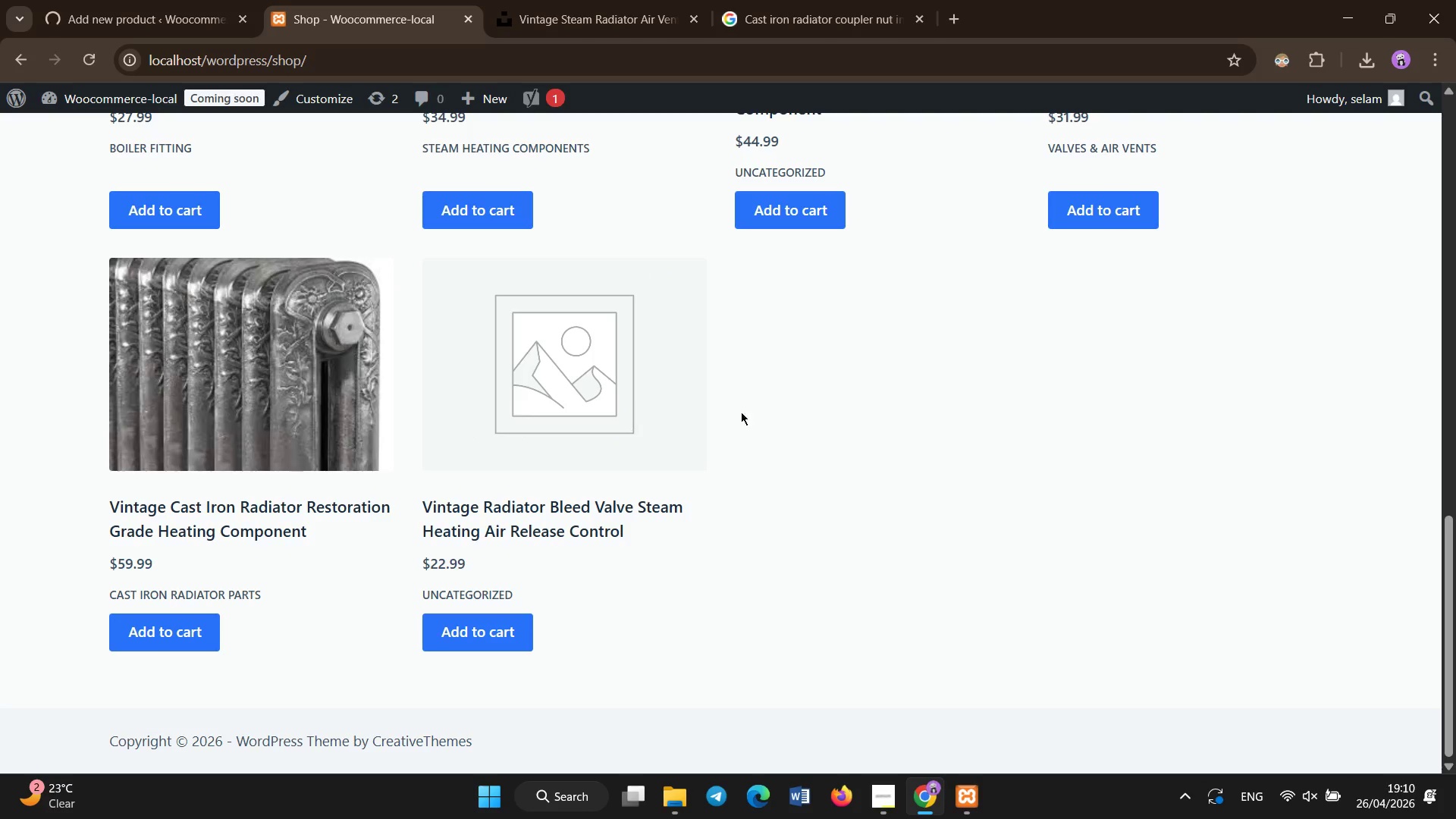 
left_click([864, 413])
 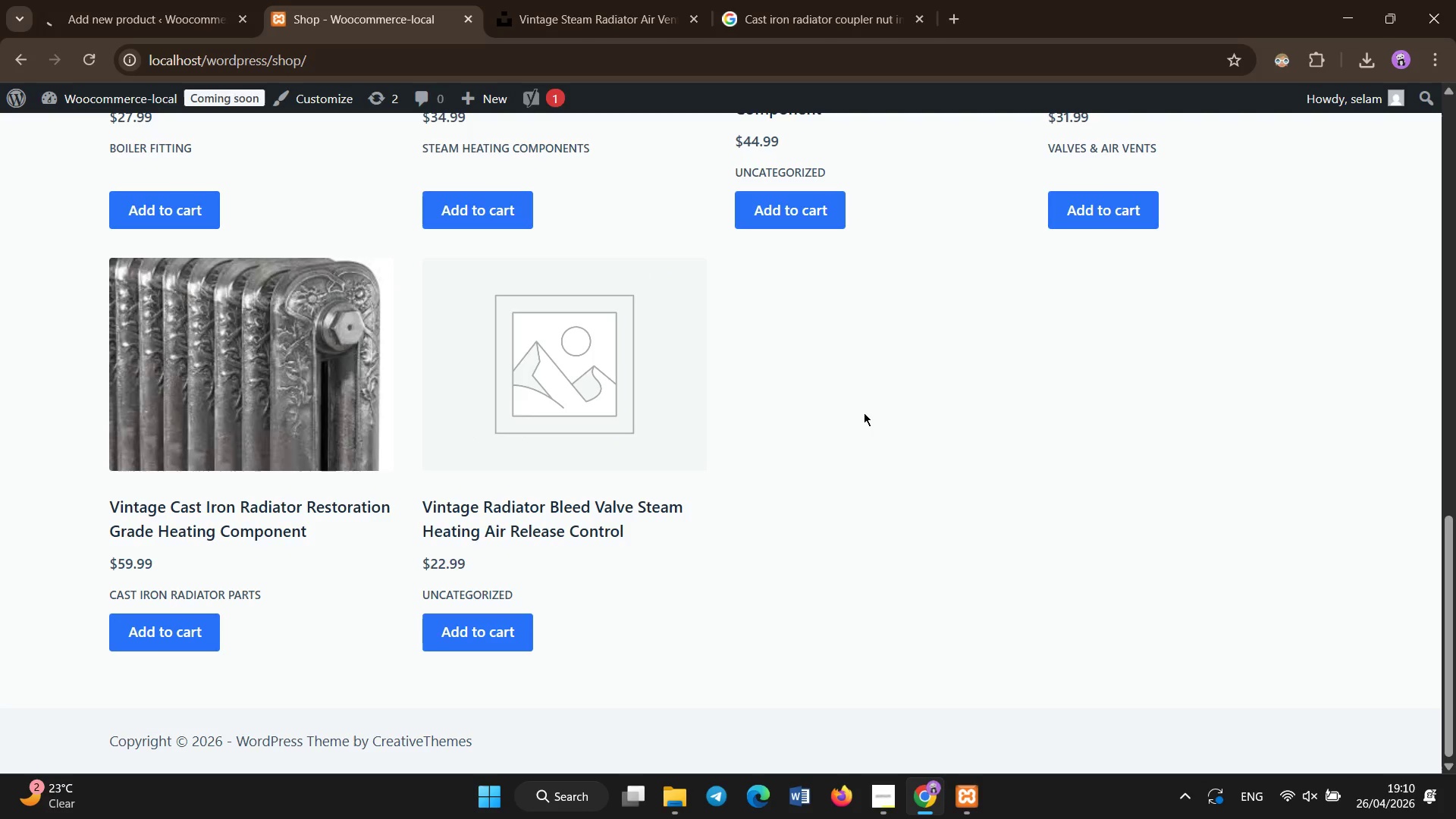 
key(Control+Shift+R)
 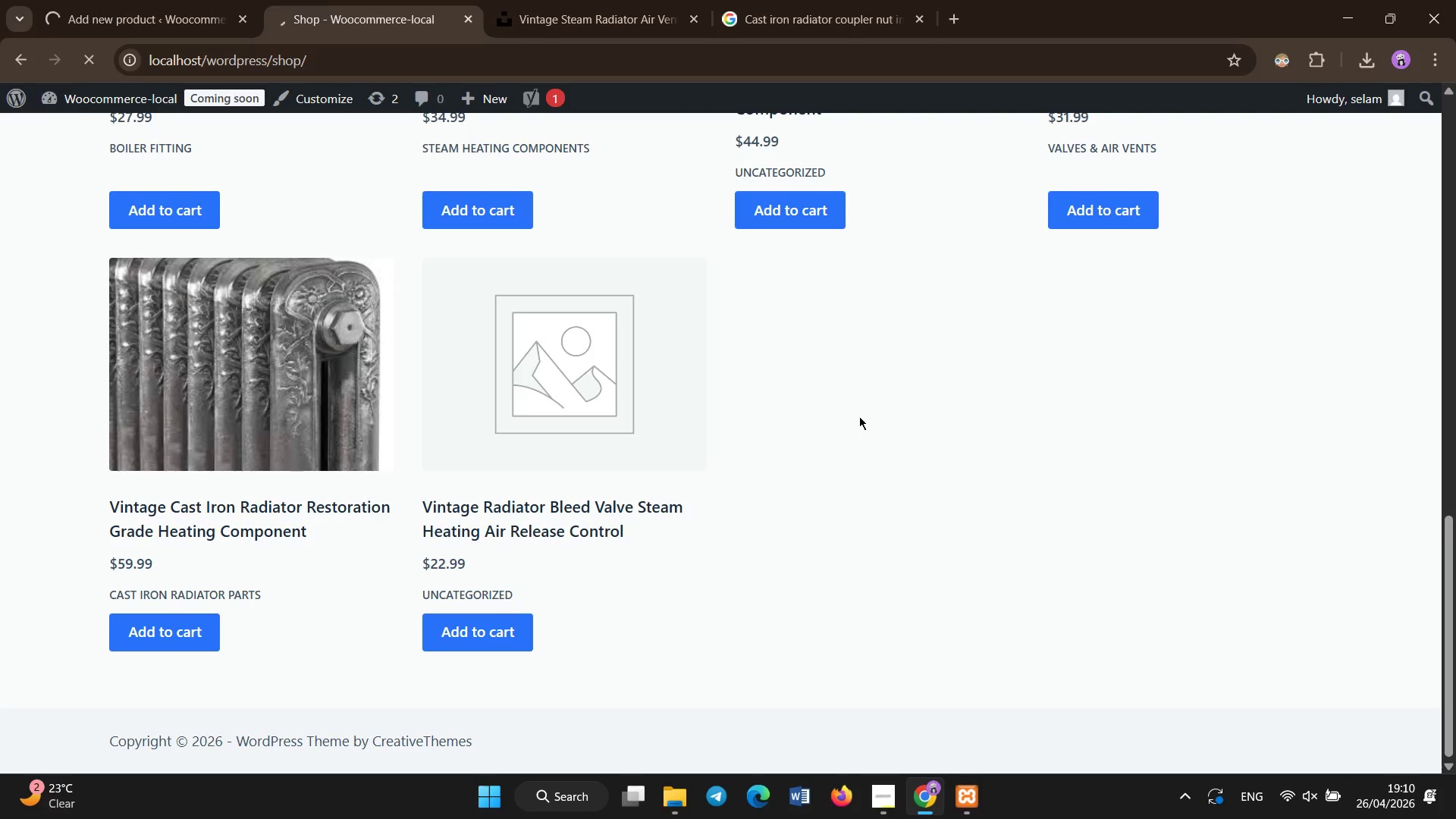 
scroll: coordinate [859, 416], scroll_direction: up, amount: 5.0
 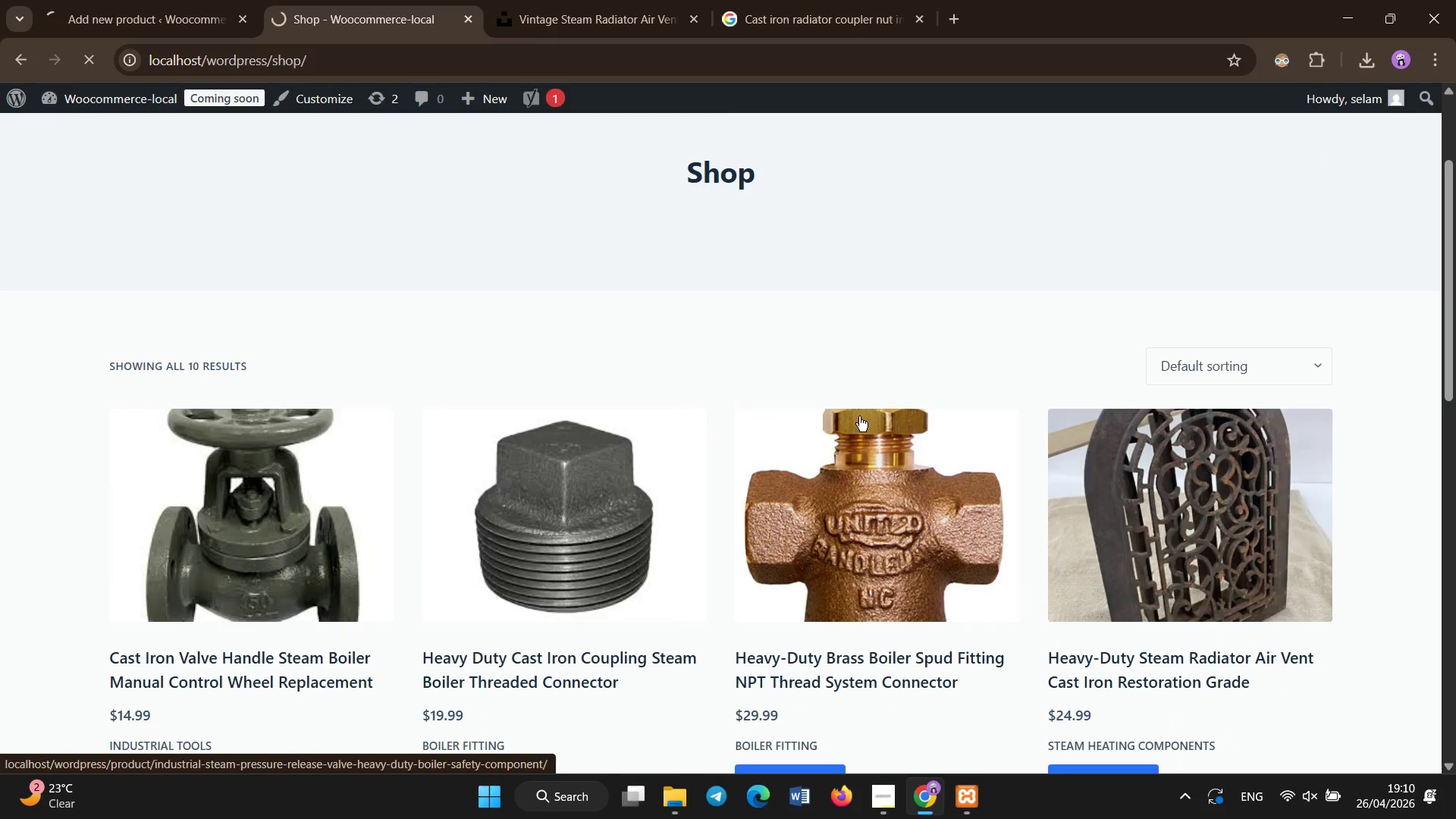 
left_click([1279, 369])
 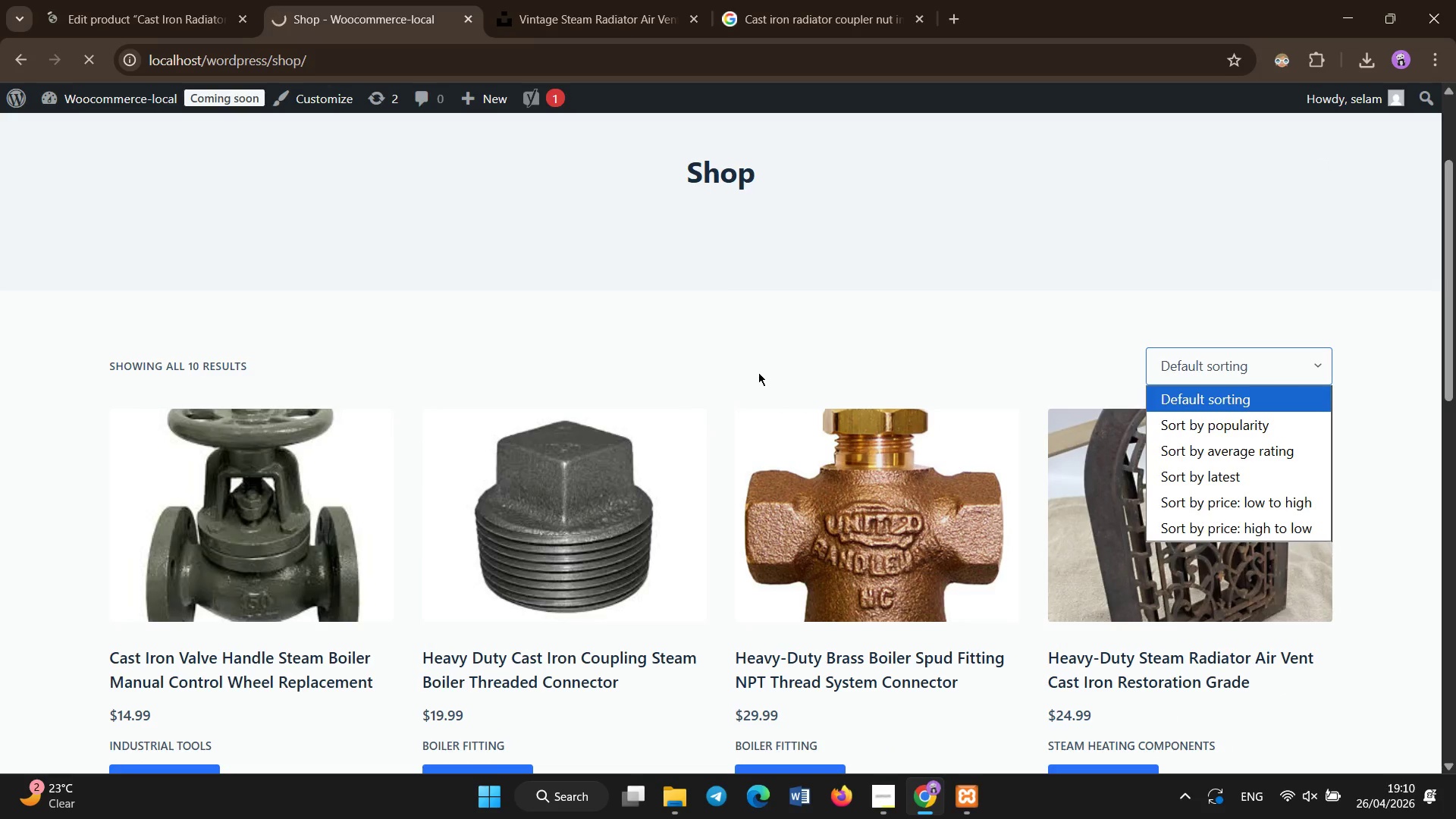 
left_click([758, 348])
 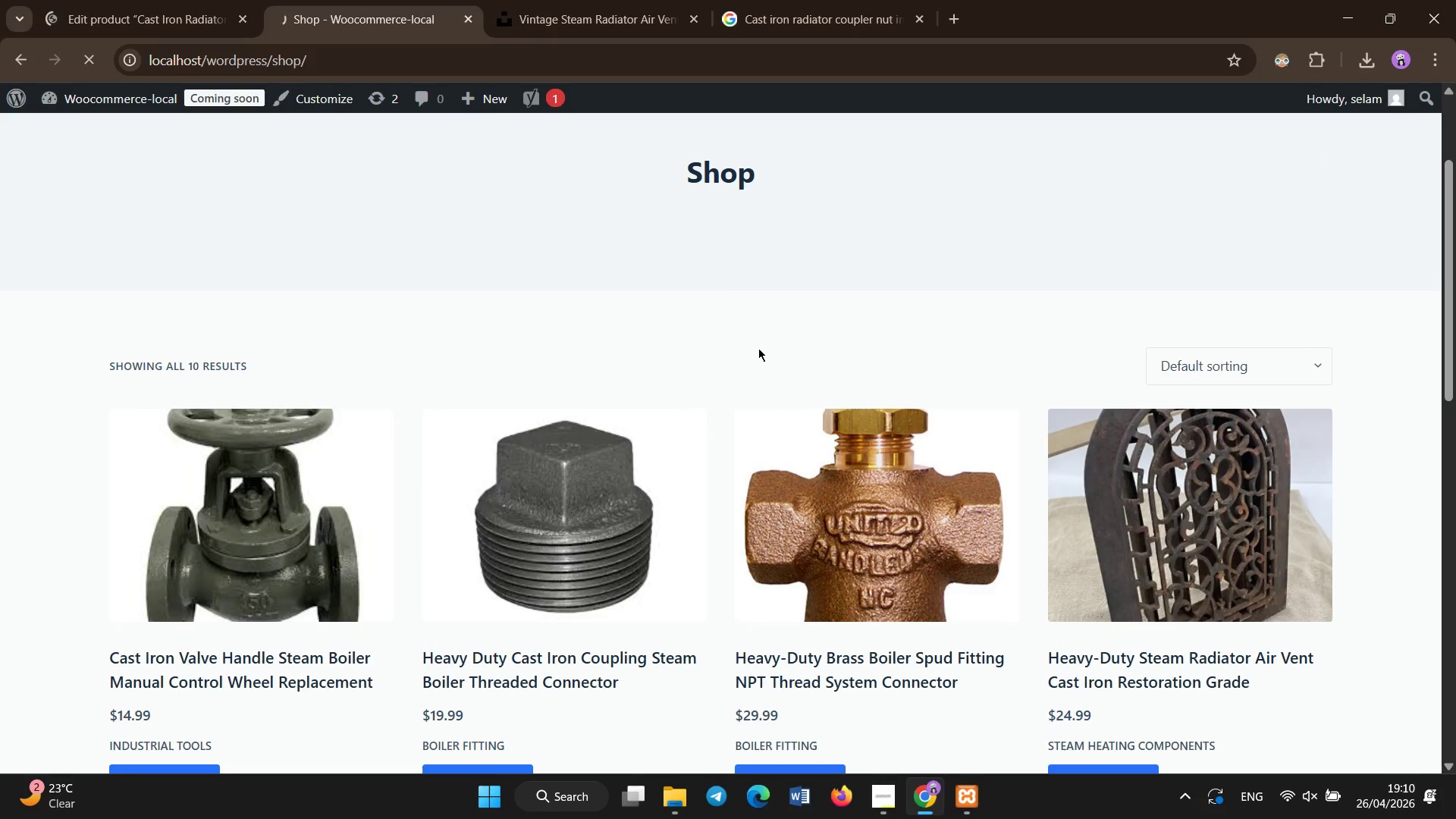 
scroll: coordinate [758, 348], scroll_direction: down, amount: 9.0
 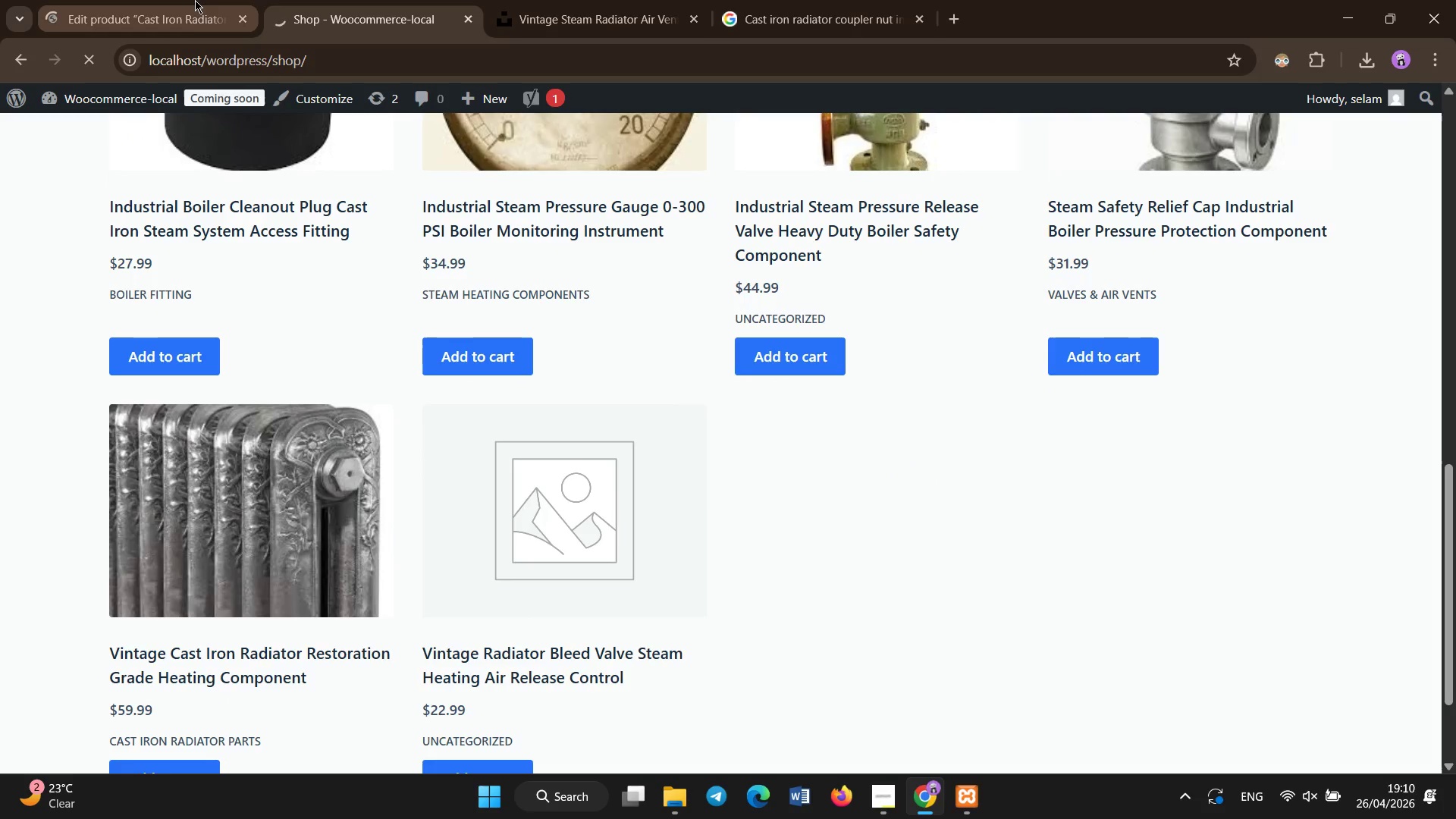 
left_click([195, 0])
 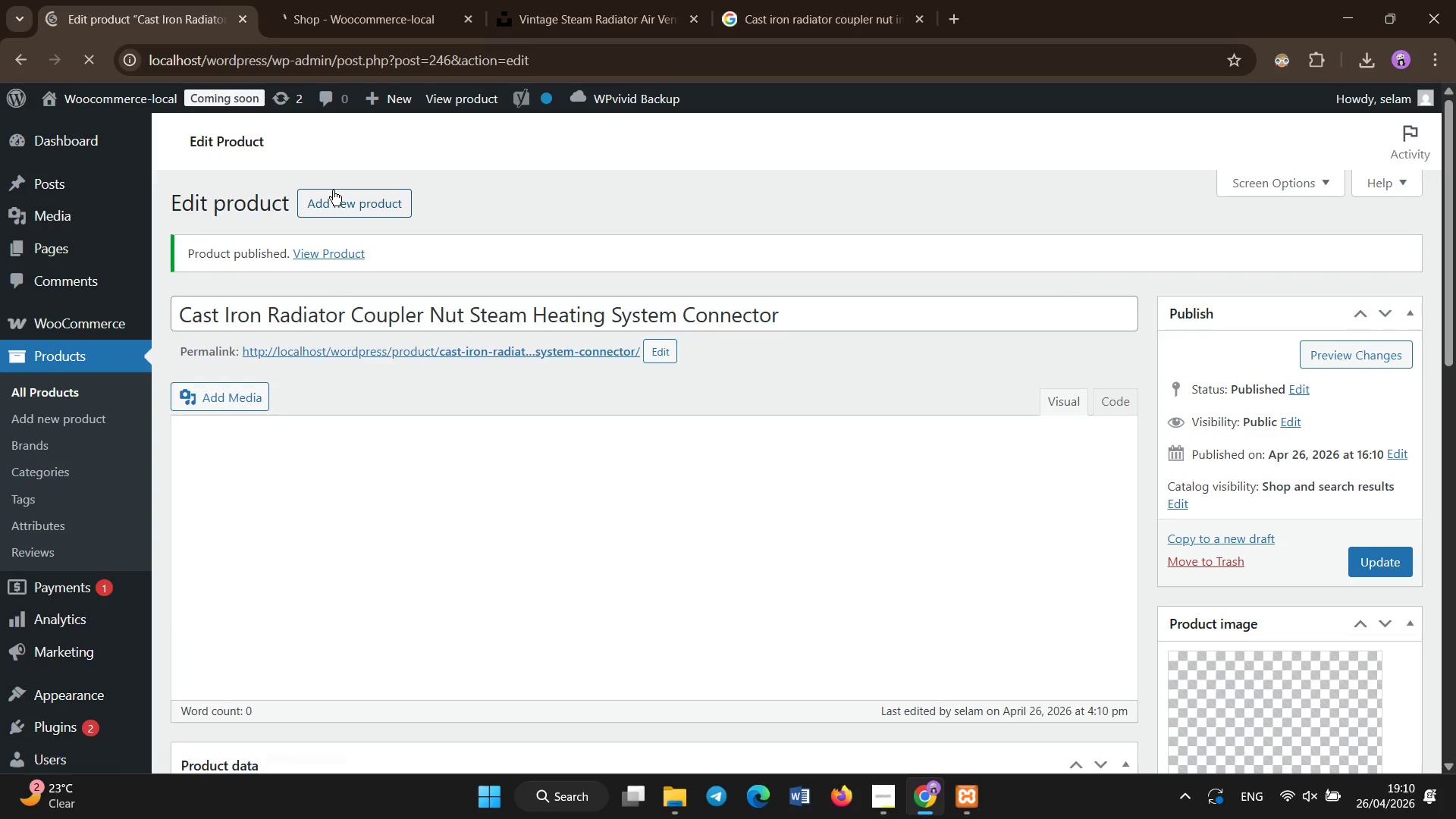 
left_click([338, 199])
 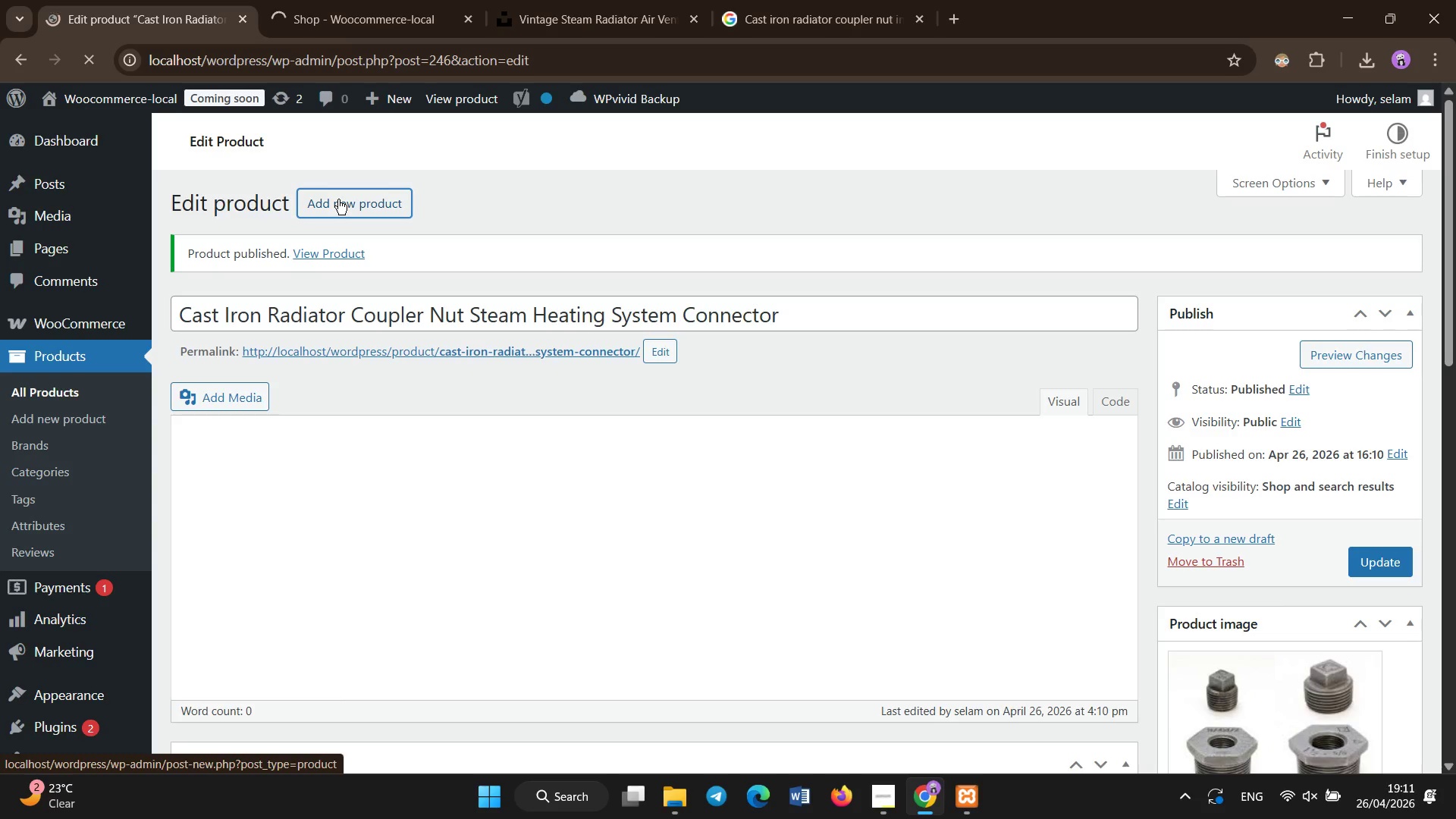 
left_click([333, 0])
 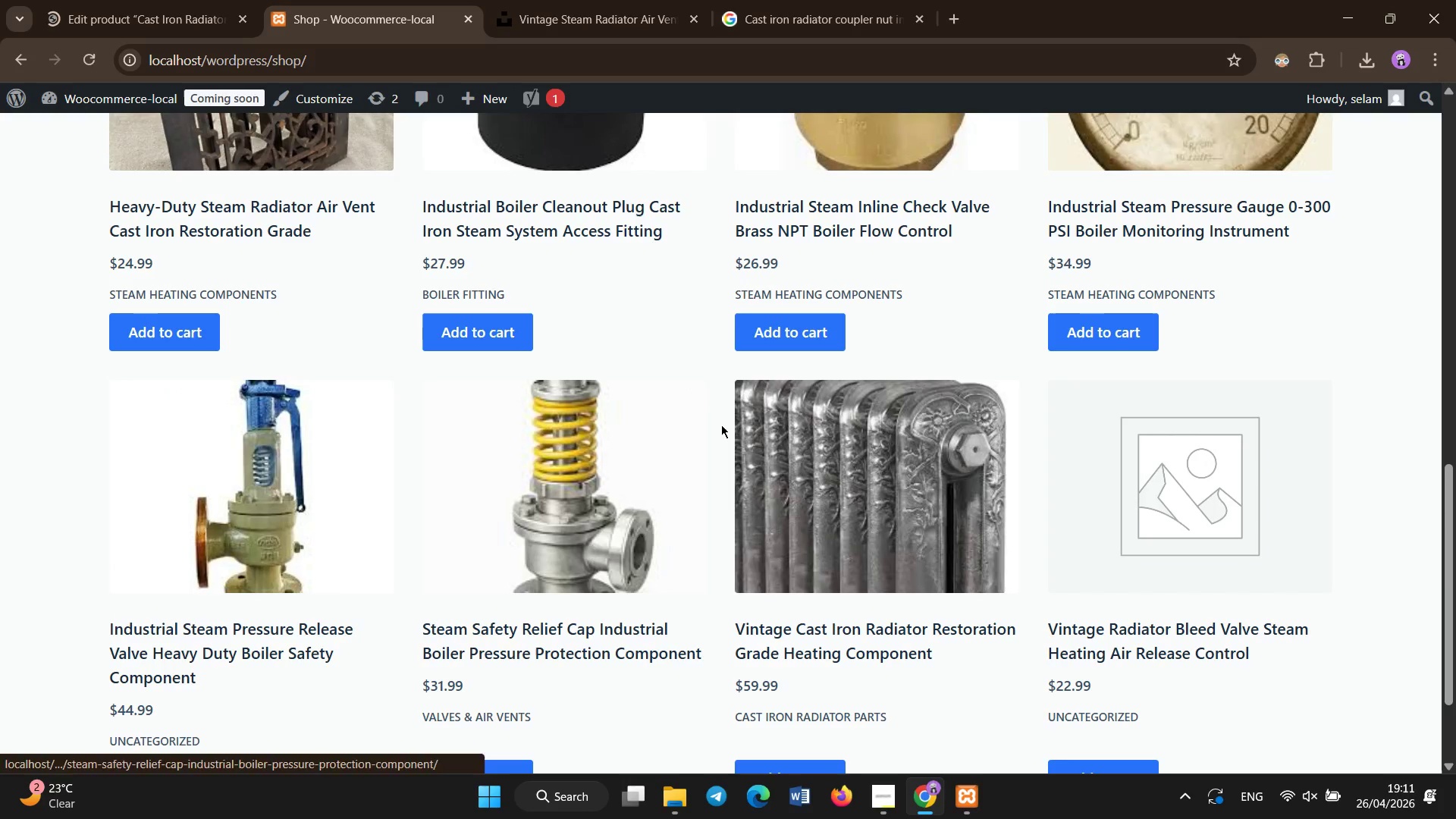 
scroll: coordinate [488, 147], scroll_direction: up, amount: 9.0
 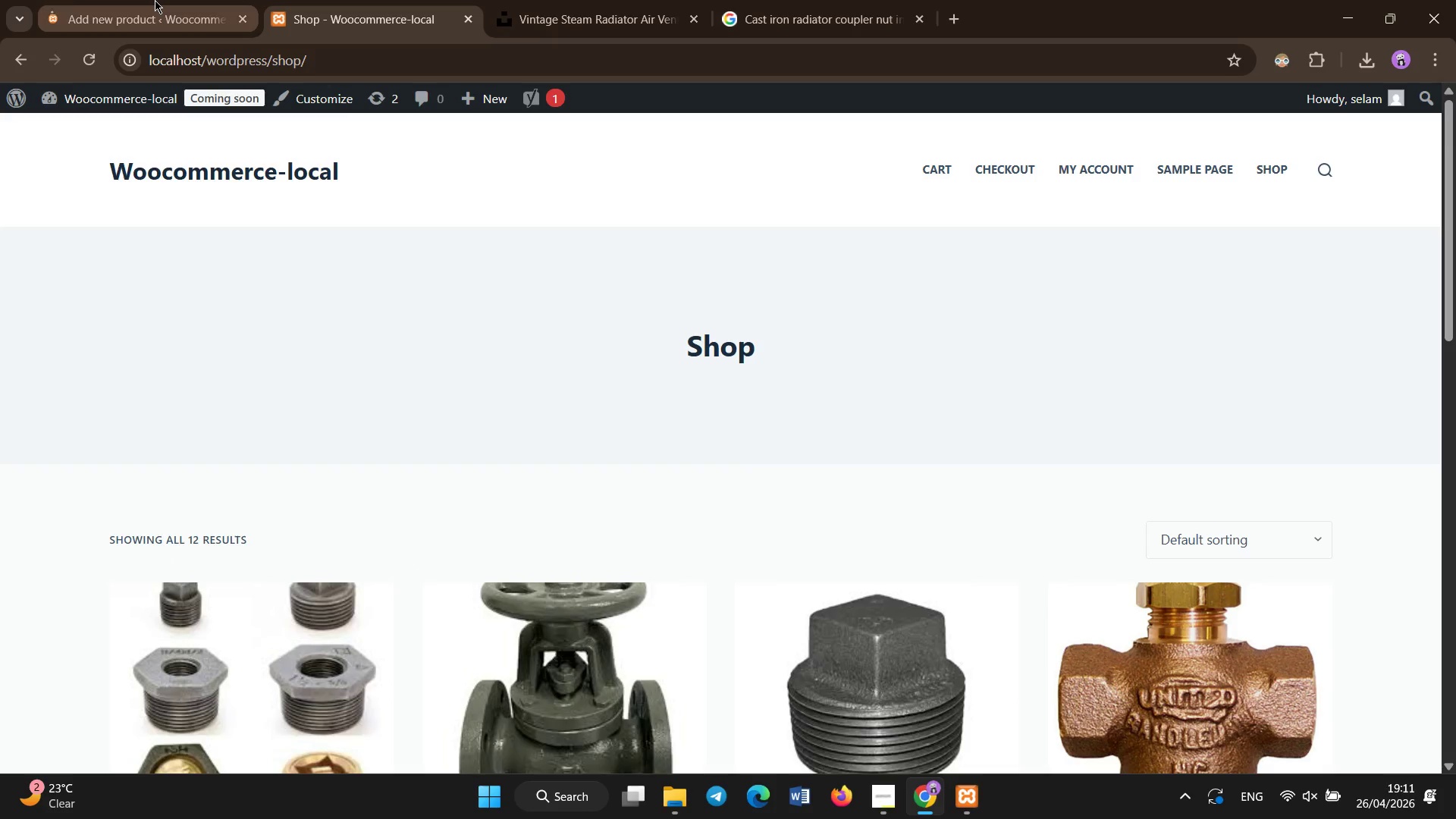 
left_click([155, 0])
 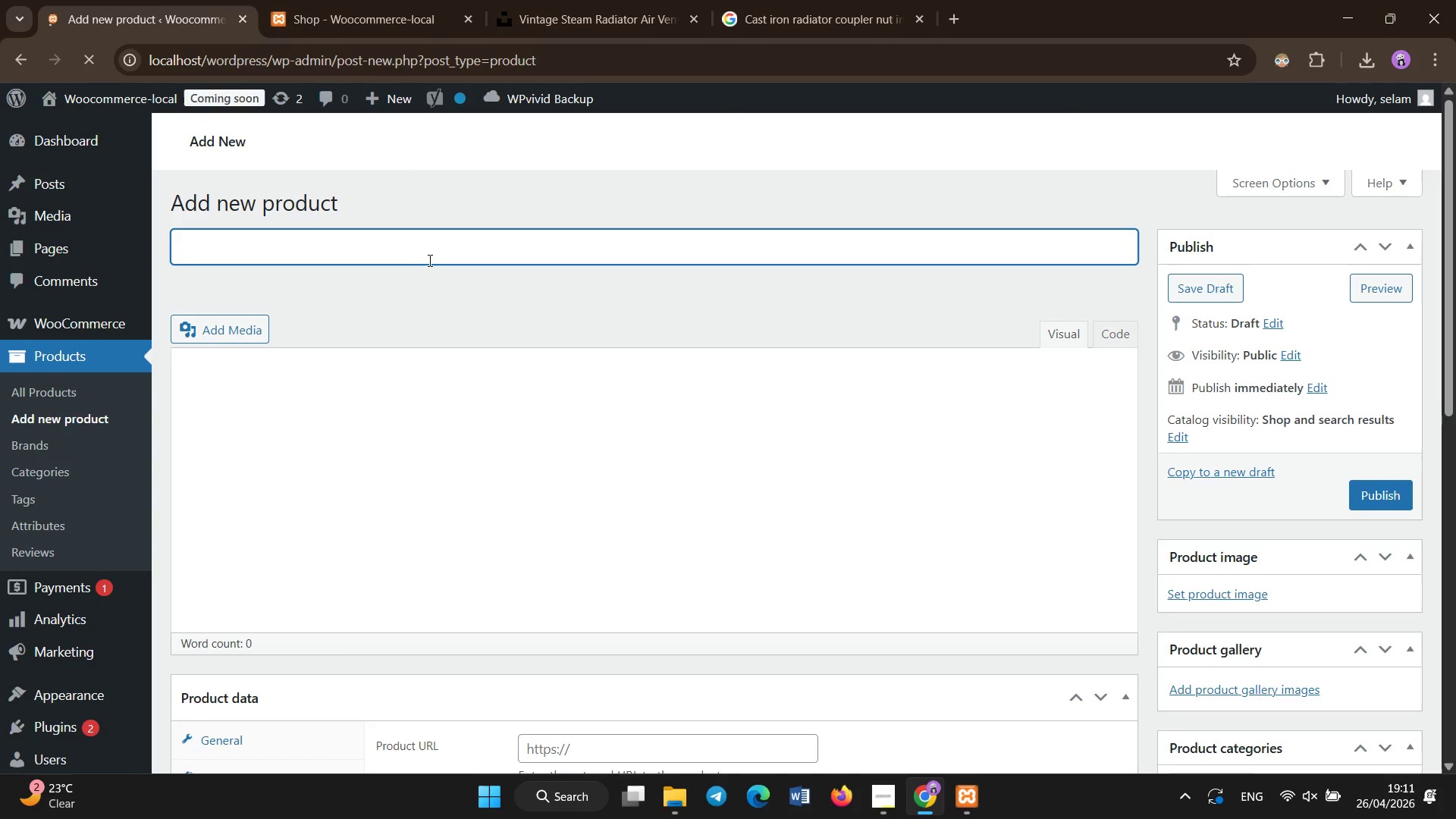 
left_click([430, 261])
 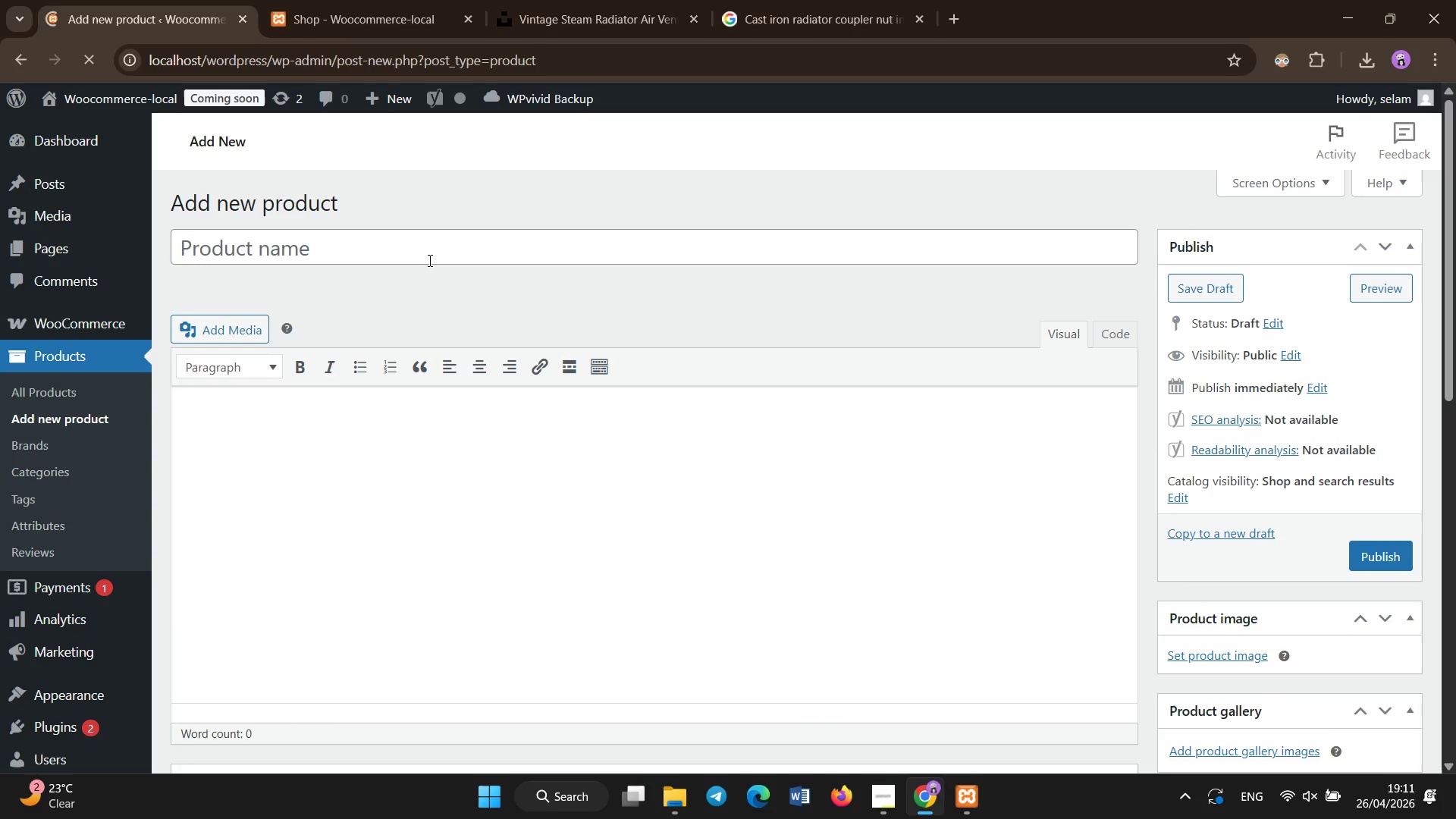 
scroll: coordinate [1206, 581], scroll_direction: down, amount: 1.0
 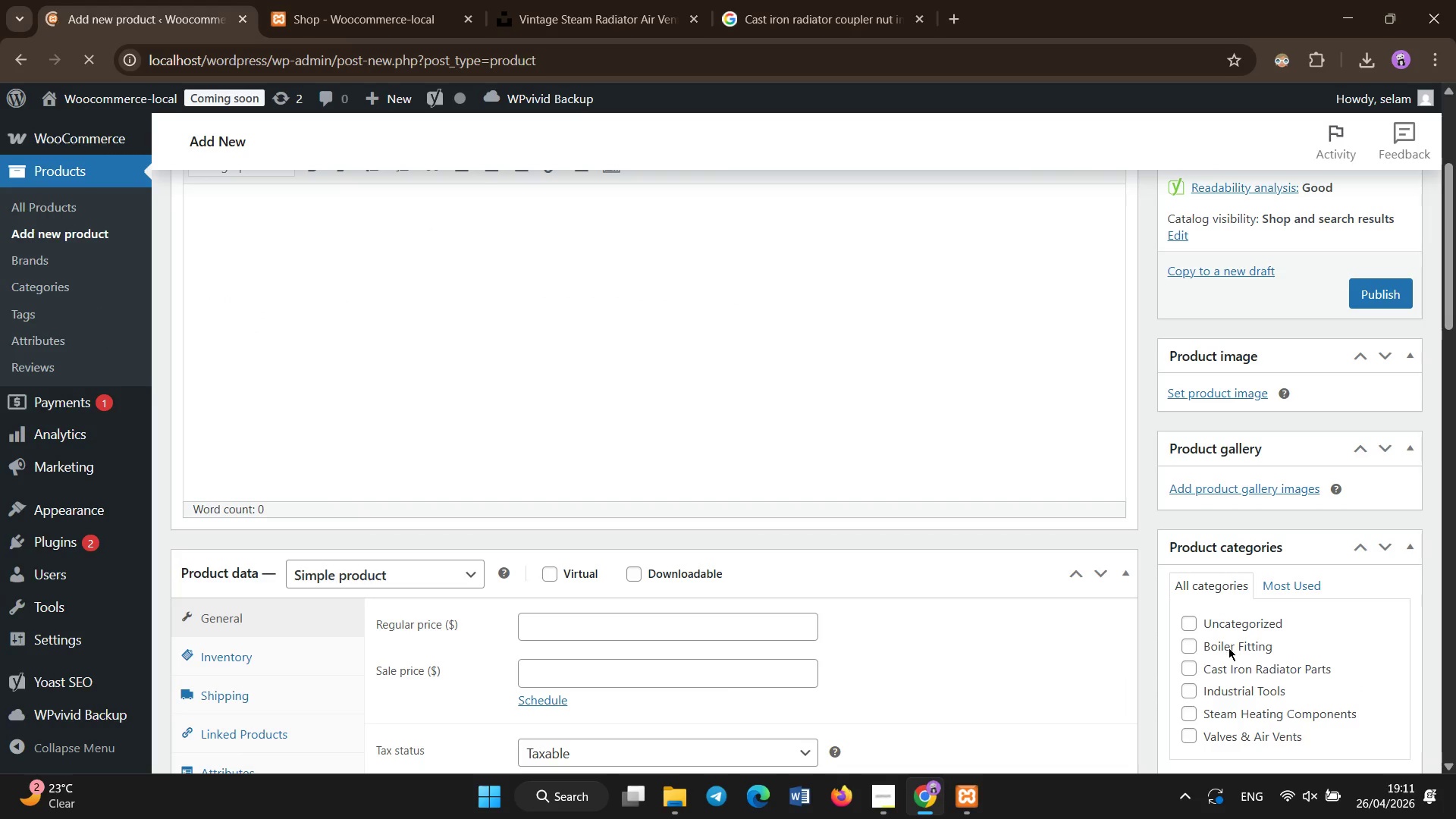 
left_click([1228, 648])
 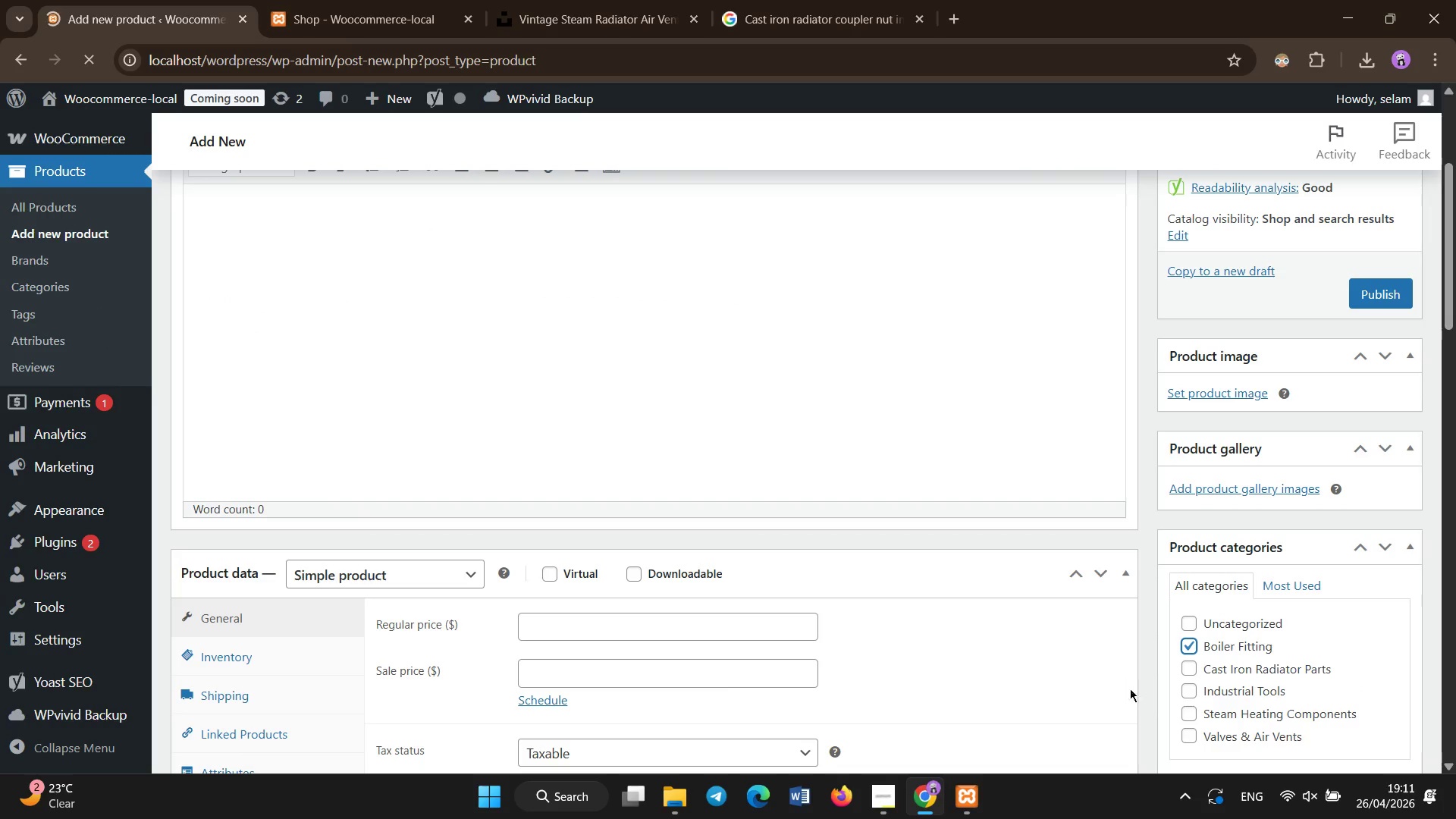 
scroll: coordinate [778, 469], scroll_direction: up, amount: 4.0
 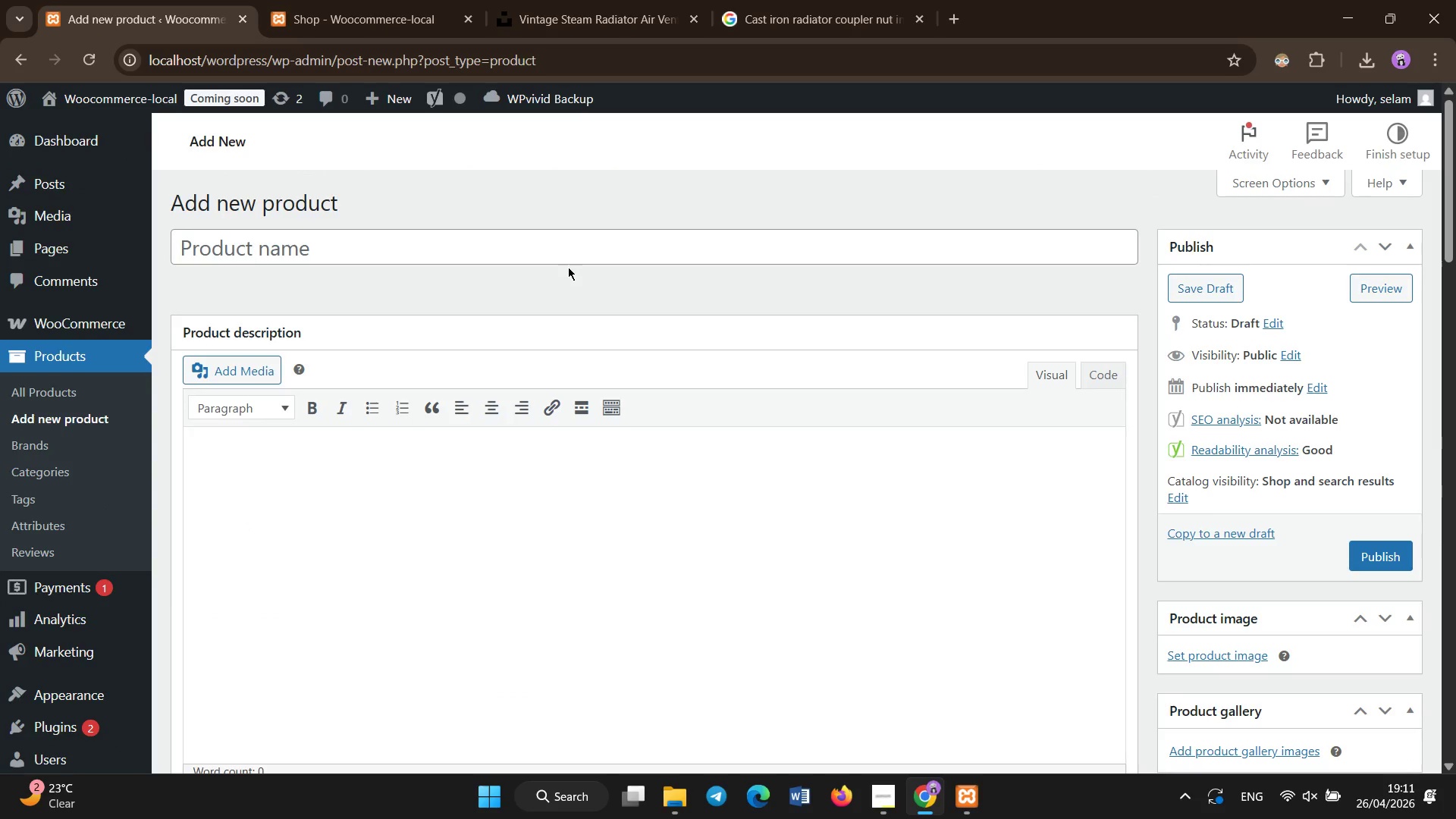 
left_click([568, 252])
 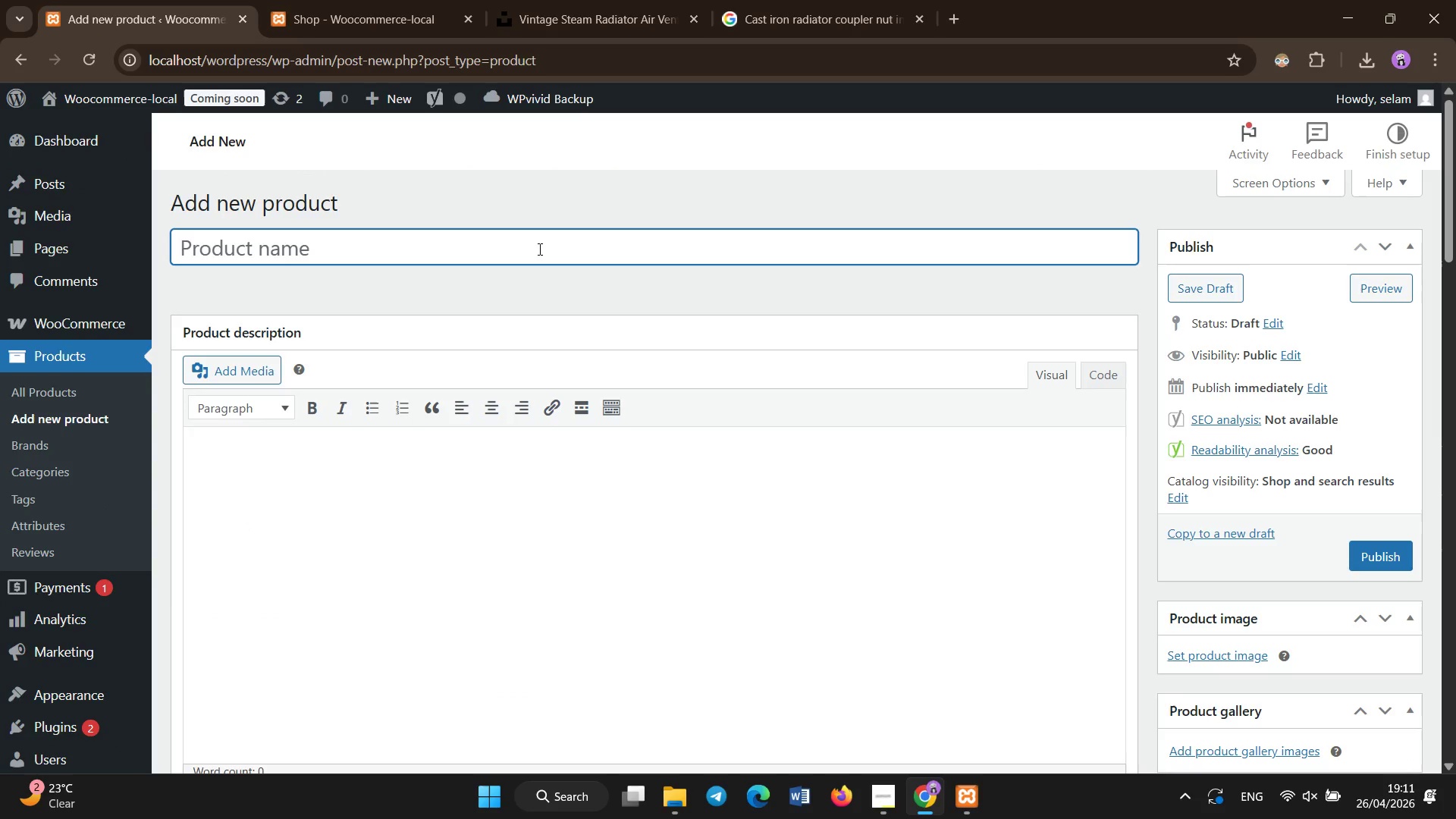 
type(Industrial Boiler Drain vAlve HEa)
key(Backspace)
key(Backspace)
type(eavy Duty Str)
key(Backspace)
type(eam s)
key(Backspace)
type(Sytem W)
key(Backspace)
key(Backspace)
key(Backspace)
key(Backspace)
key(Backspace)
type(stem Water Release)
 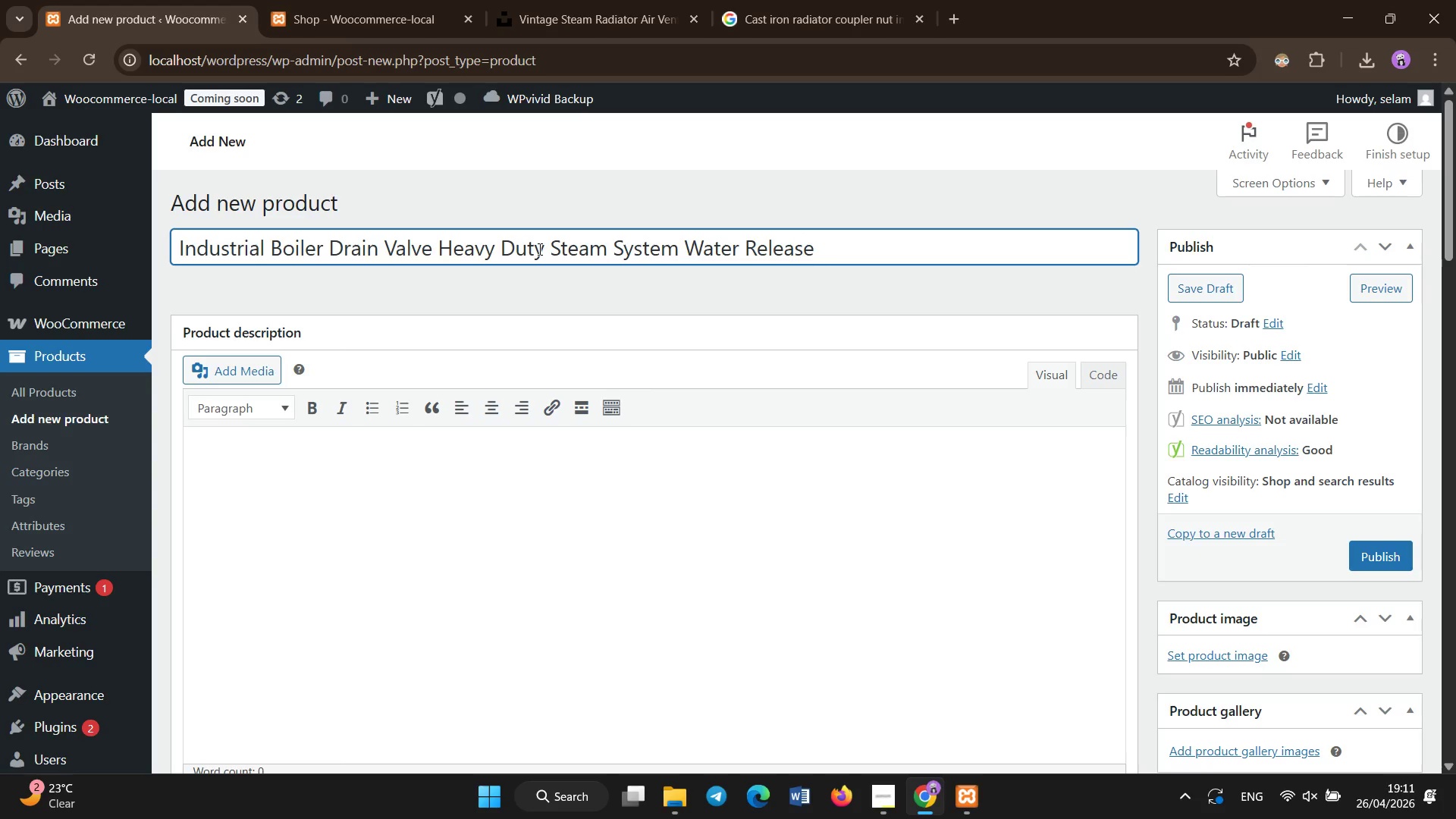 
left_click([542, 513])
 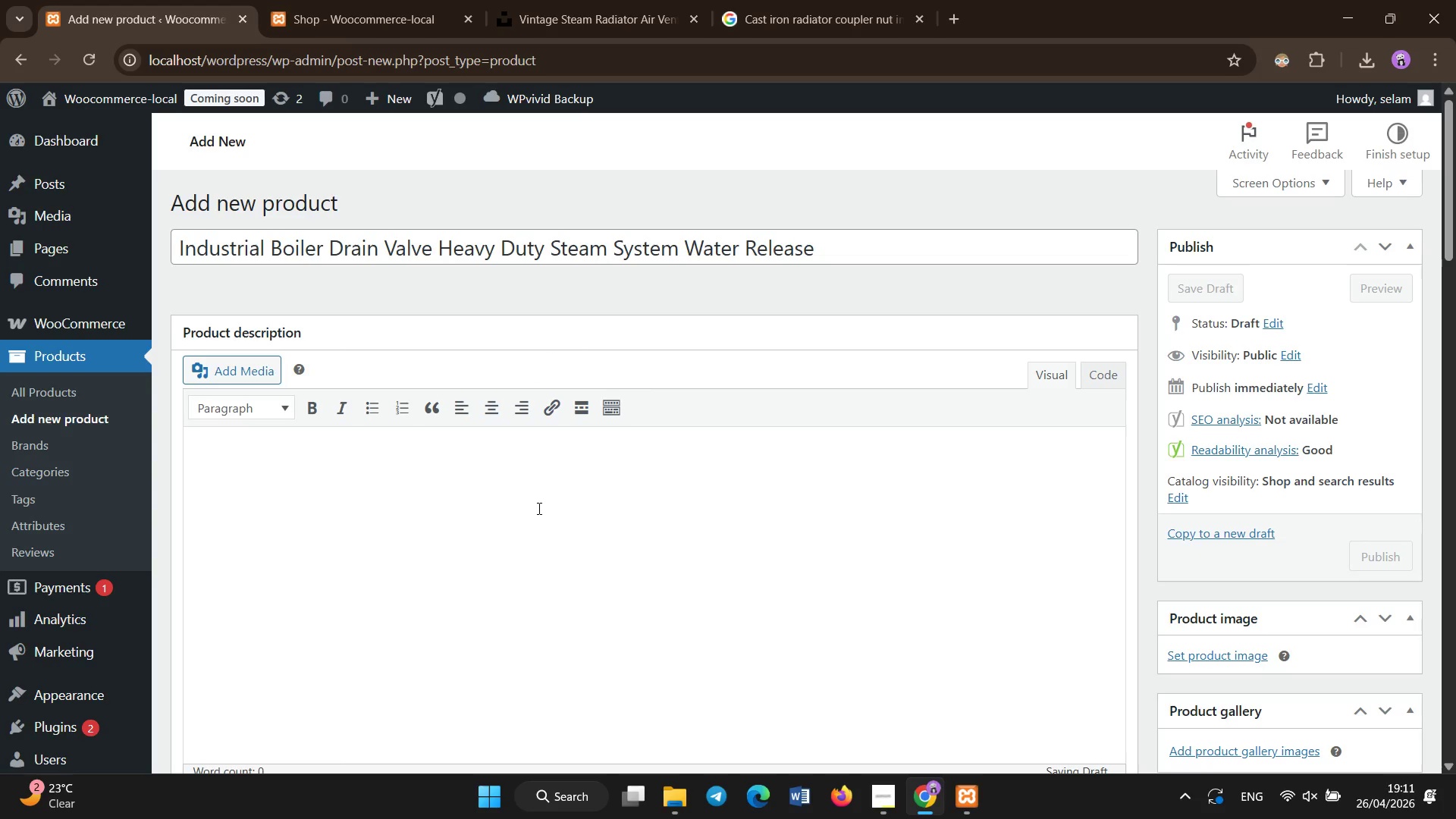 
hold_key(key=ShiftLeft, duration=0.39)
 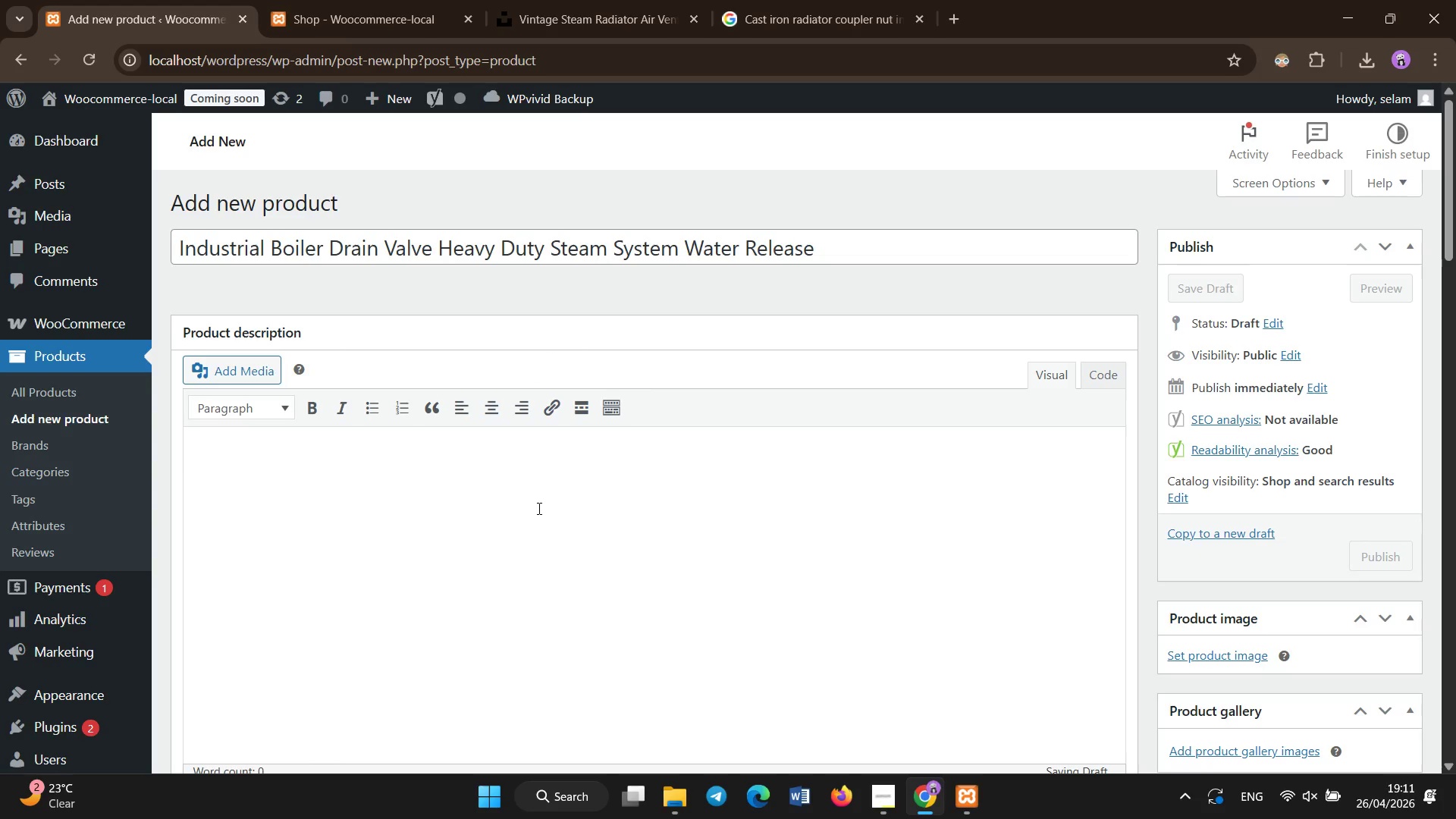 
type(Heavy-dutyboiler drain valve designed for controlled water discharge in steam ehat)
key(Backspace)
key(Backspace)
key(Backspace)
key(Backspace)
type(heating systems. Ensures safe maintenance and pressure management in industrial boilers.)
 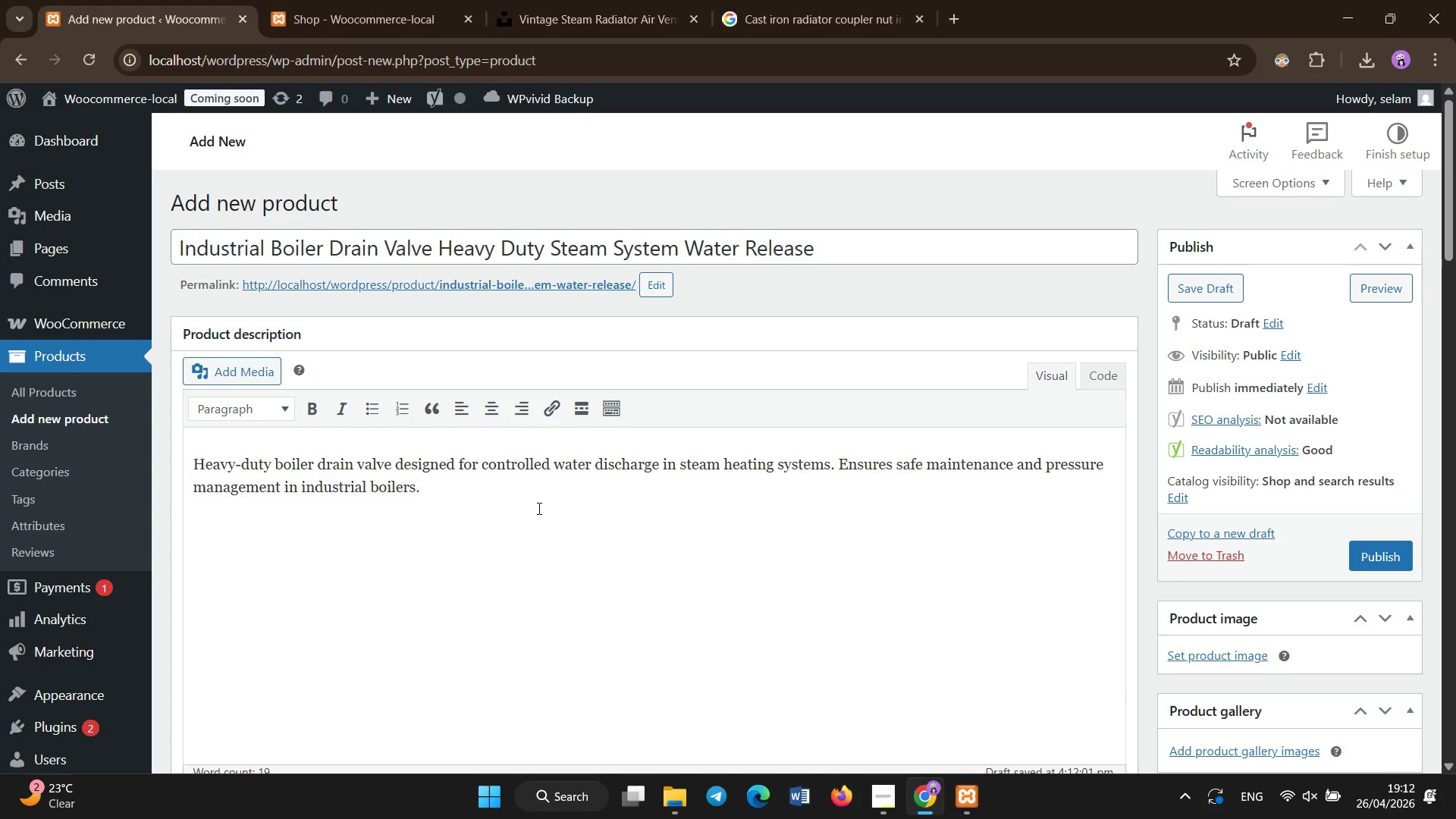 
left_click([551, 516])
 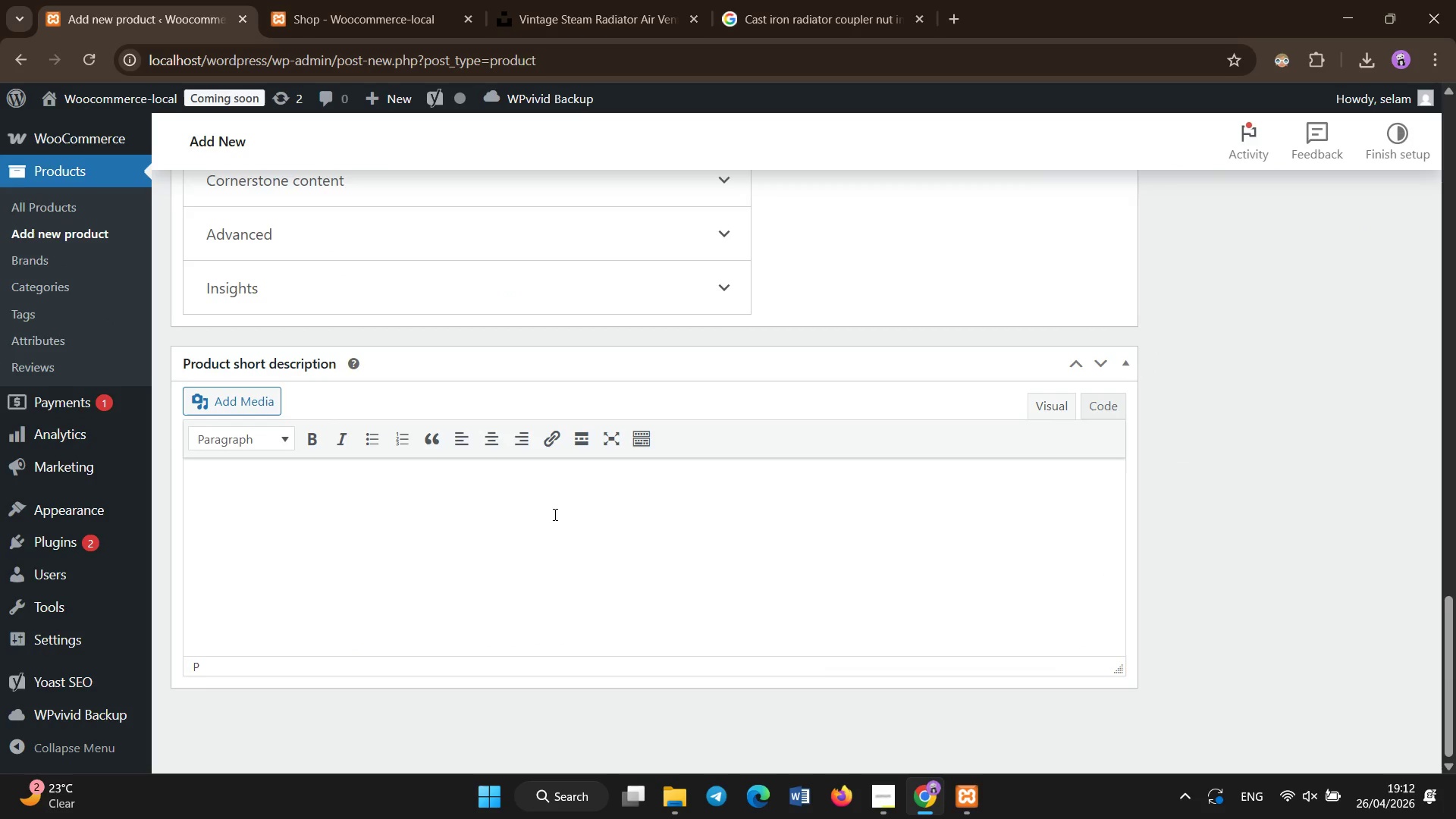 
scroll: coordinate [546, 513], scroll_direction: down, amount: 32.0
 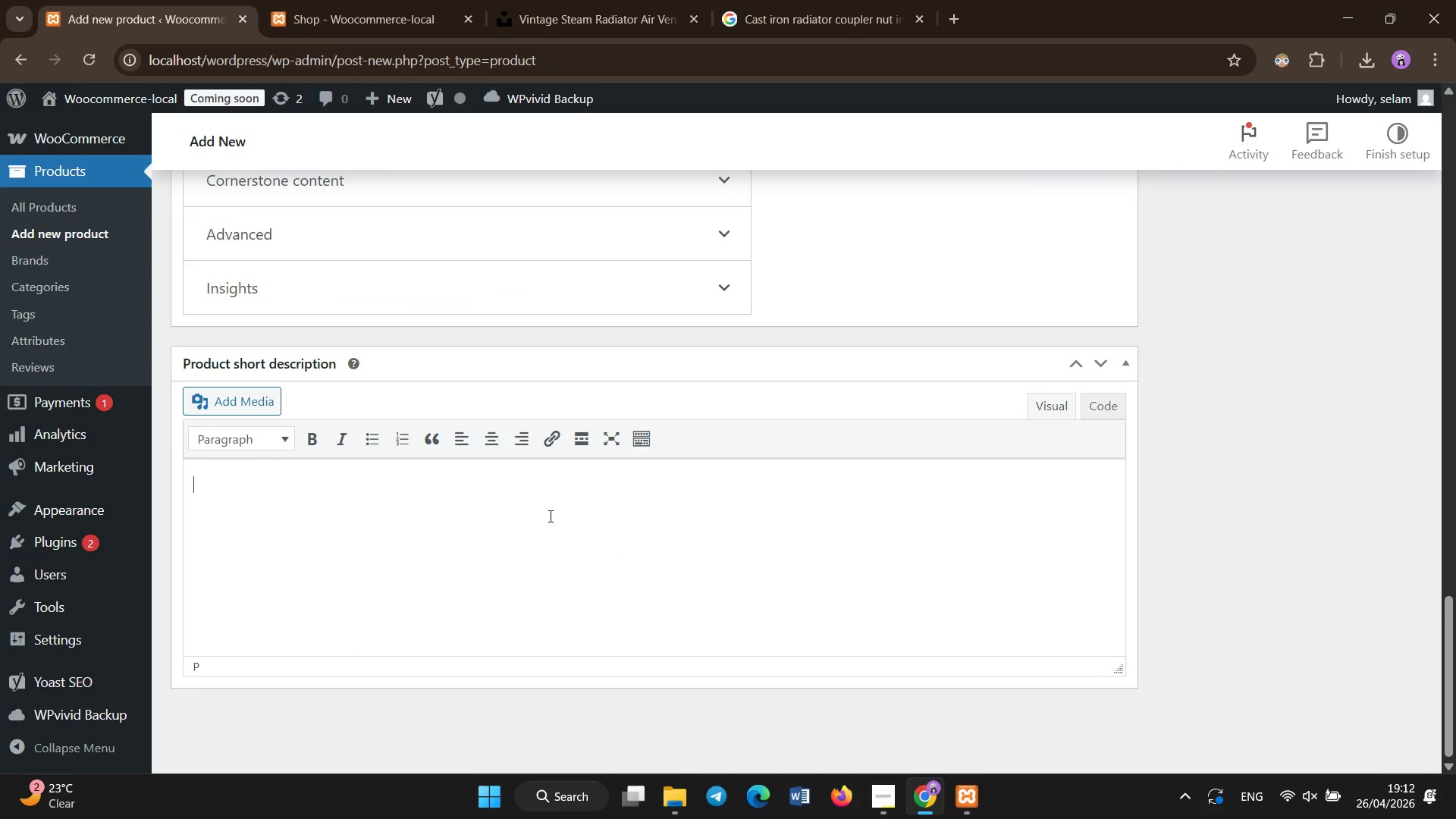 
type(Boiler drain valve for steam systems. Industrial water release HVAC component/)
key(Backspace)
type(.)
 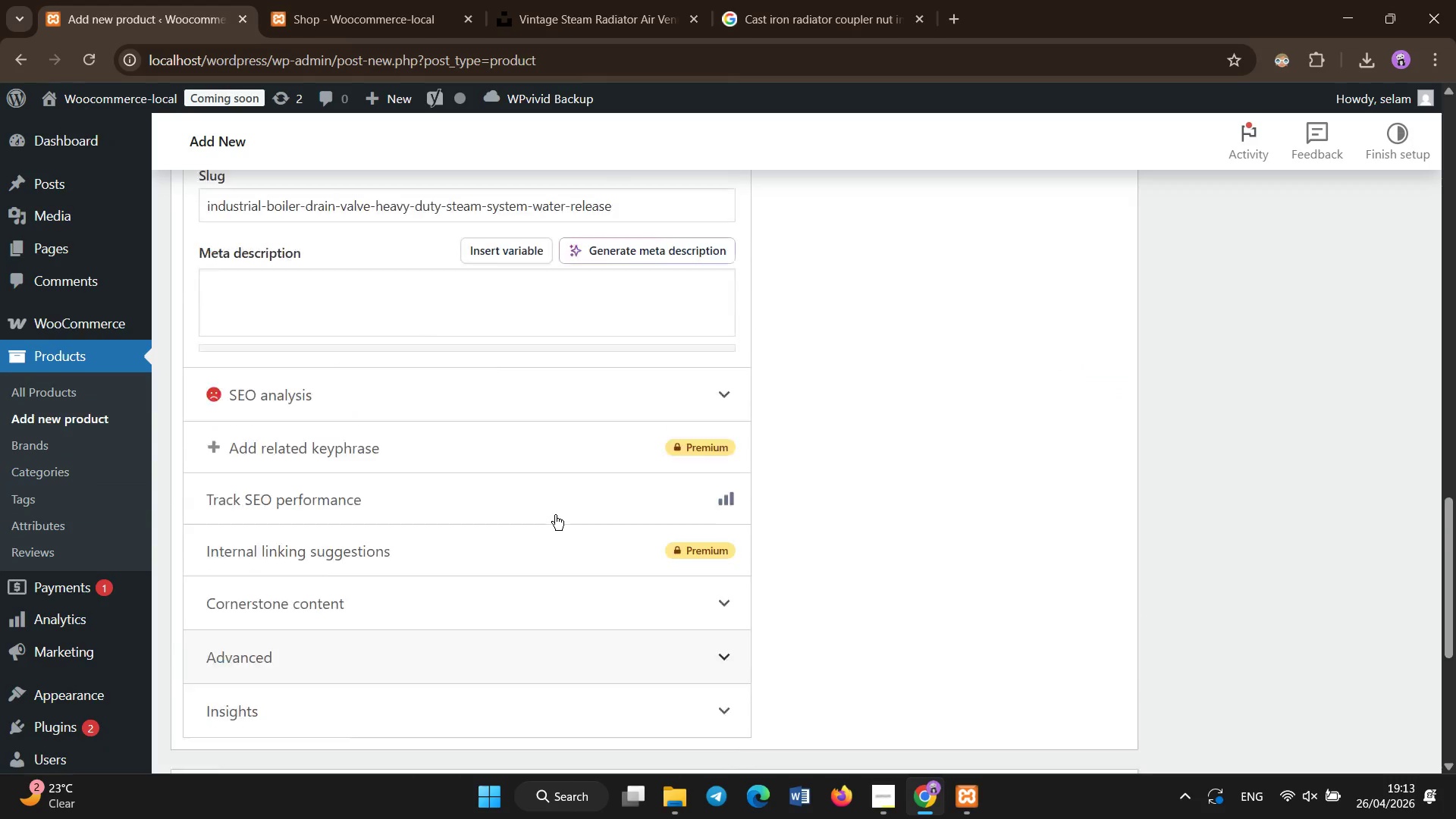 
scroll: coordinate [583, 338], scroll_direction: up, amount: 14.0
 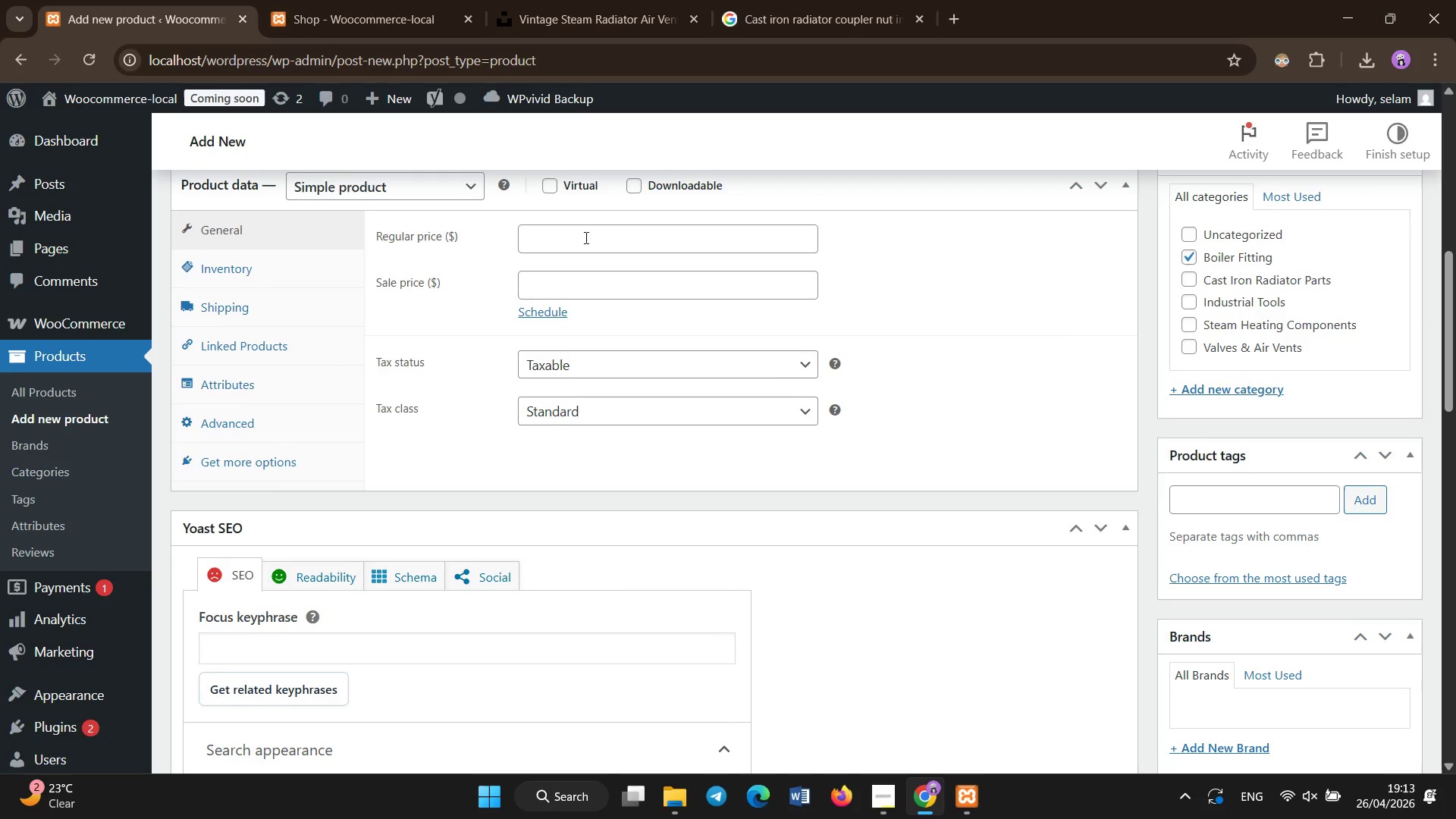 
left_click([586, 238])
 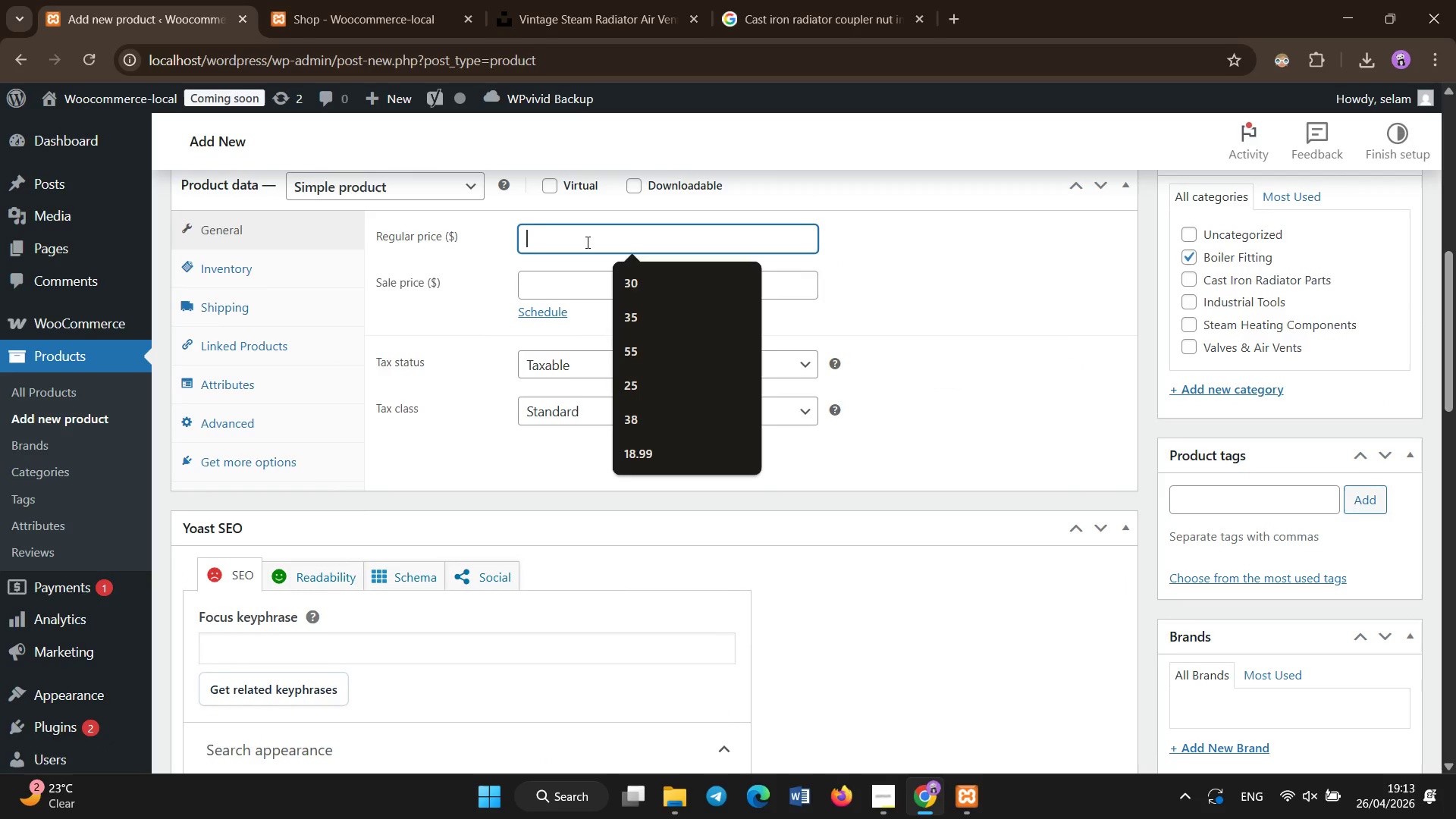 
type(24.99)
 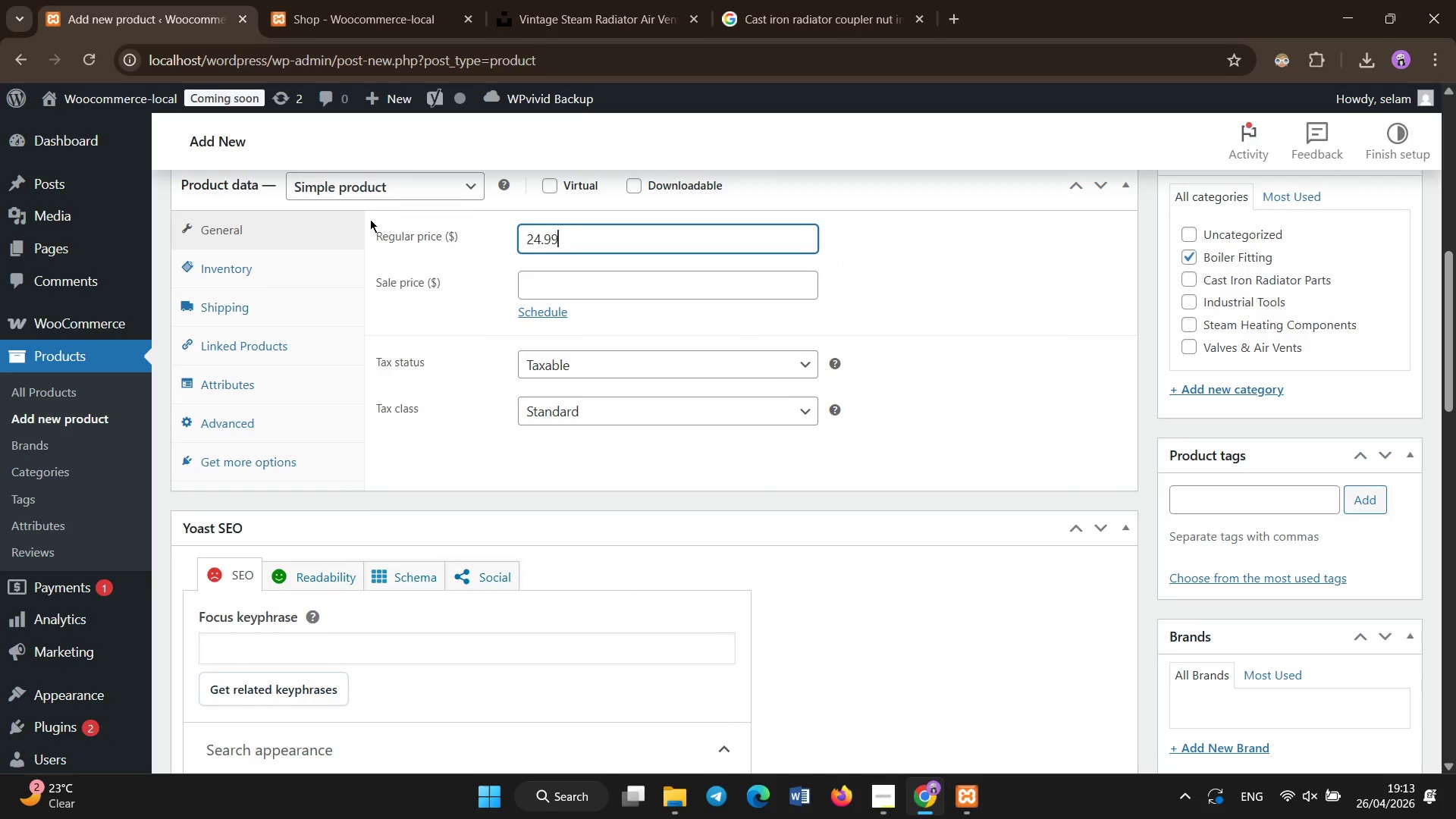 
left_click([289, 284])
 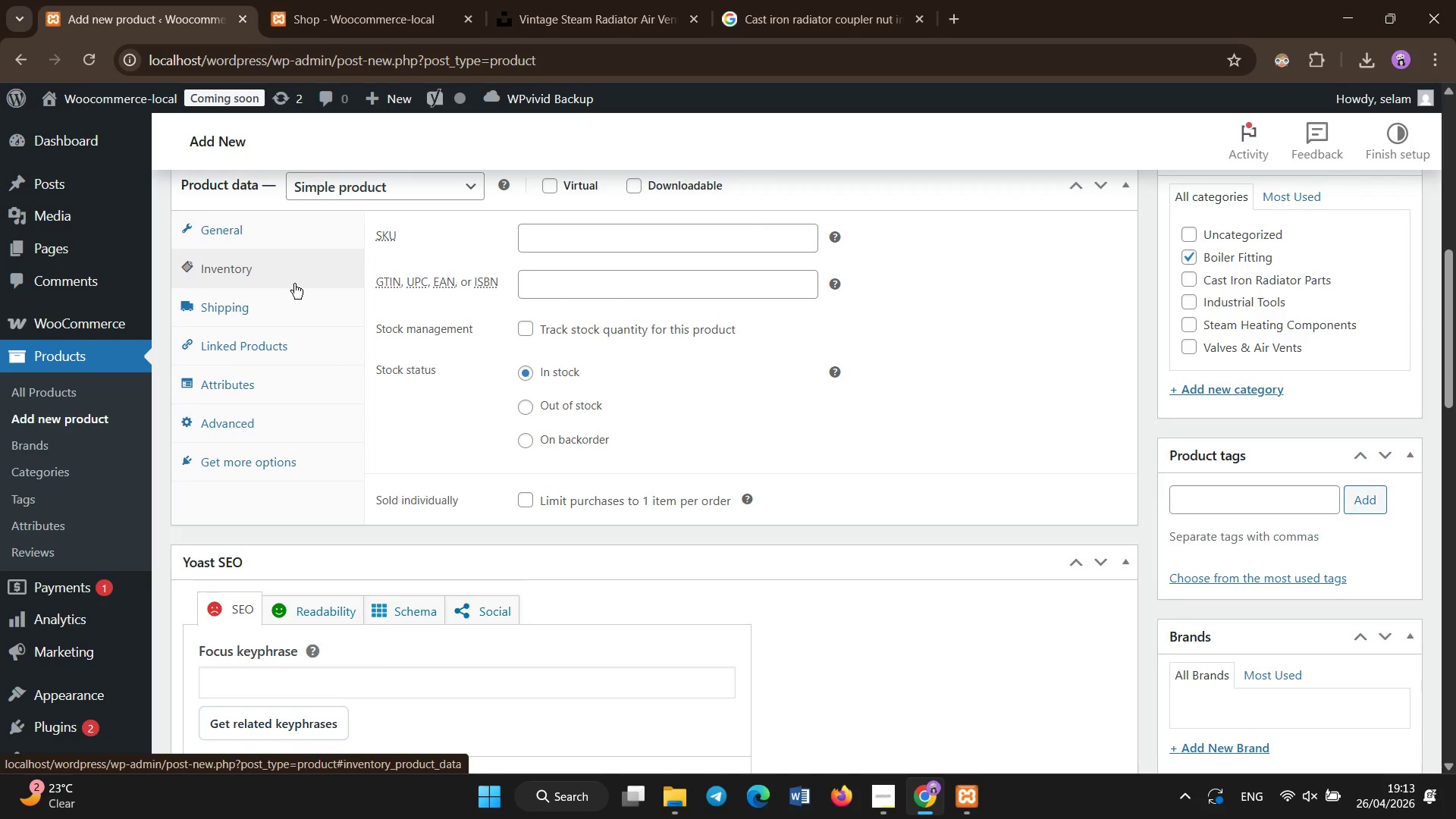 
type(IS)
 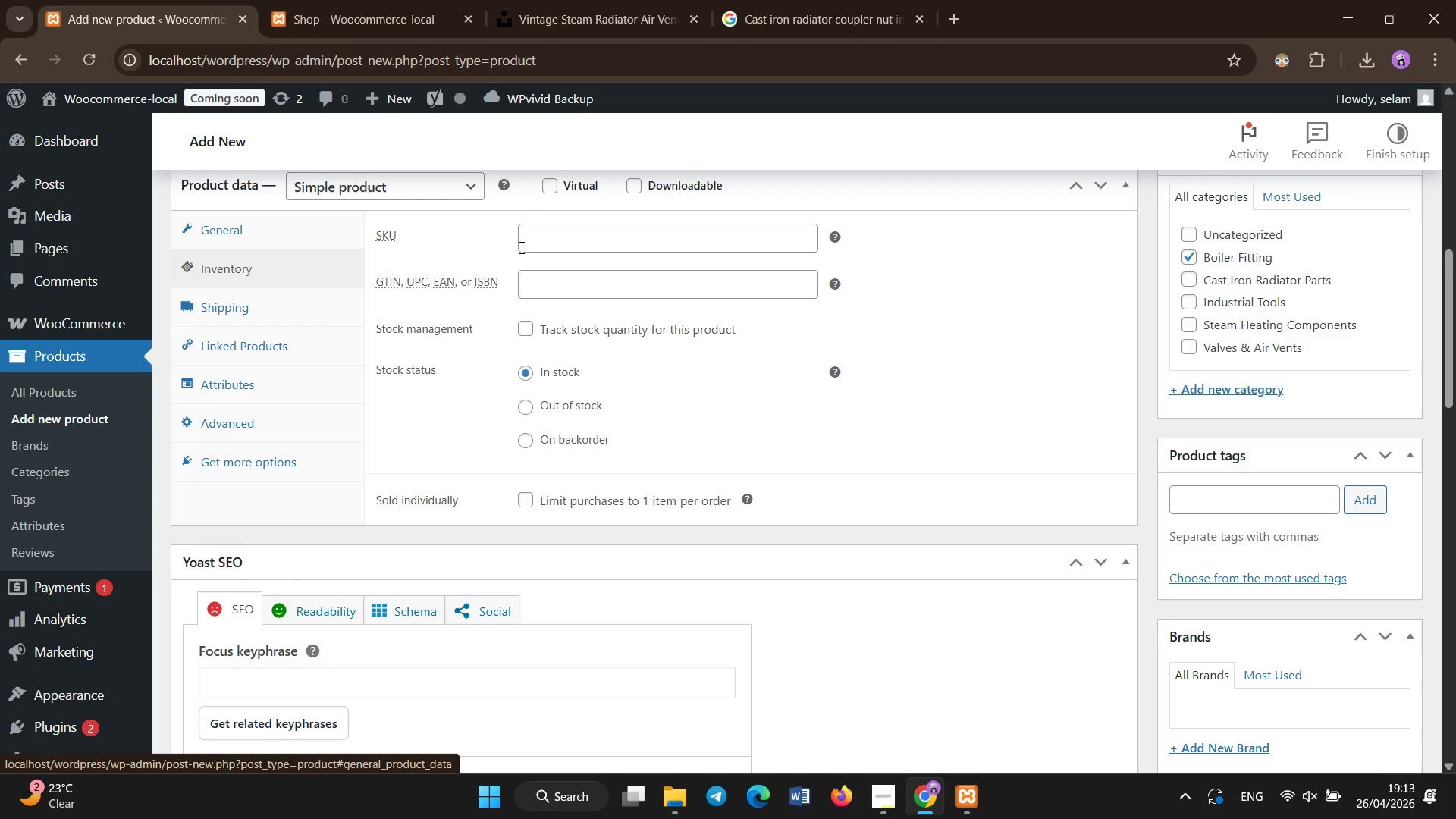 
left_click([534, 246])
 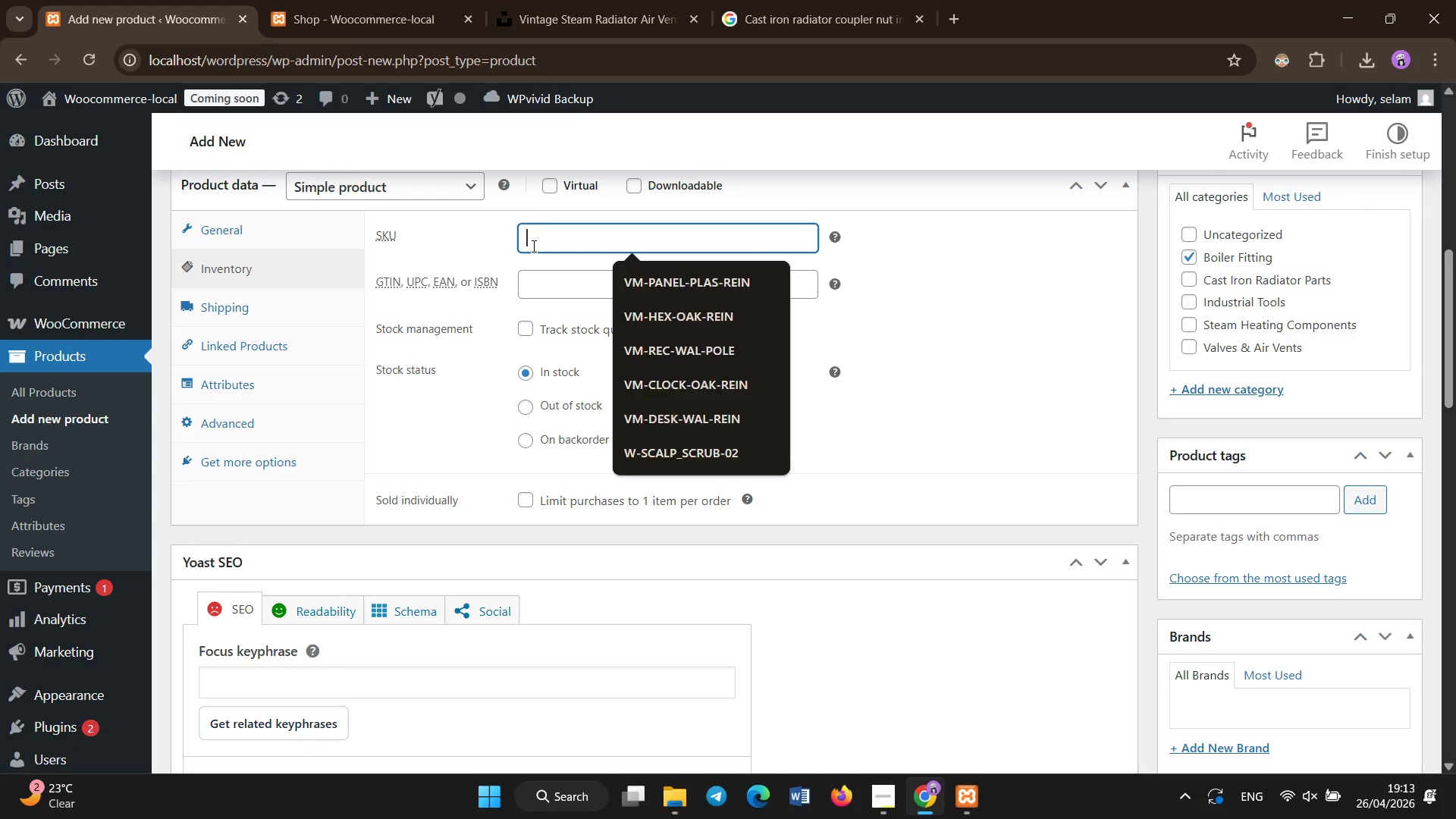 
type(ISH-BDV-013)
 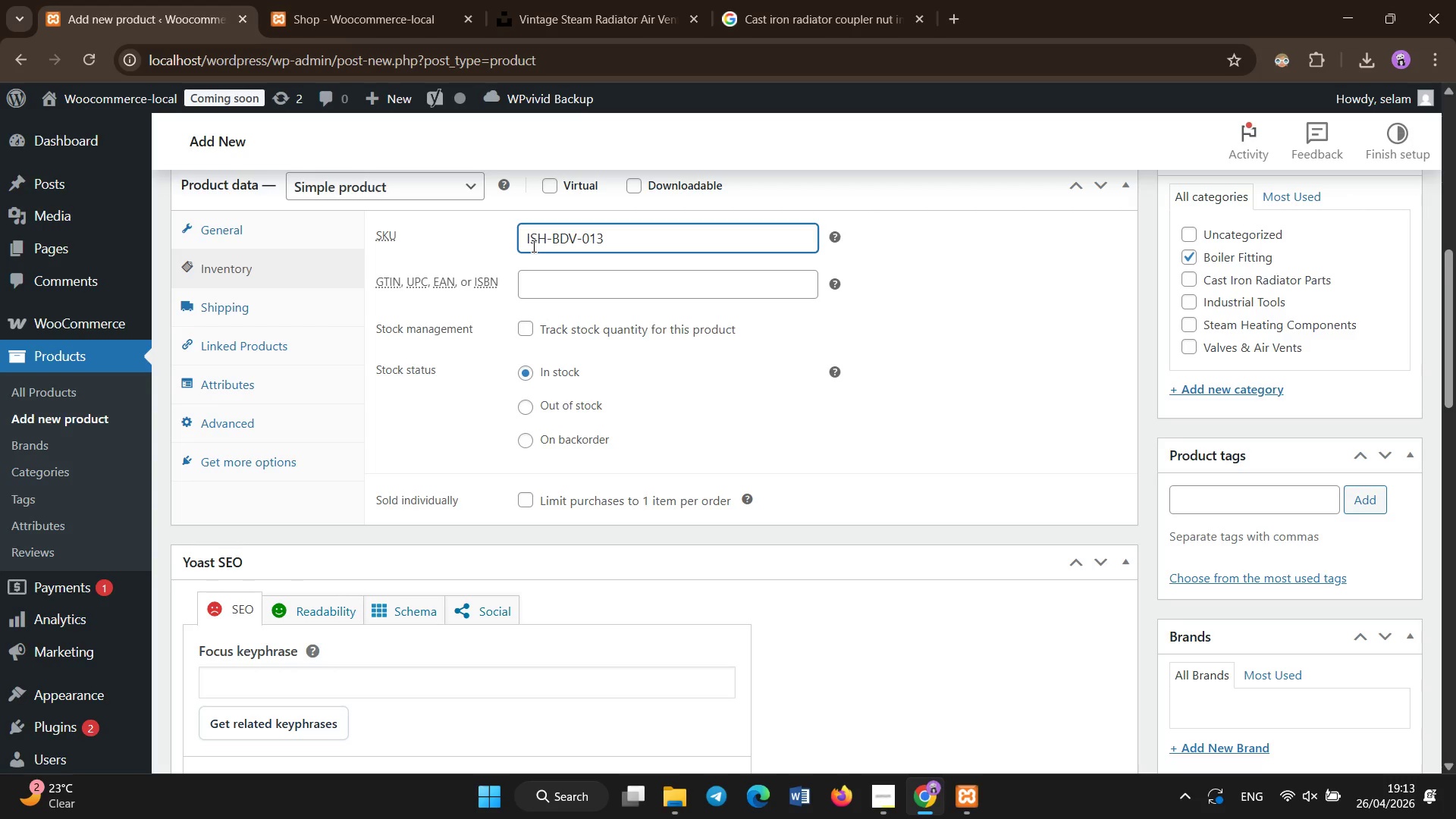 
left_click([257, 386])
 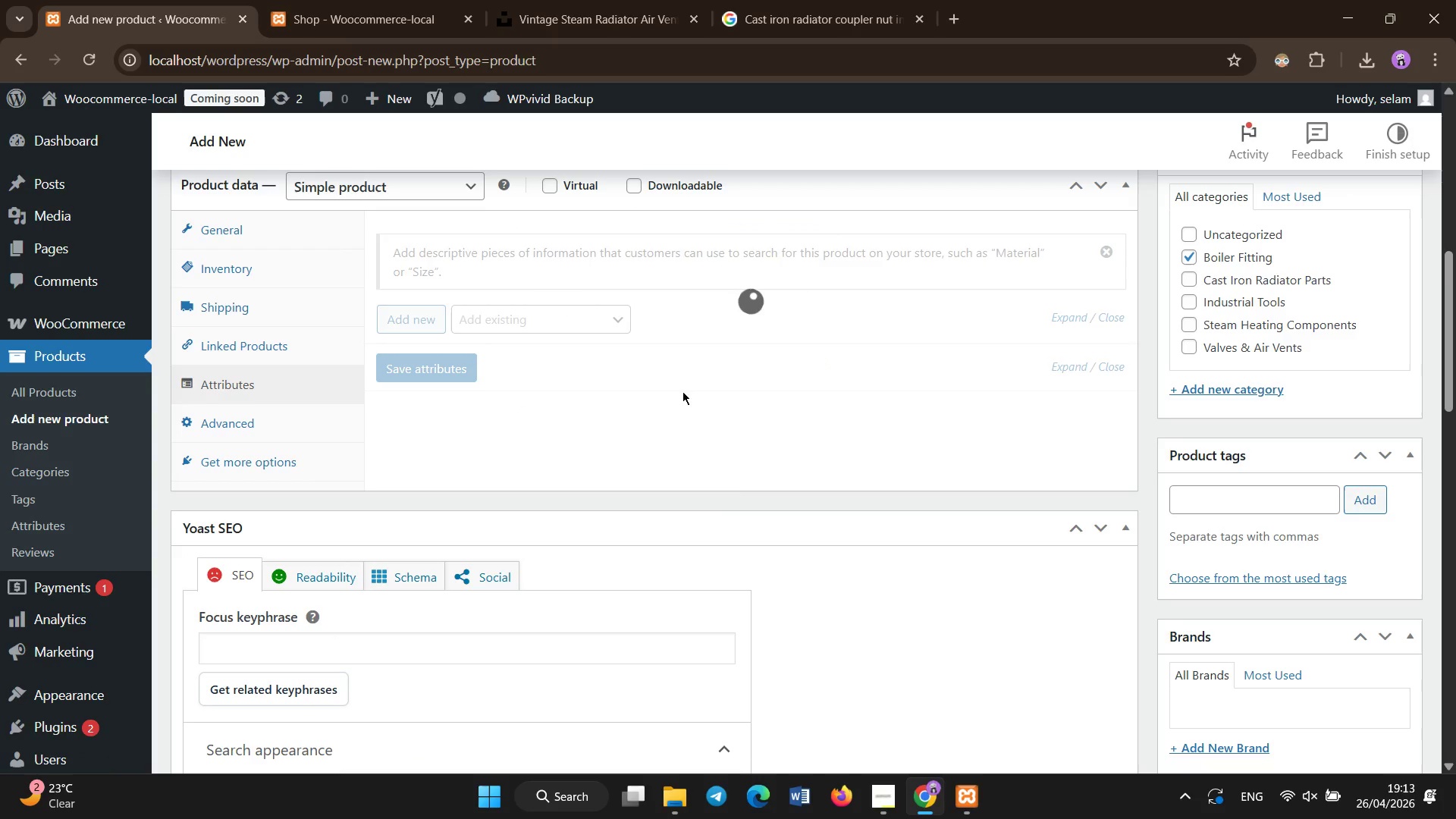 
mouse_move([512, 347])
 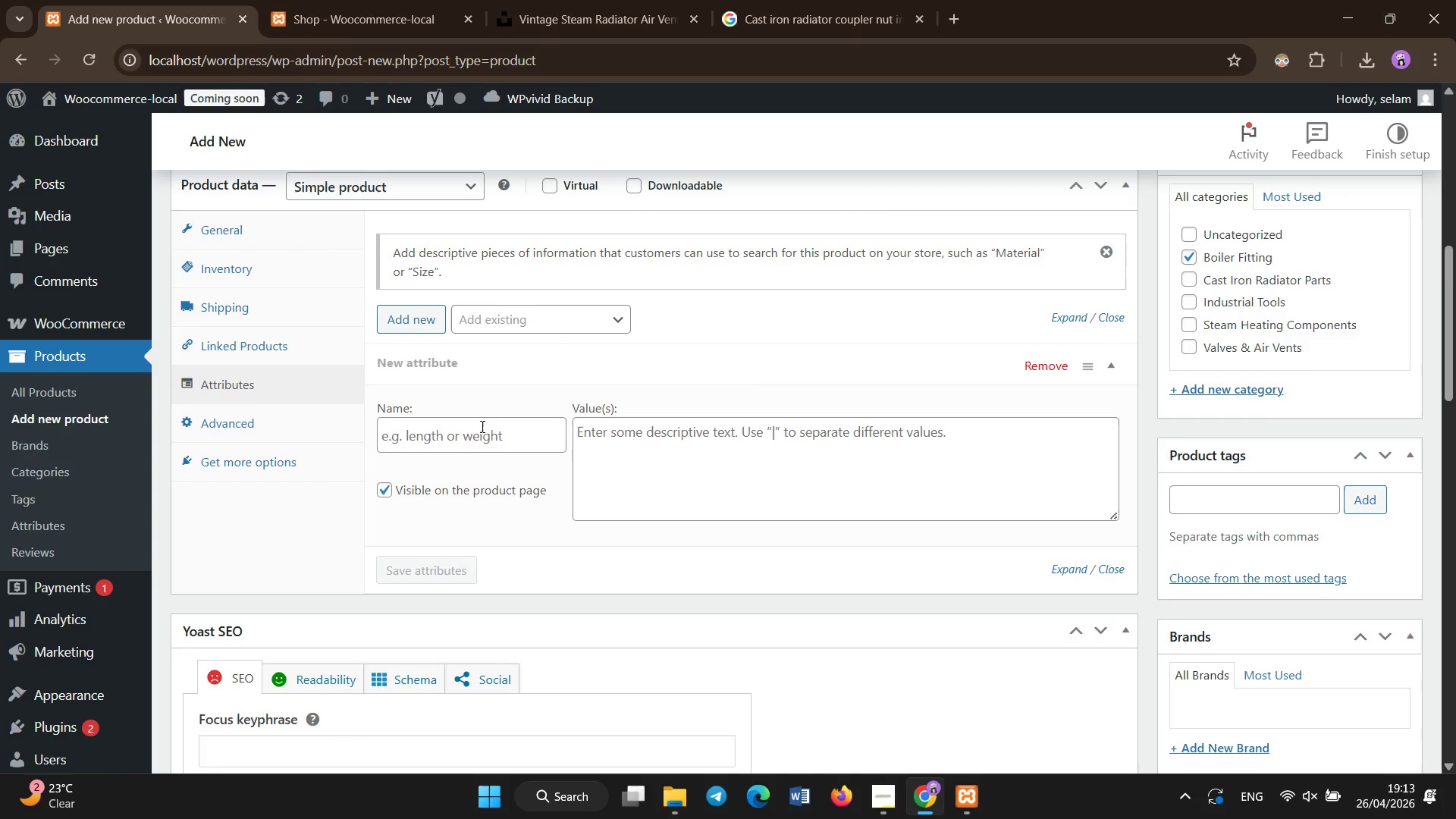 
left_click([484, 428])
 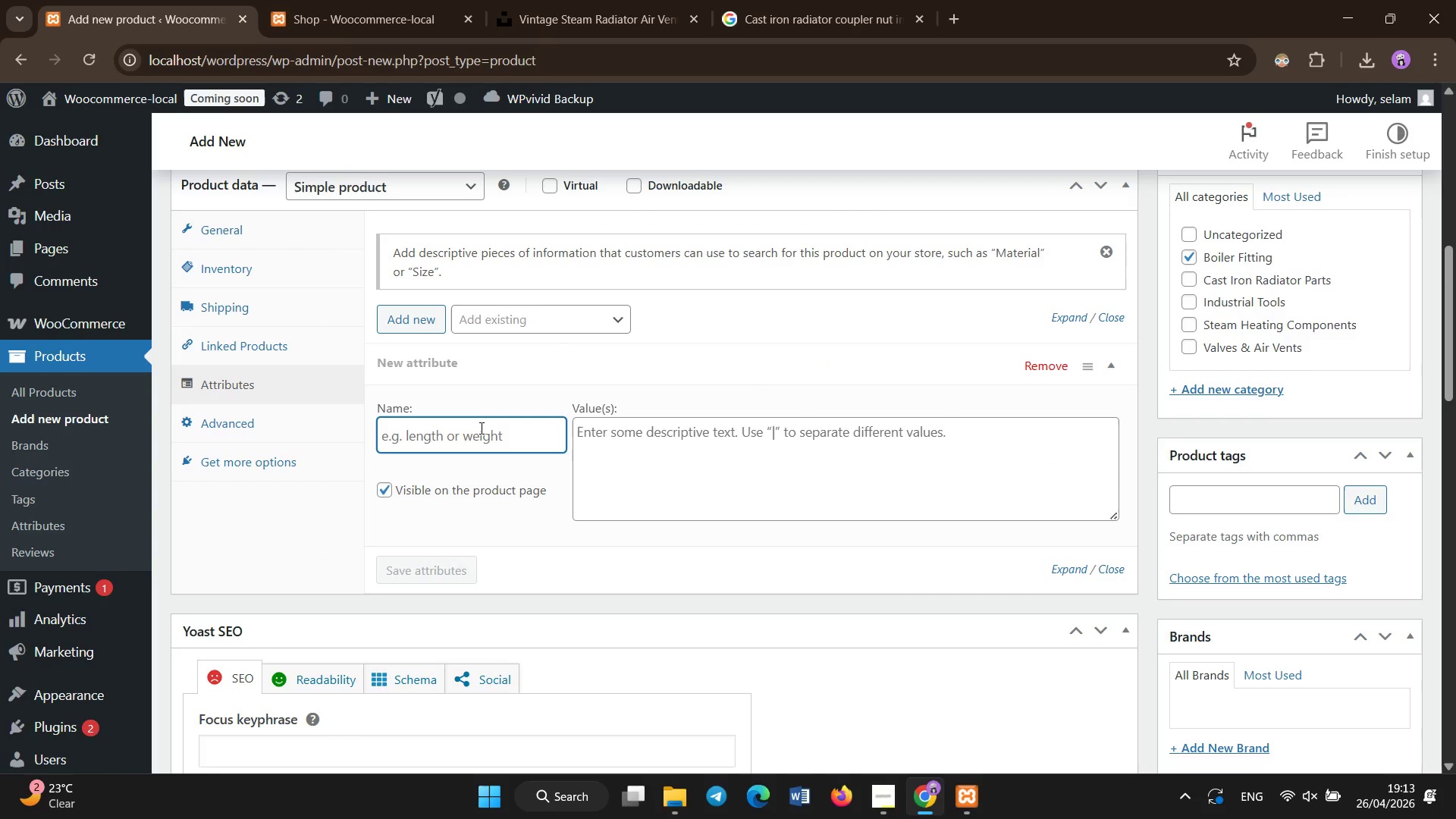 
type(Material Compostition )
key(Backspace)
key(Backspace)
key(Backspace)
key(Backspace)
key(Backspace)
 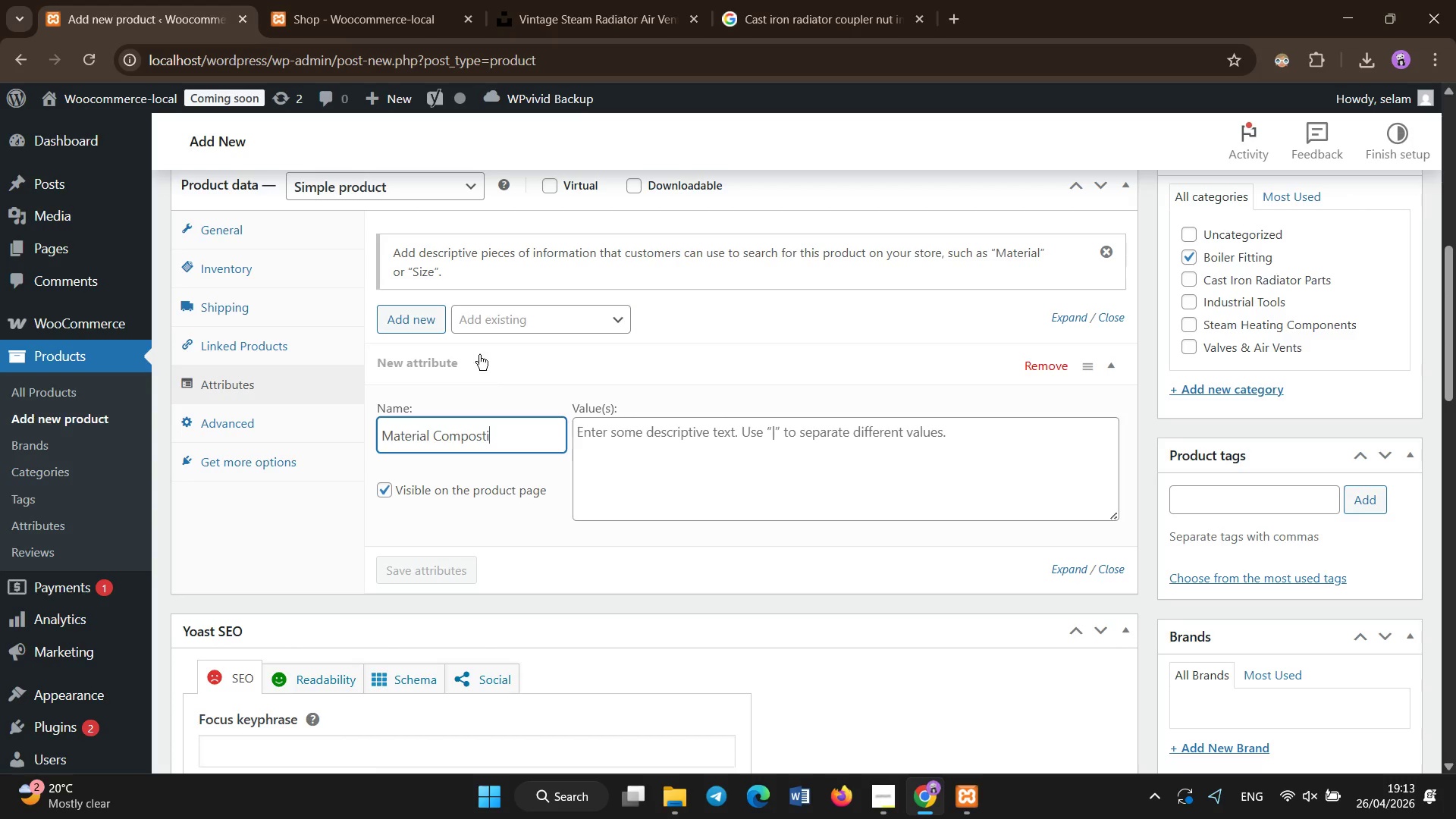 
key(Backspace)
key(Backspace)
type(ition)
 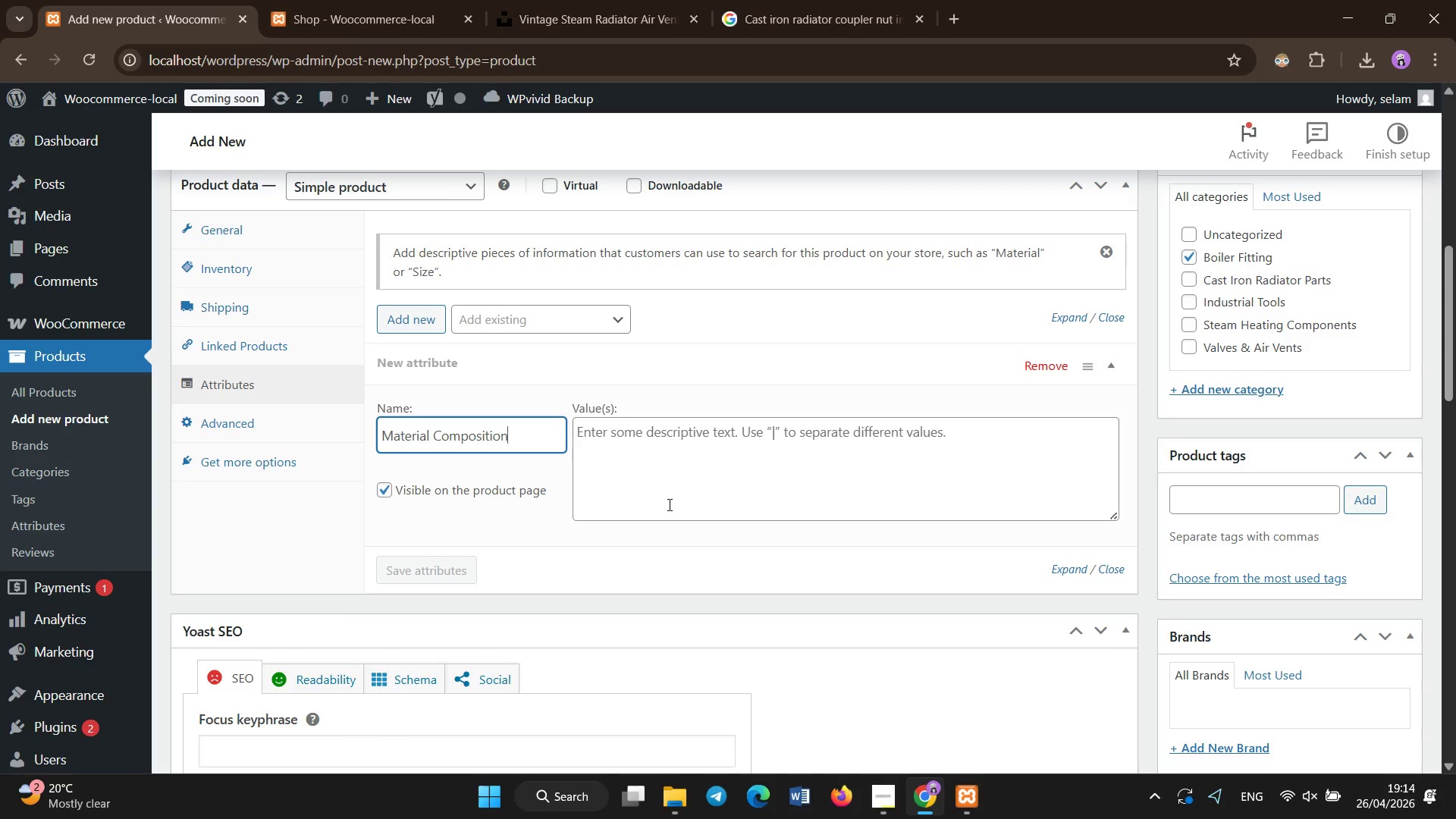 
left_click([675, 467])
 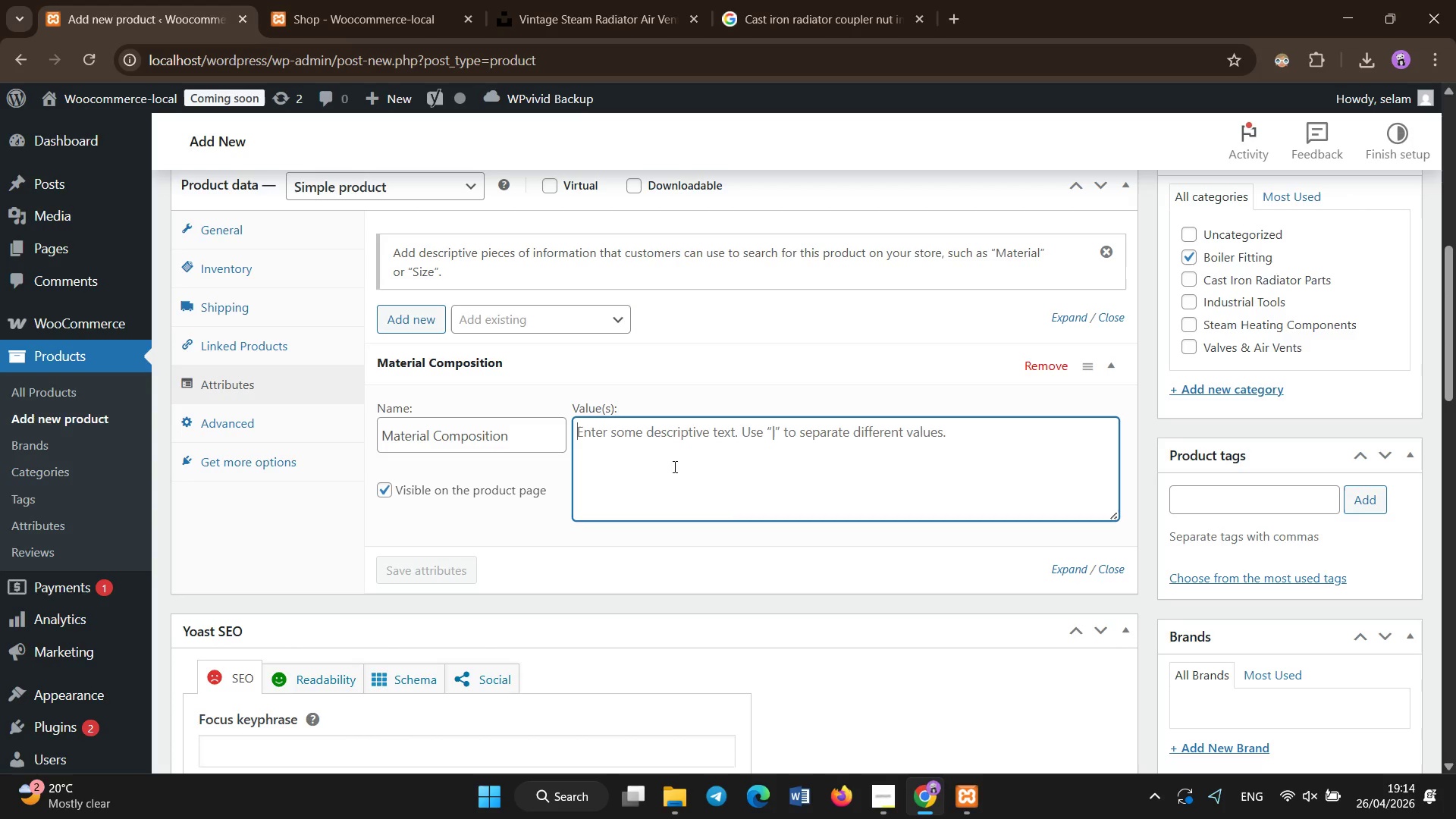 
type(Brass)
 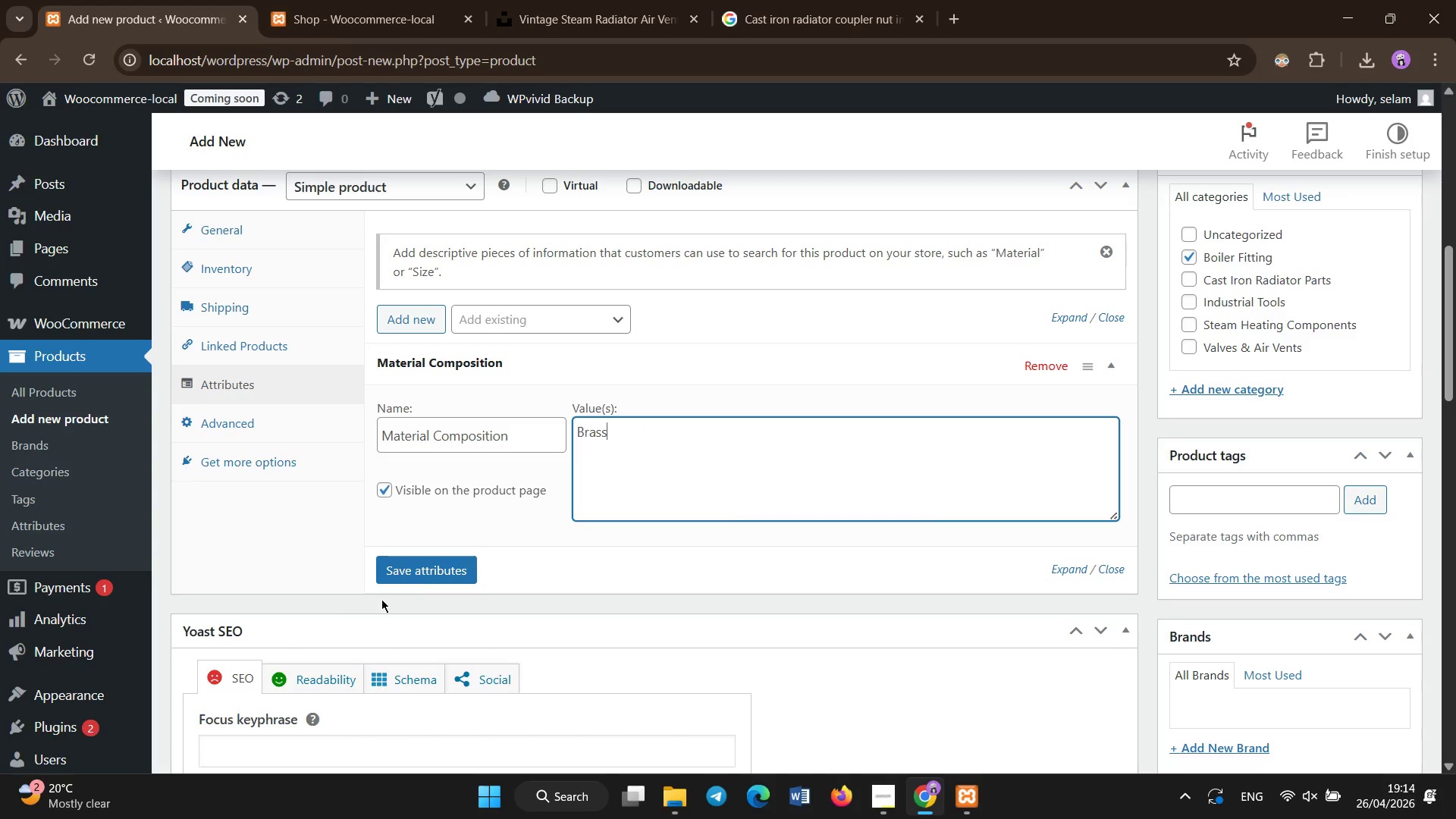 
left_click([403, 558])
 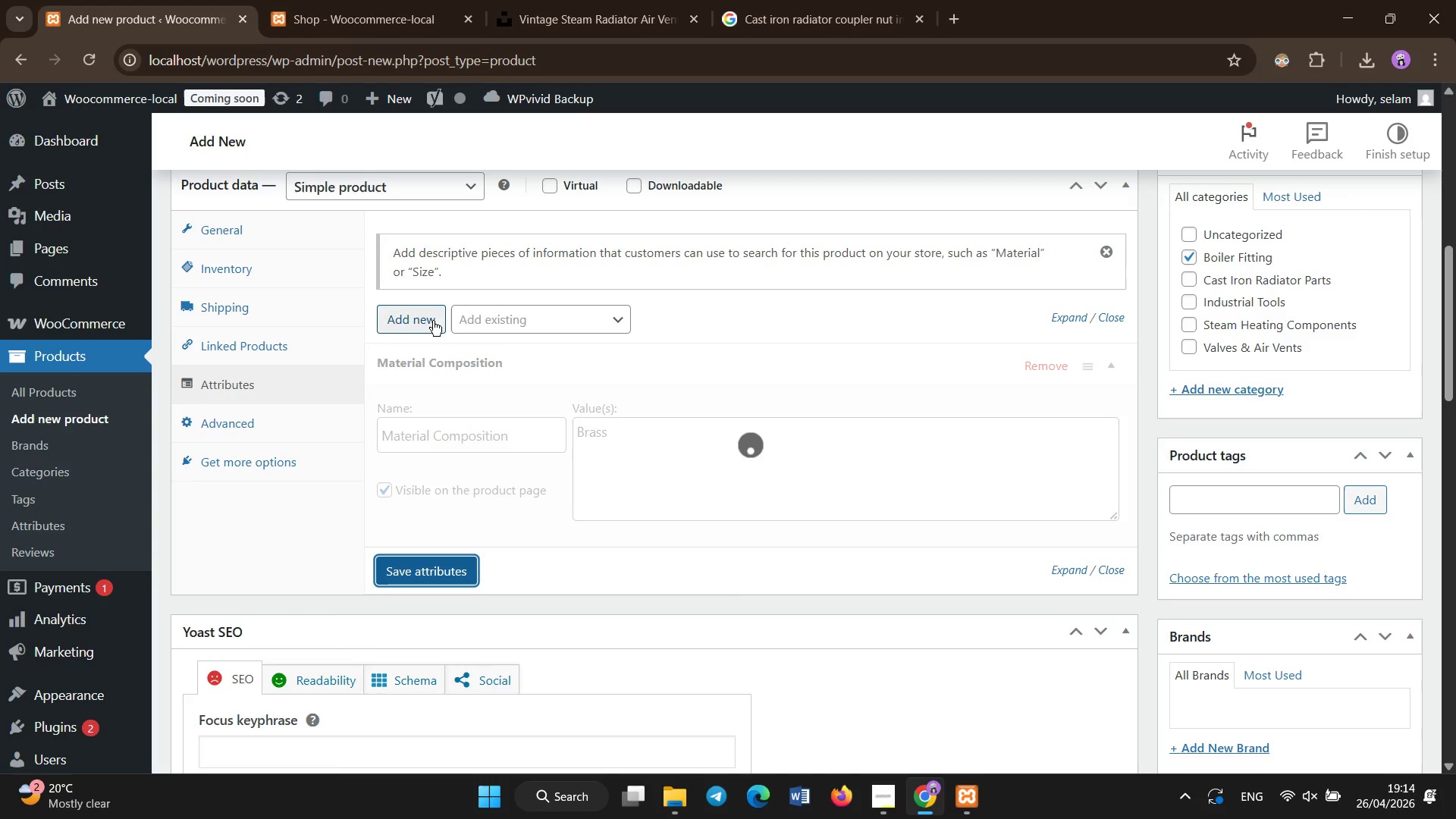 
wait(6.09)
 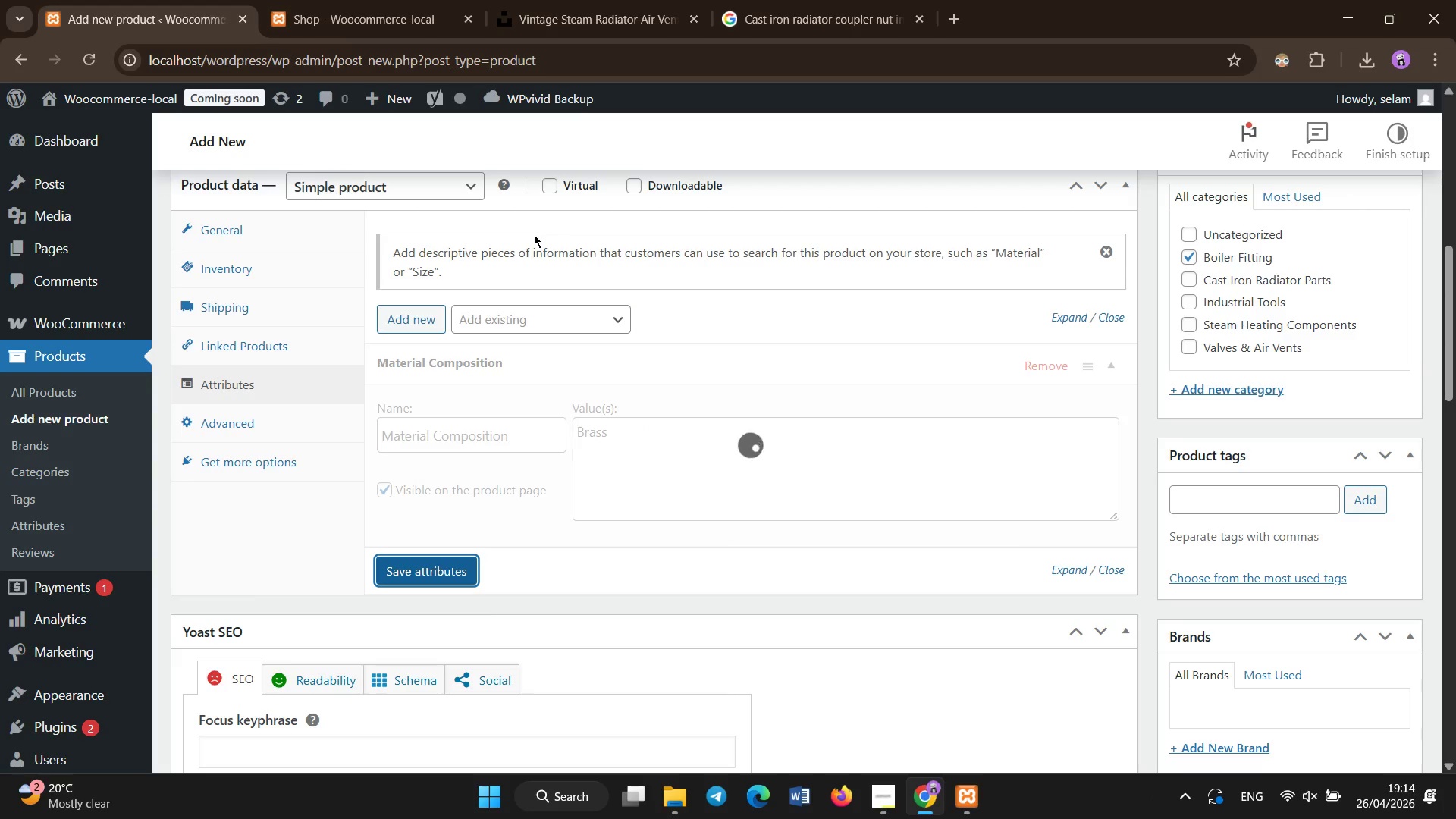 
key(Control+ControlLeft)
 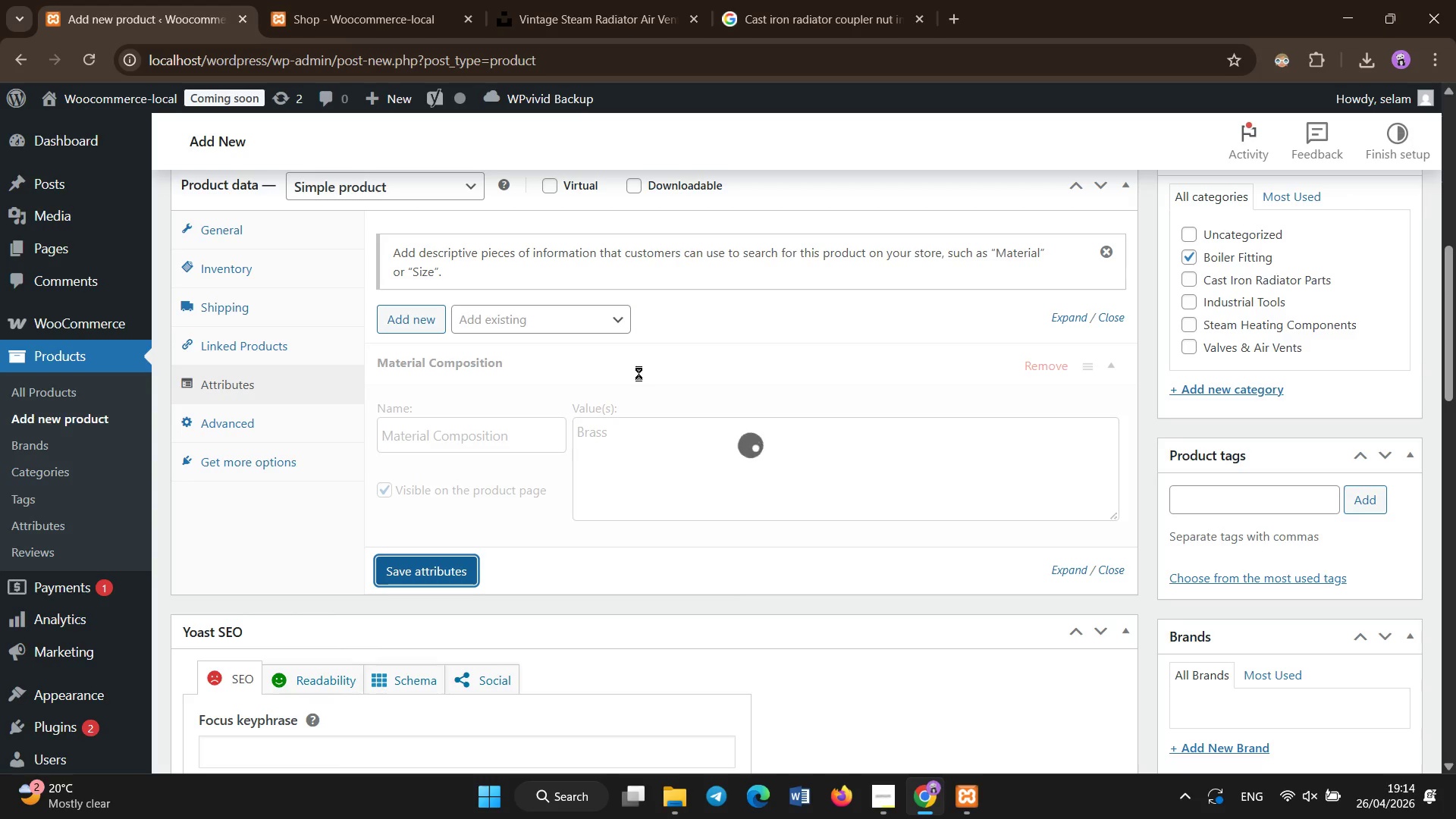 
key(Control+ControlLeft)
 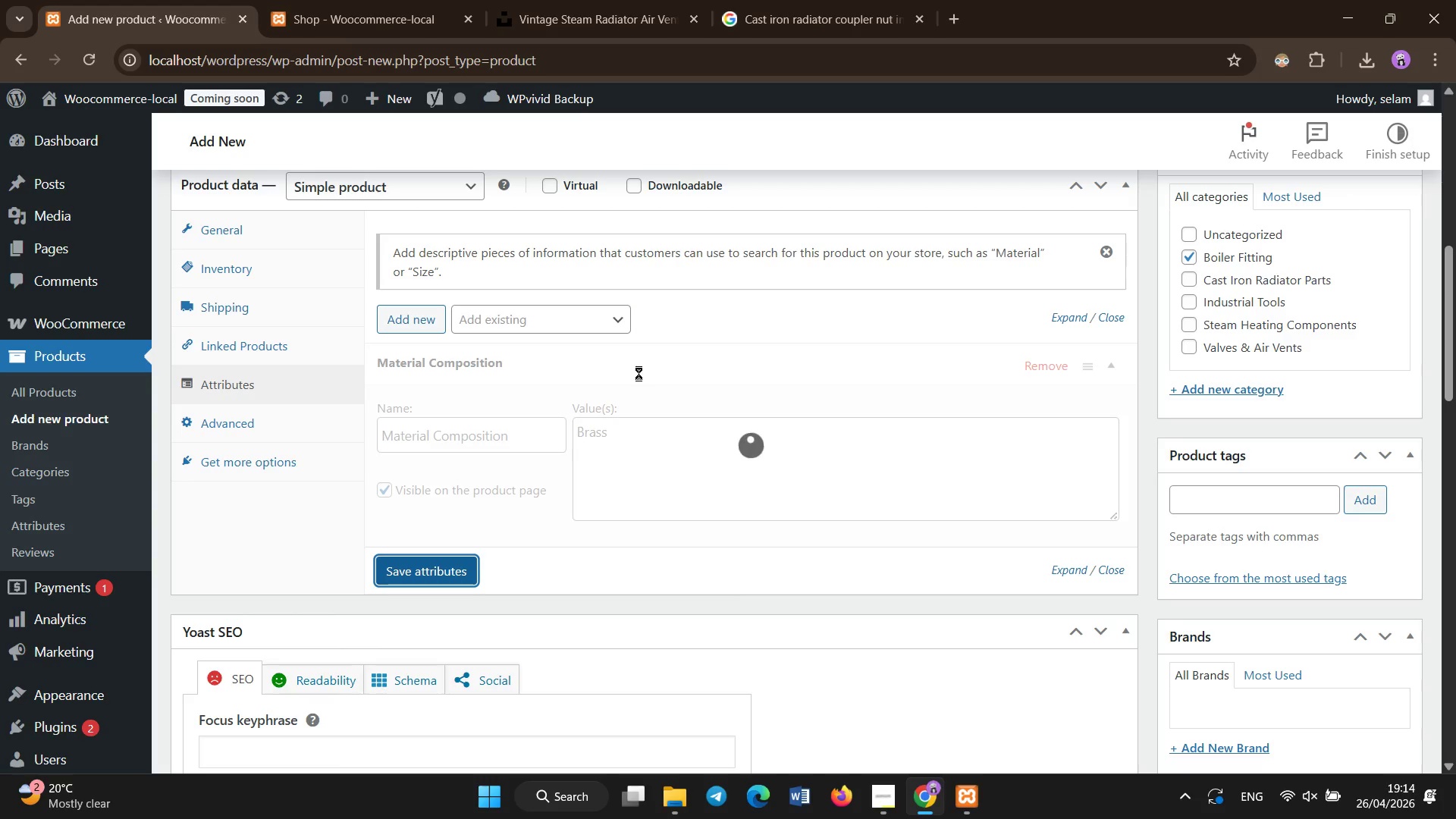 
key(Control+ControlLeft)
 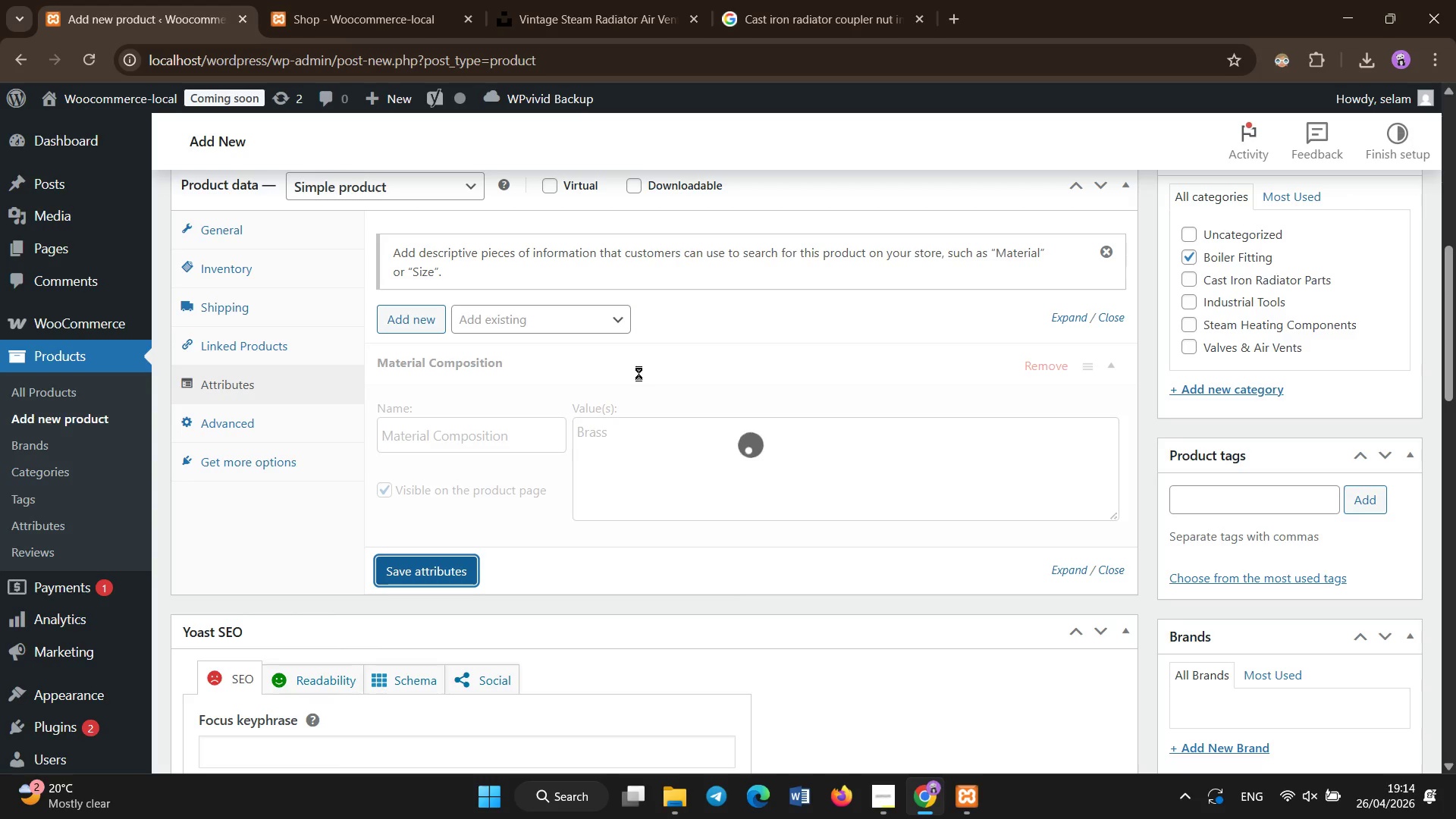 
key(Control+ControlLeft)
 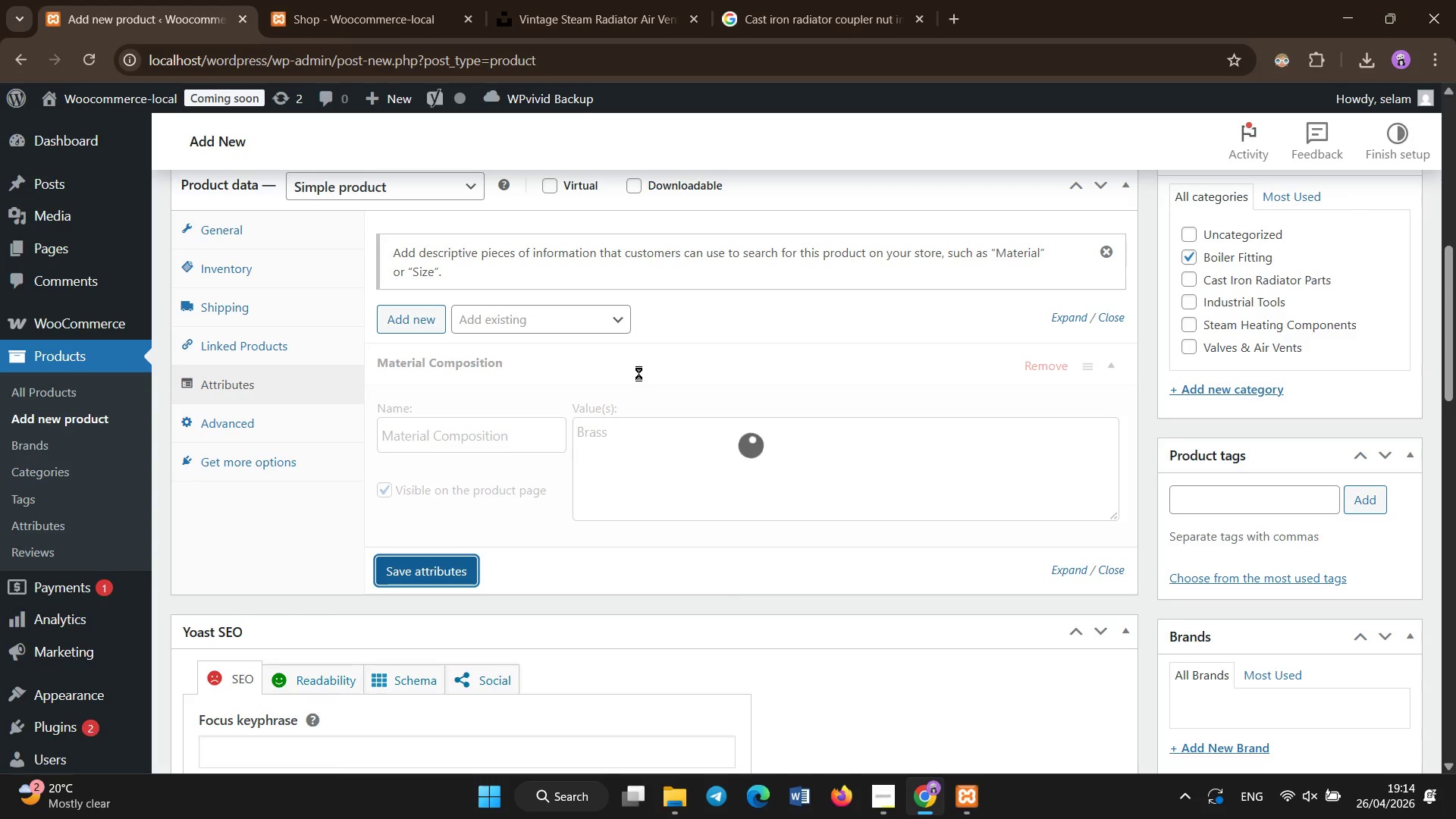 
key(Control+ControlLeft)
 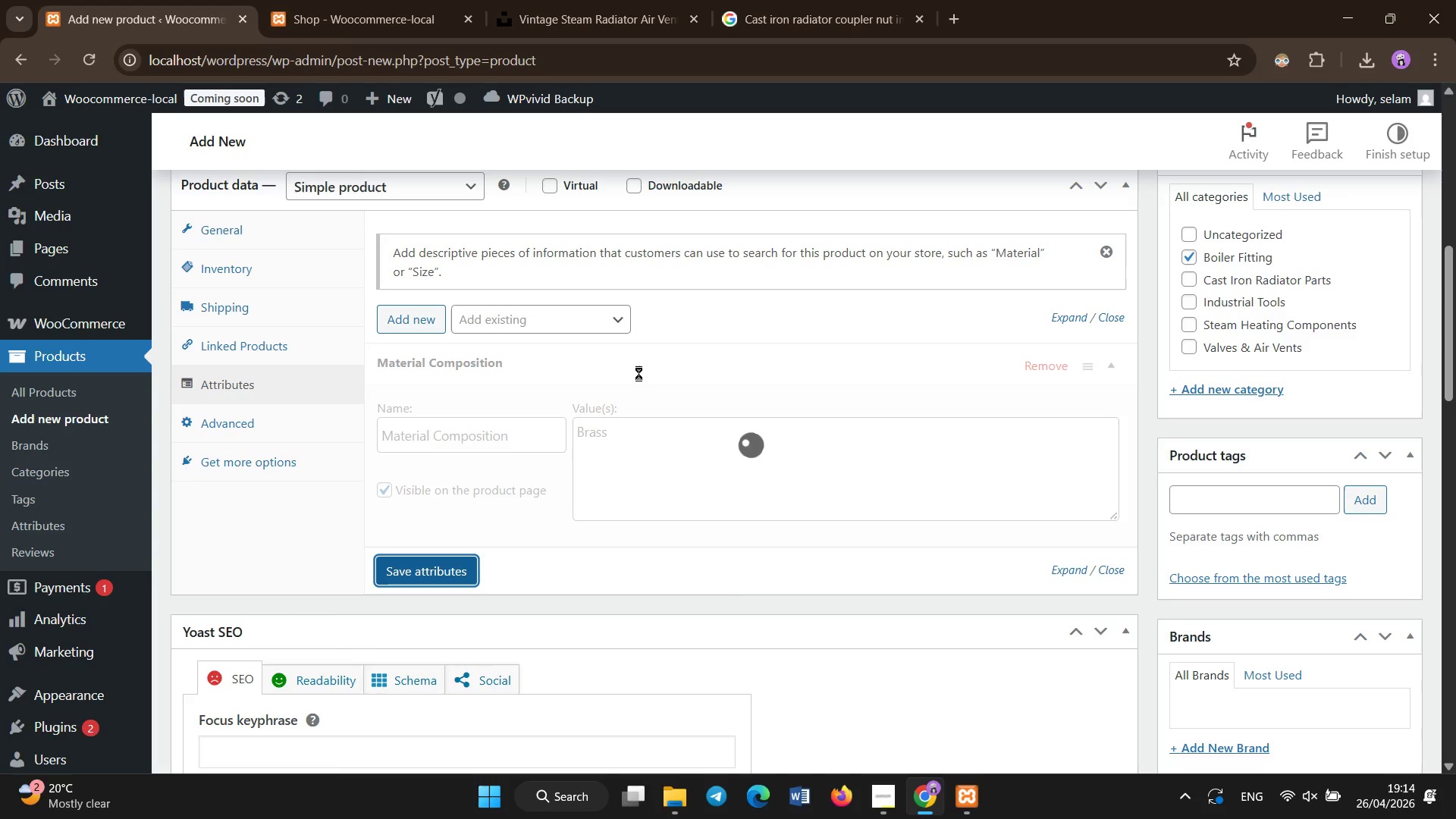 
key(Control+ControlLeft)
 